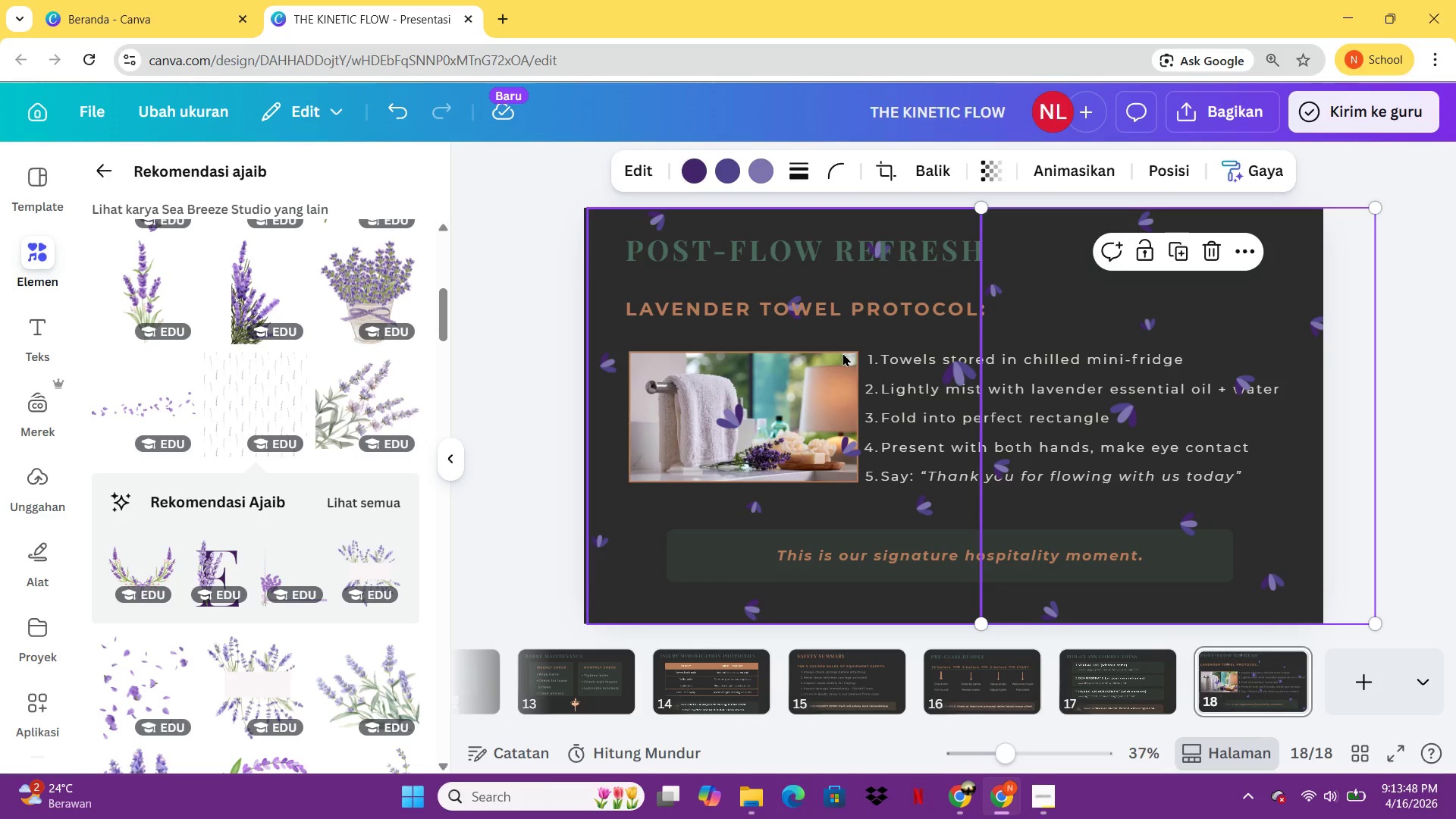 
hold_key(key=ShiftLeft, duration=0.59)
left_click([843, 353])
 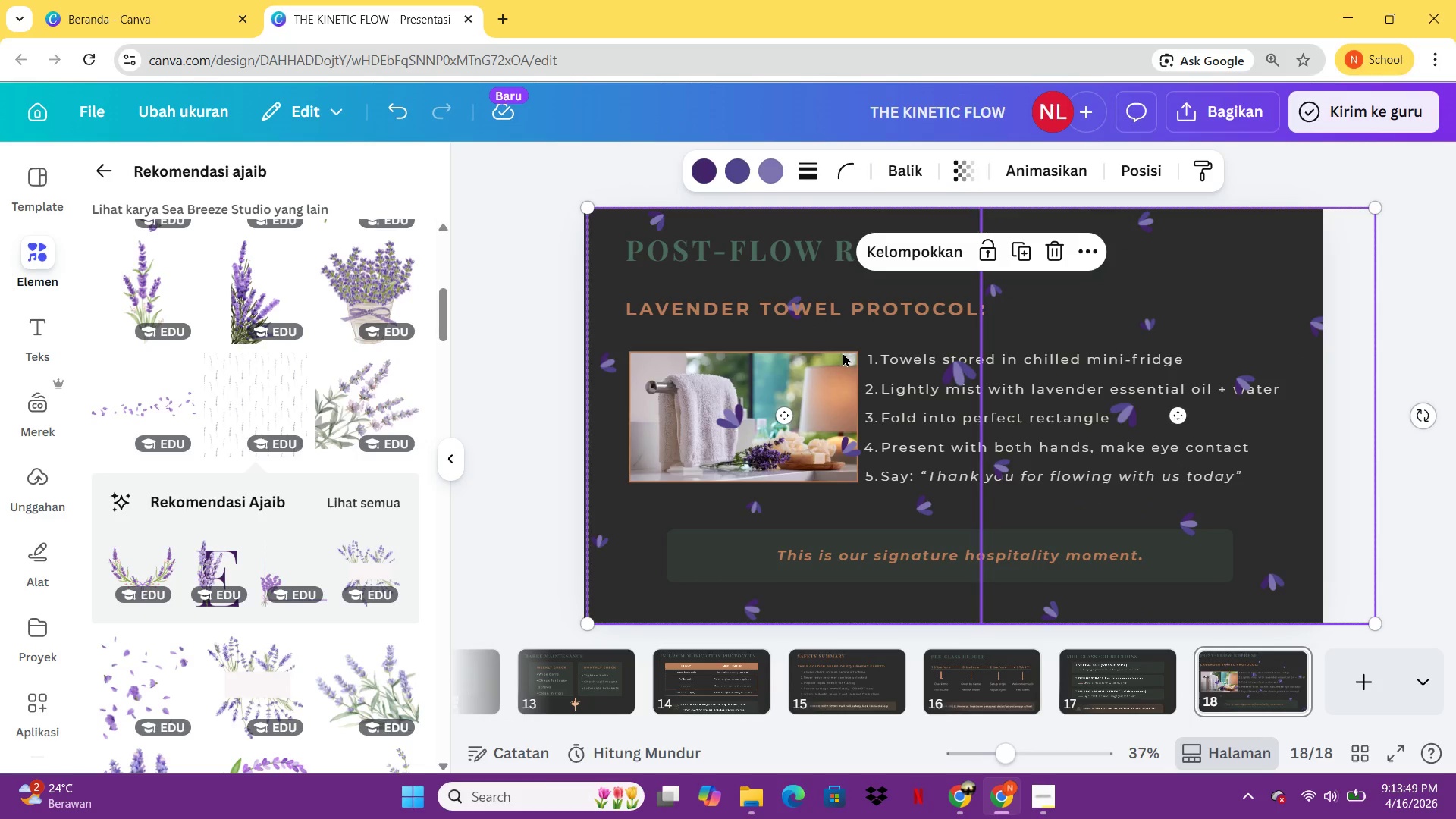 
right_click([843, 353])
 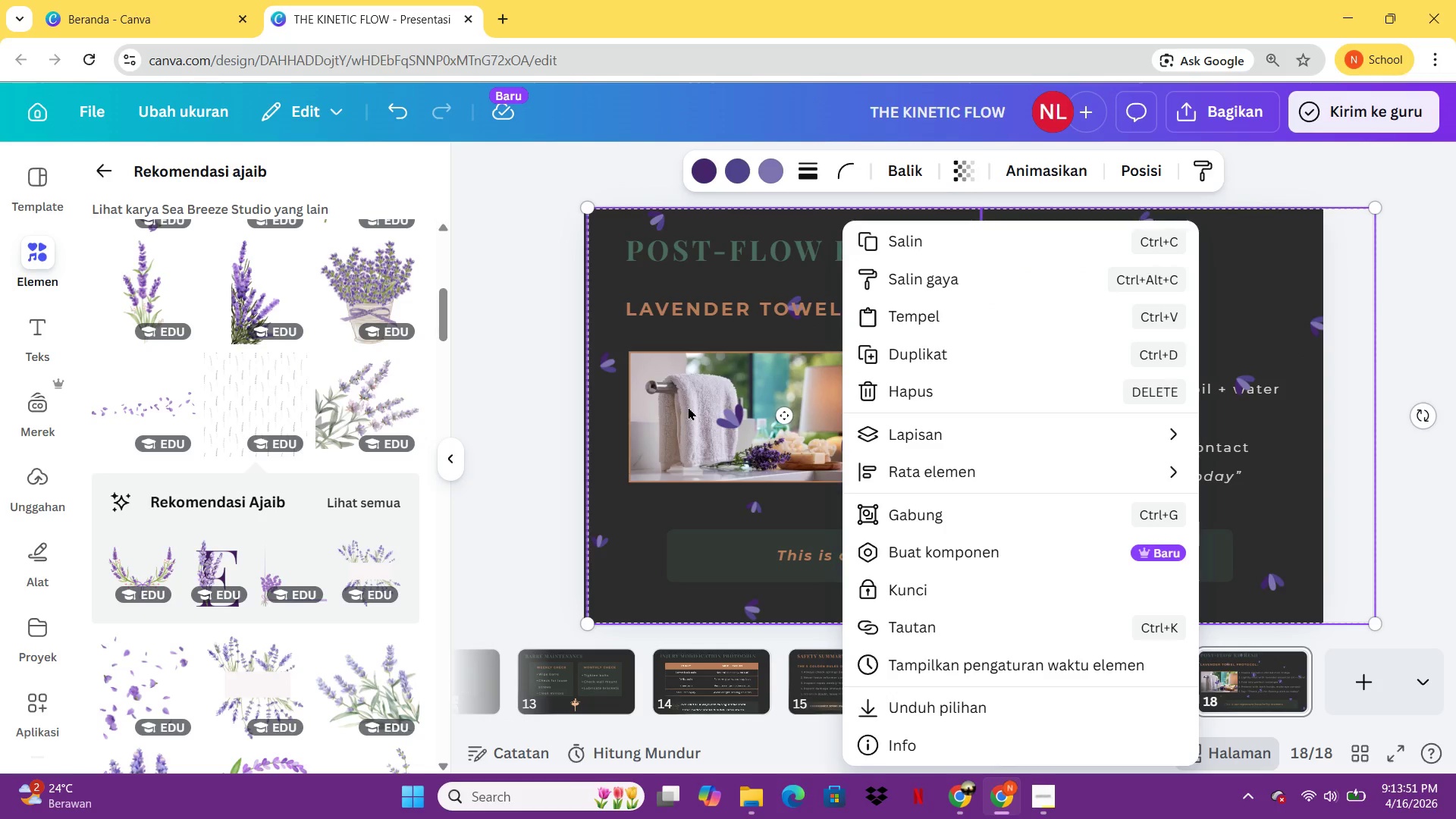 
left_click([642, 381])
 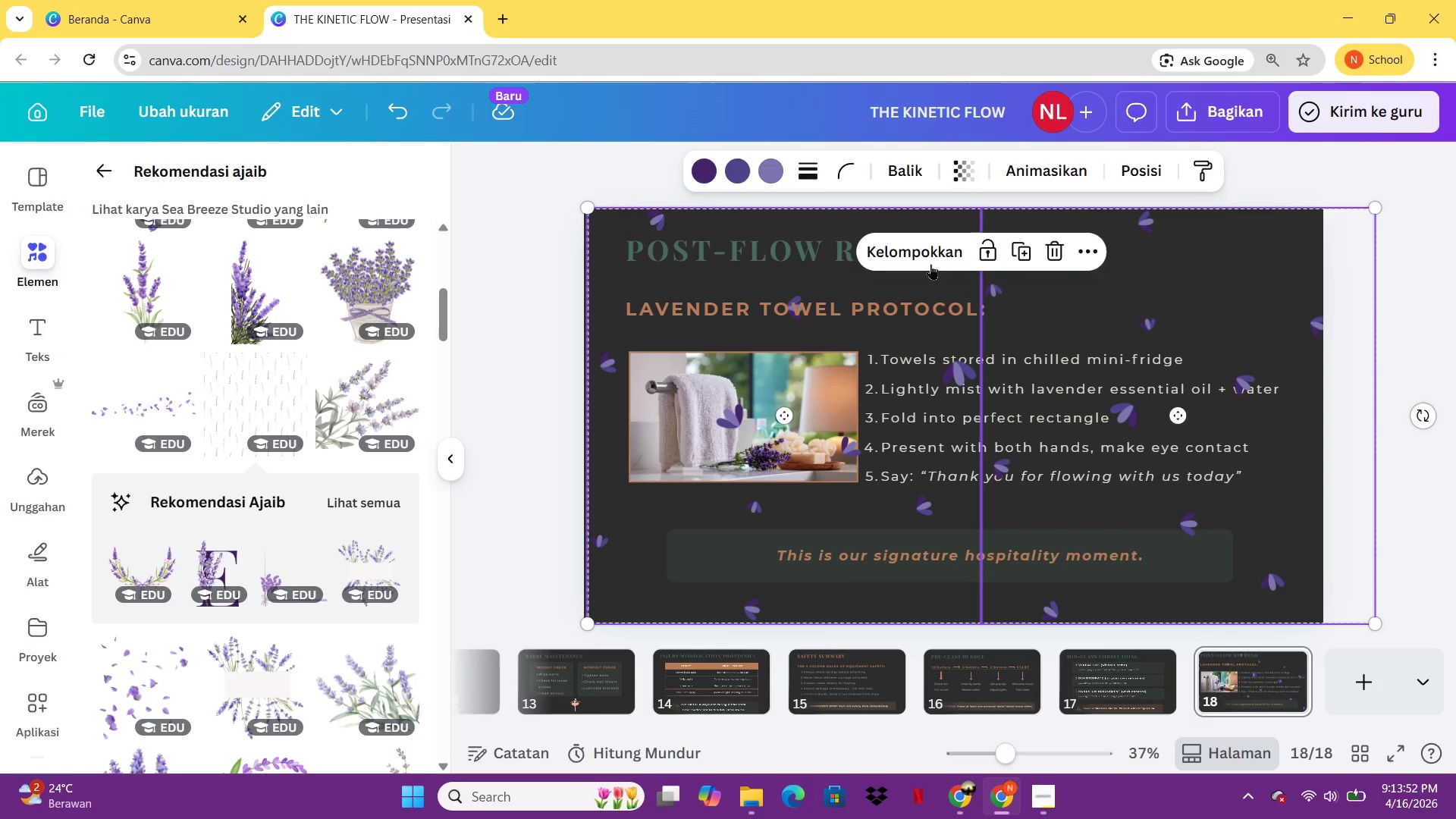 
left_click([927, 256])
 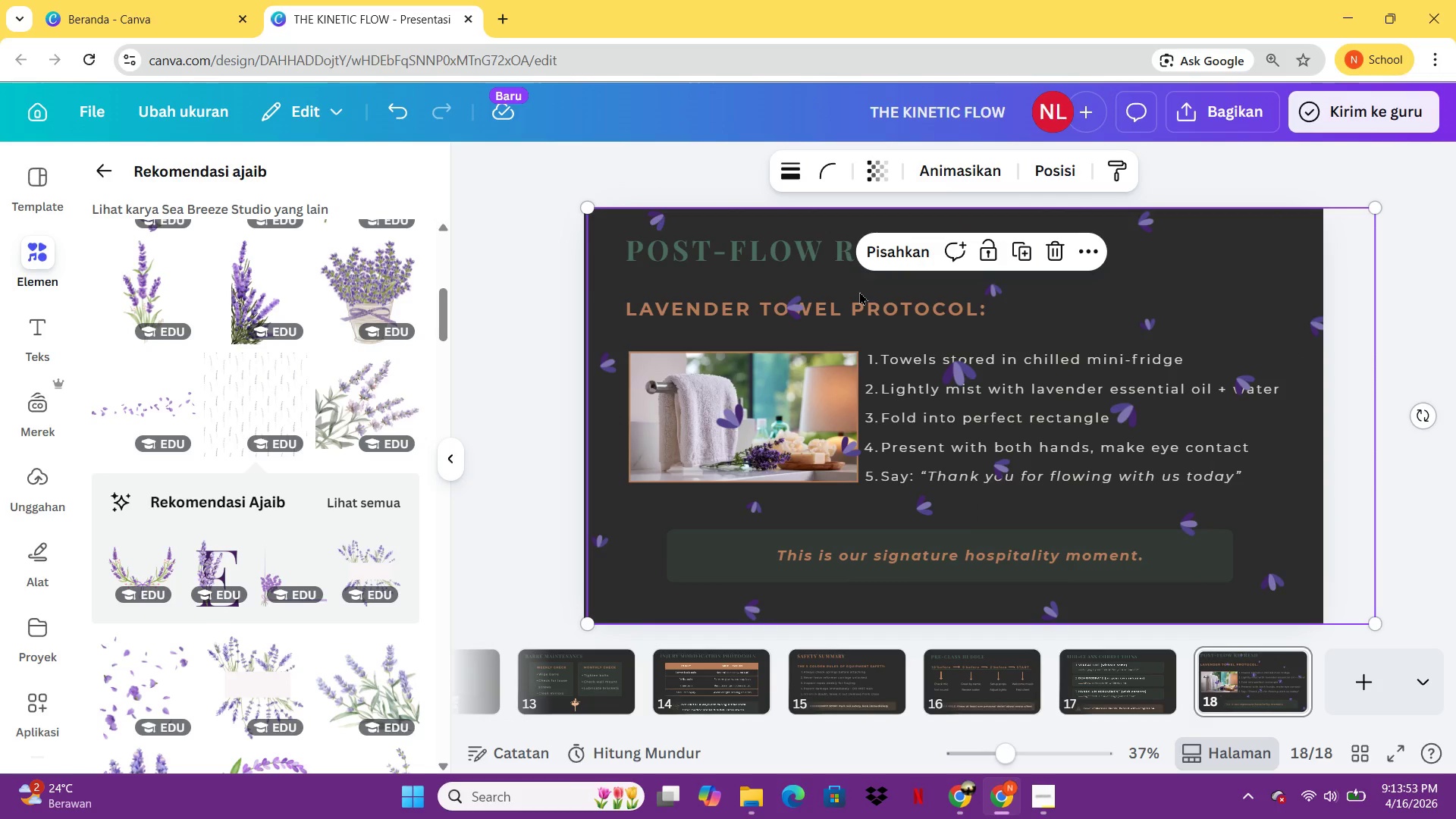 
right_click([859, 291])
 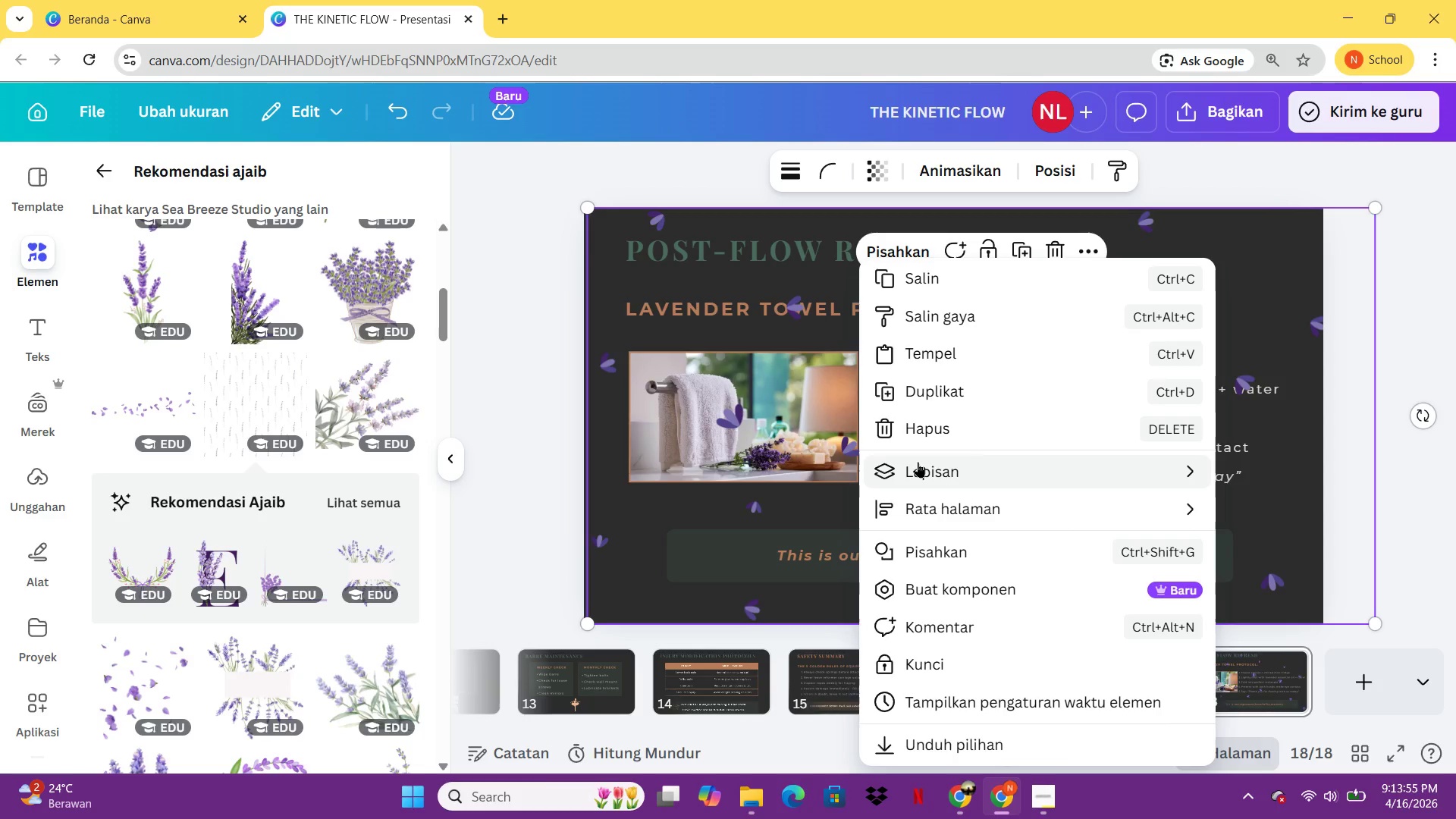 
left_click([918, 462])
 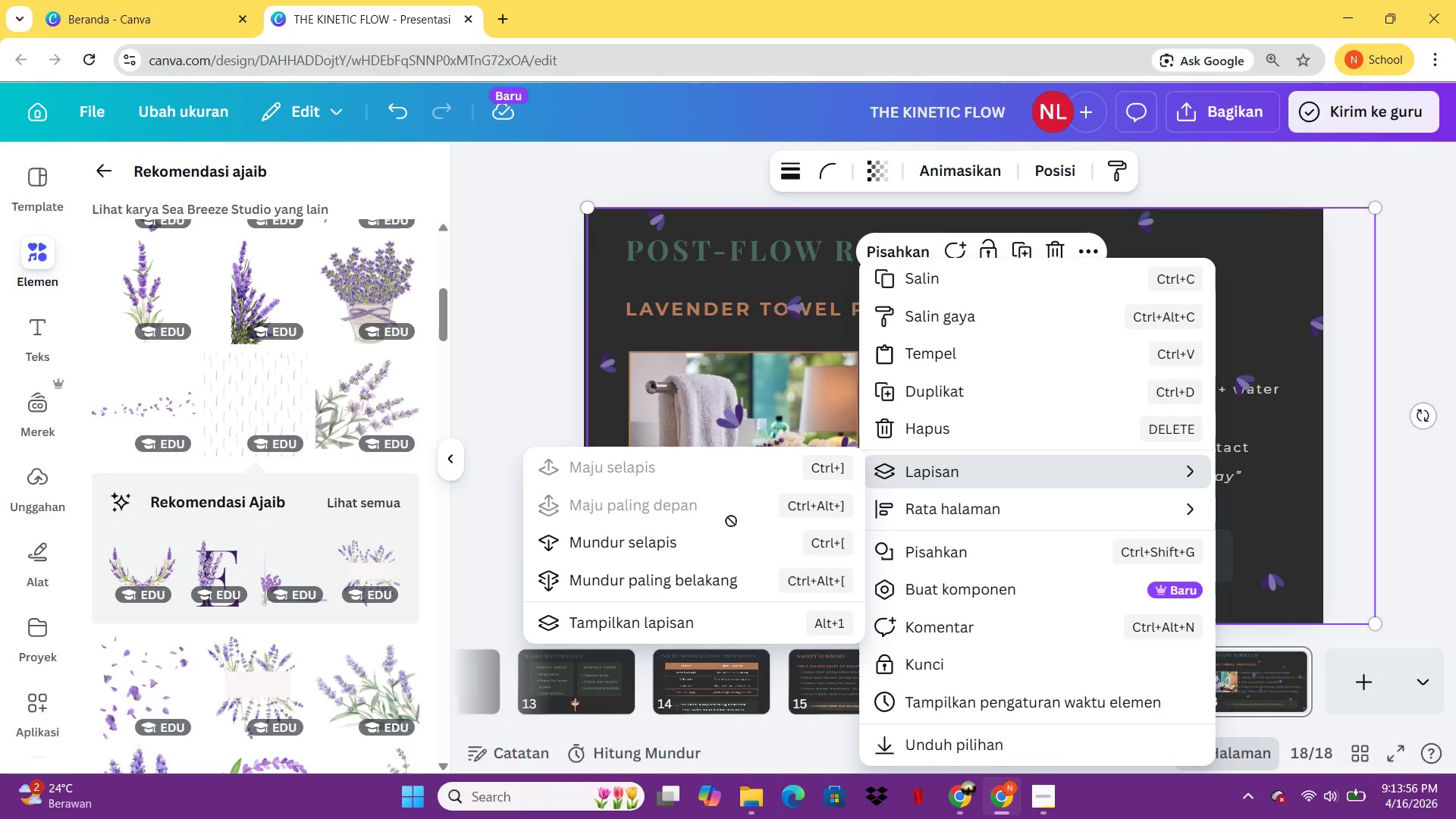 
left_click([711, 579])
 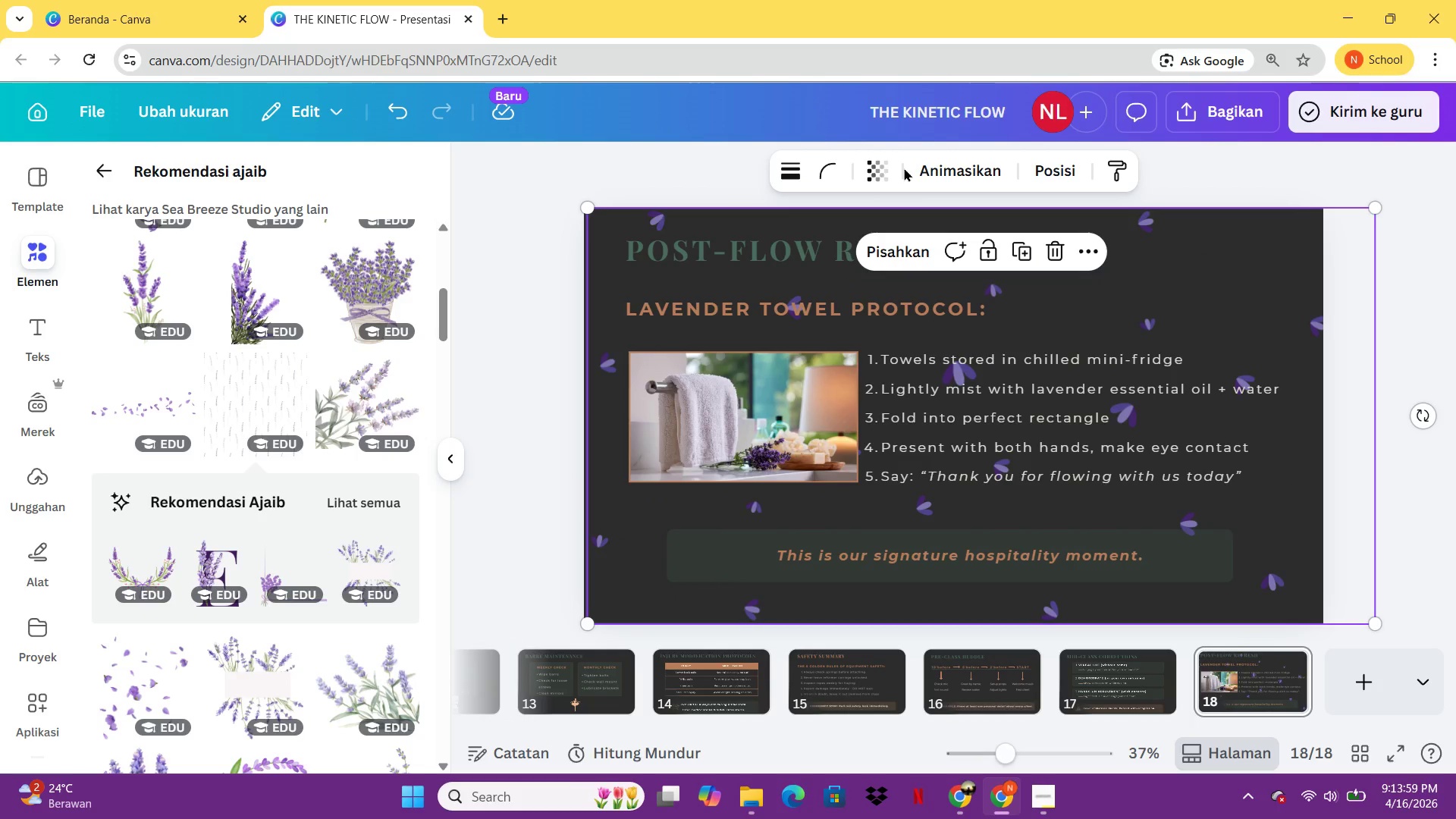 
left_click([894, 168])
 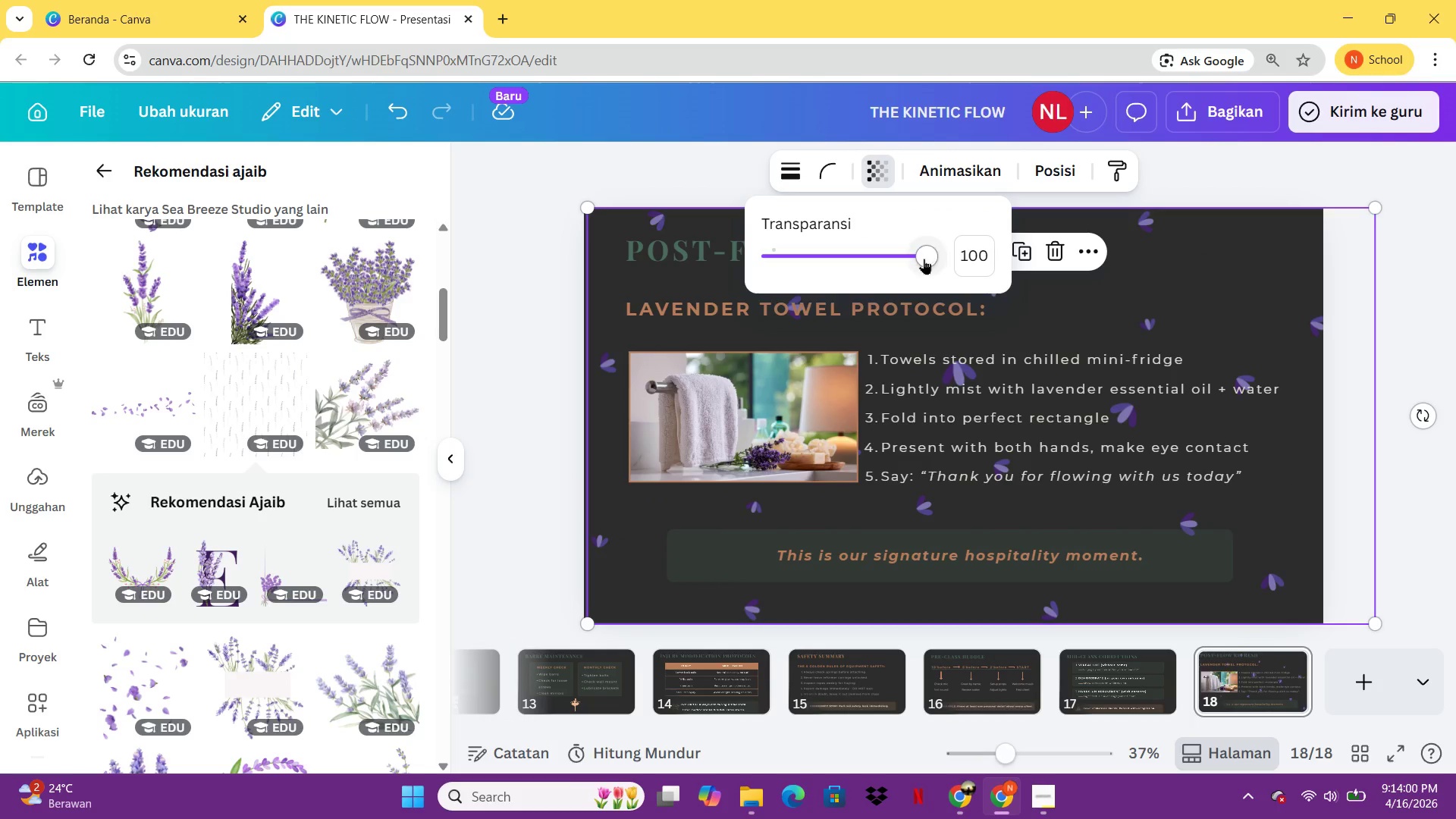 
left_click_drag(start_coordinate=[924, 258], to_coordinate=[789, 262])
 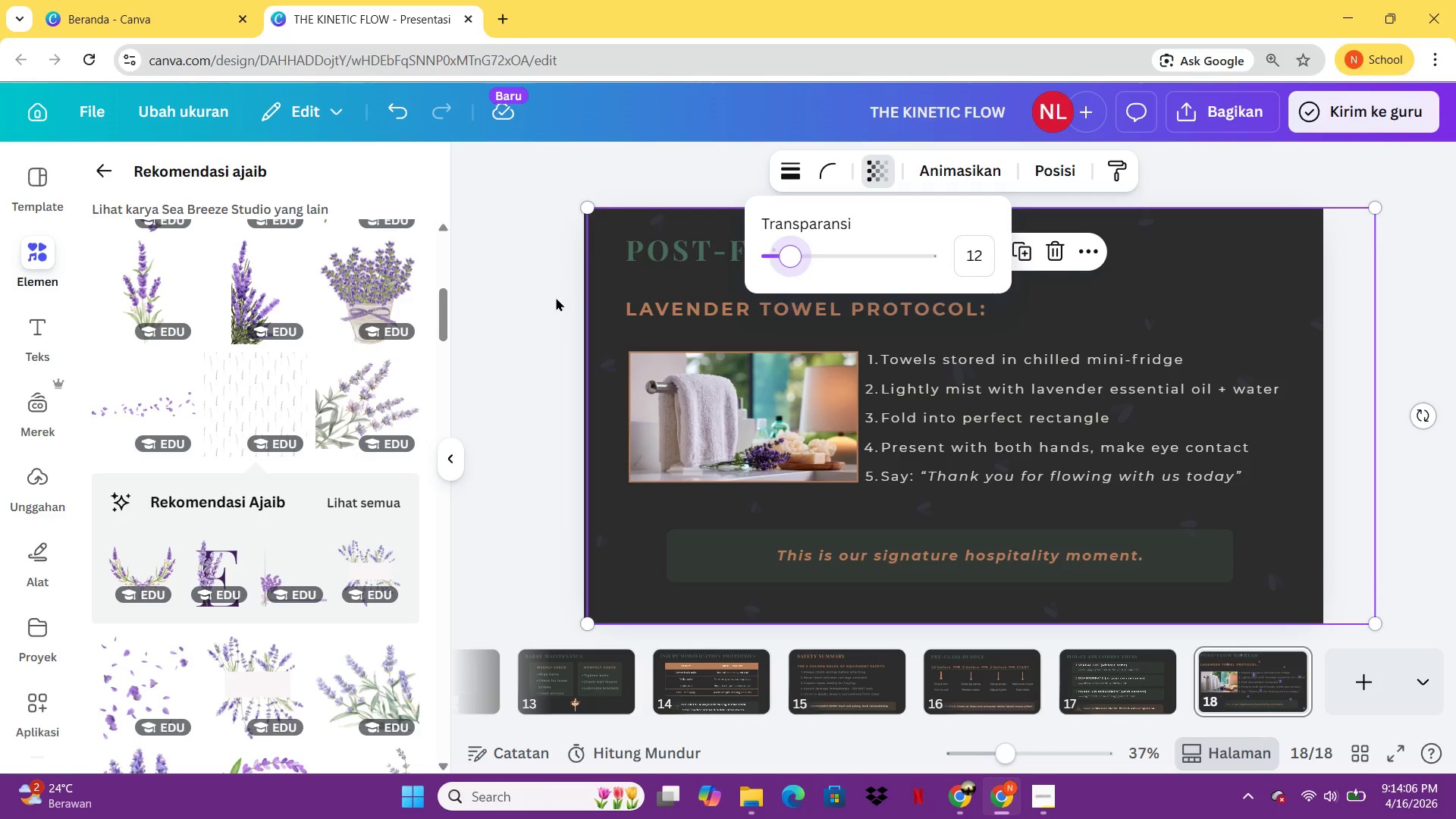 
left_click([551, 298])
 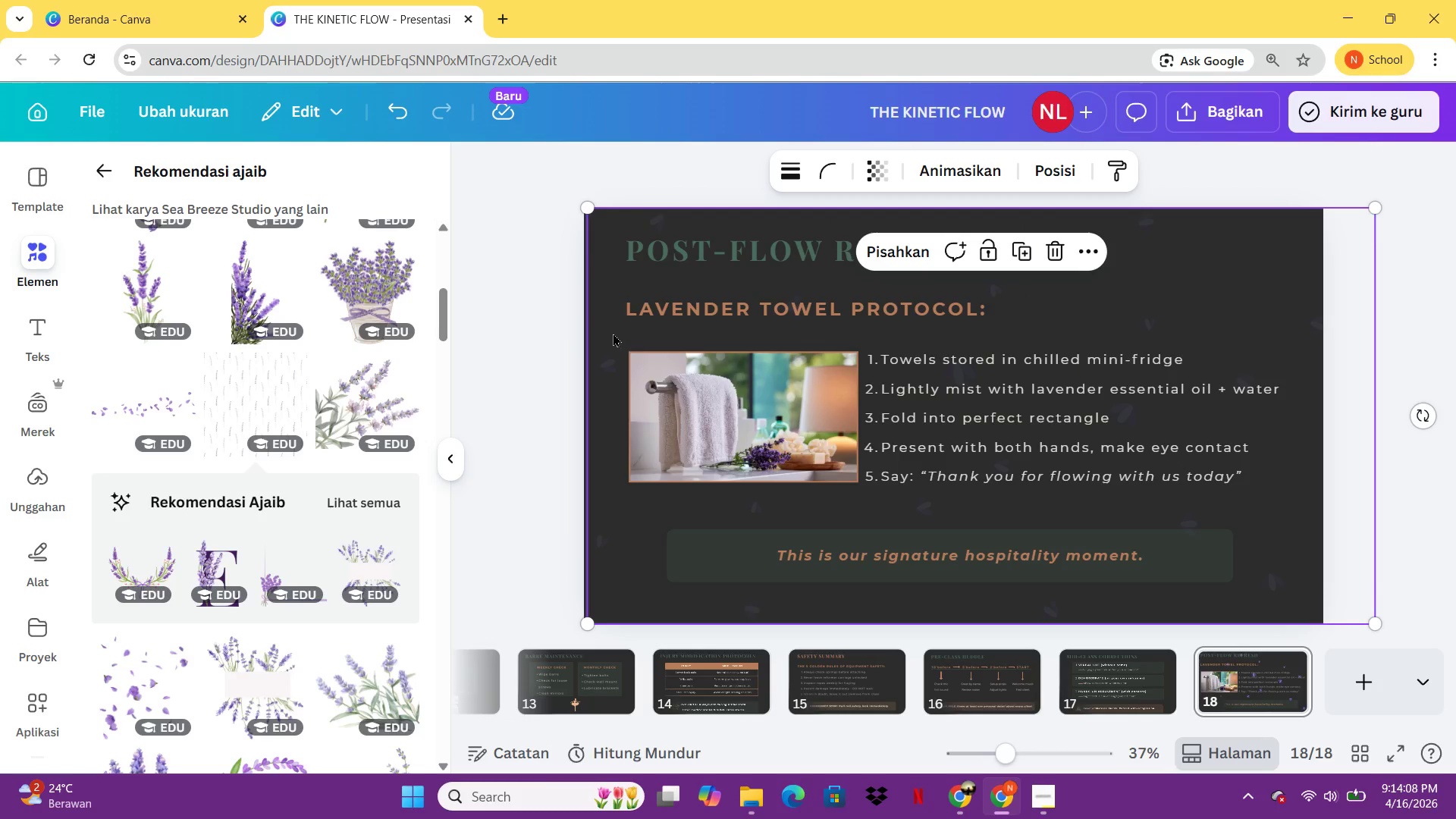 
left_click([538, 339])
 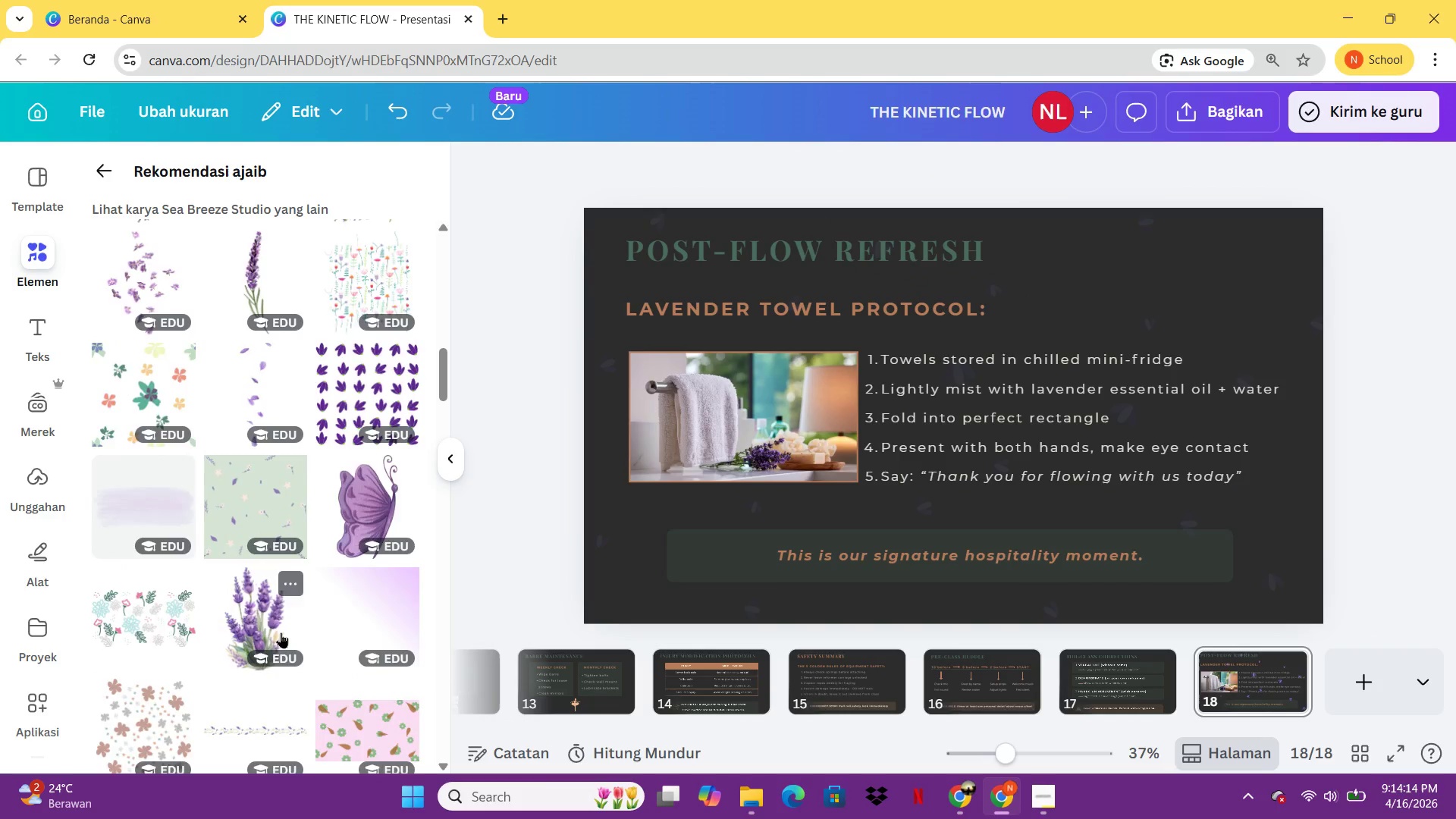 
wait(10.88)
 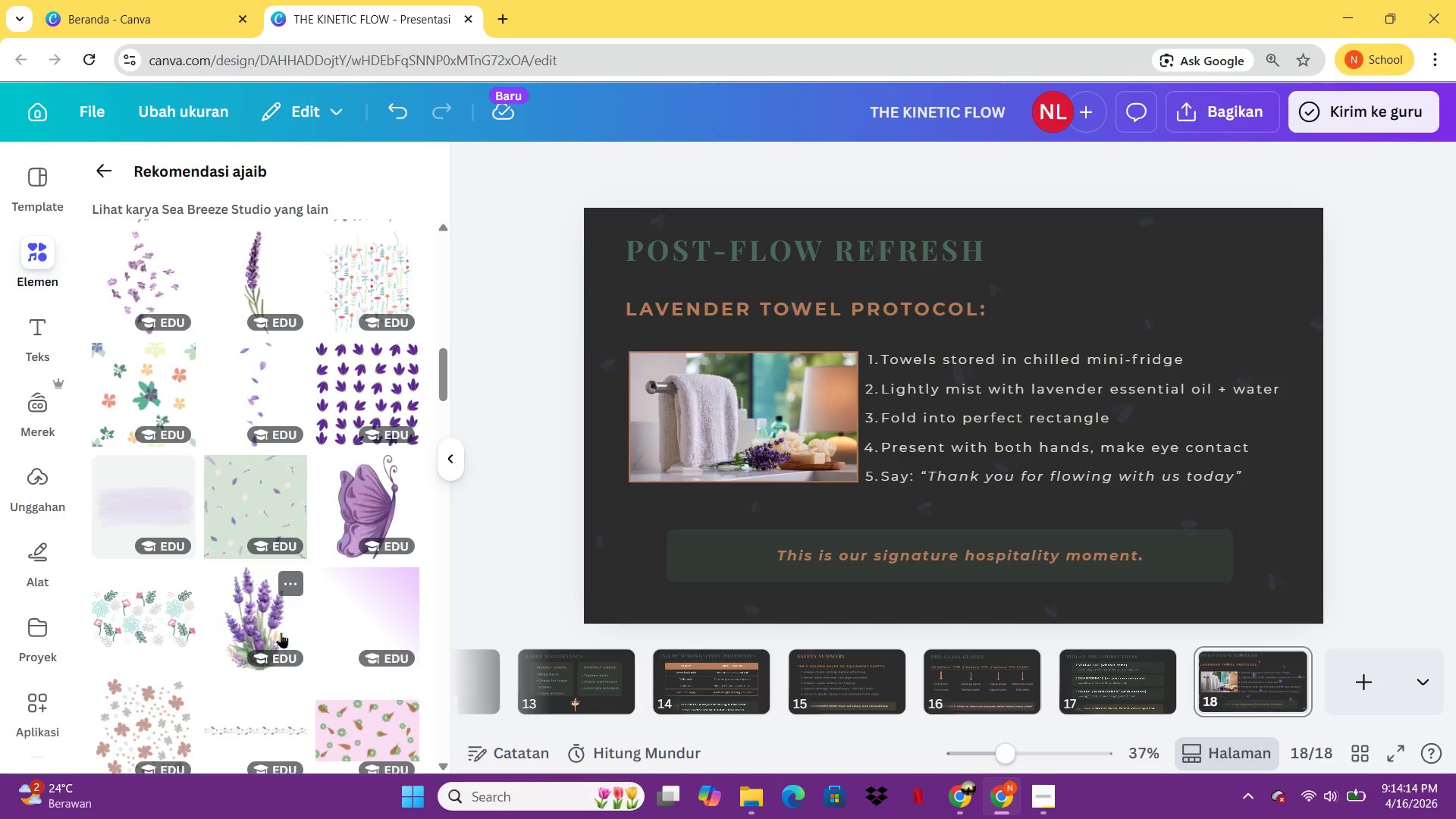 
mouse_move([383, 445])
 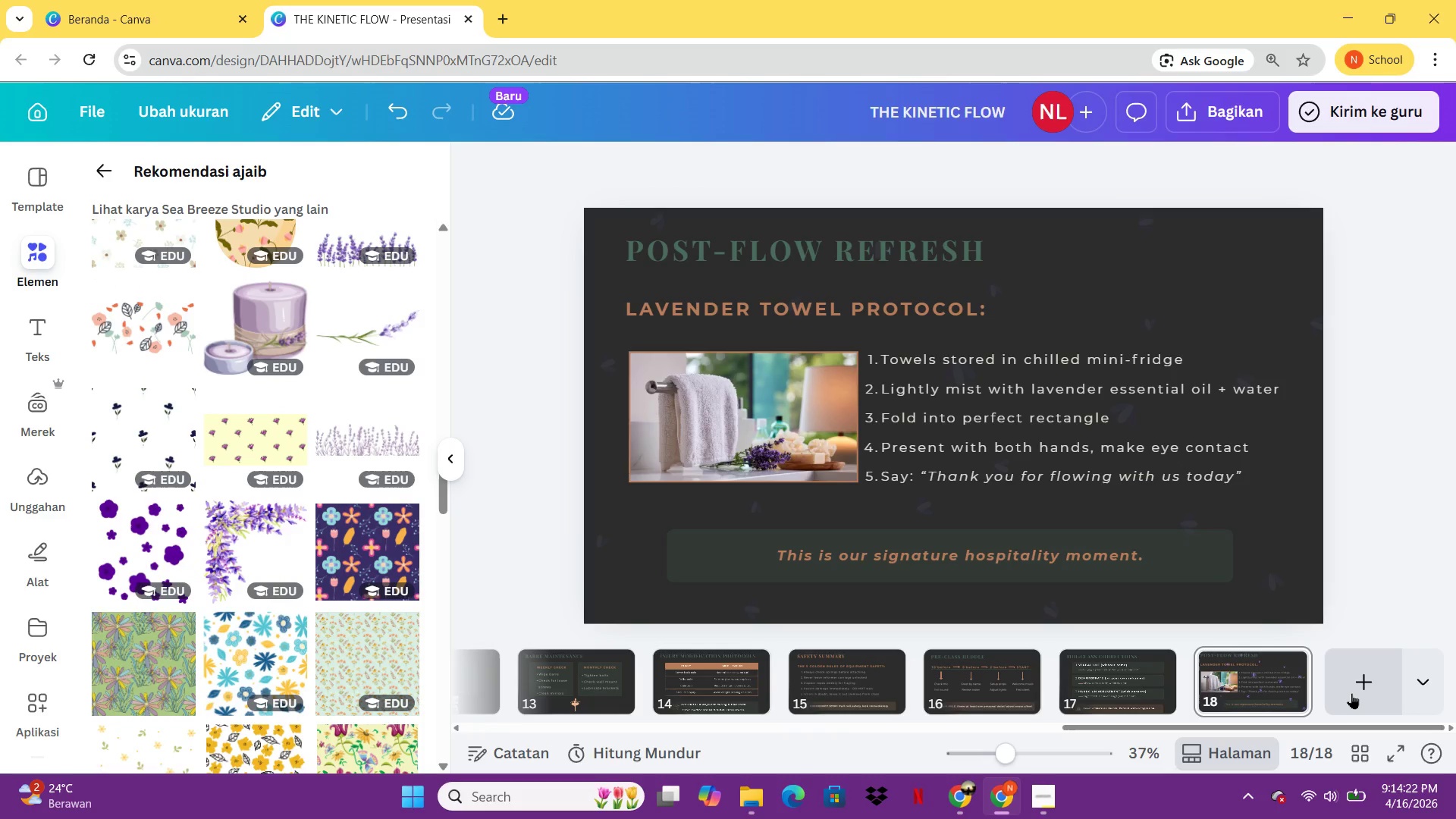 
left_click([1351, 692])
 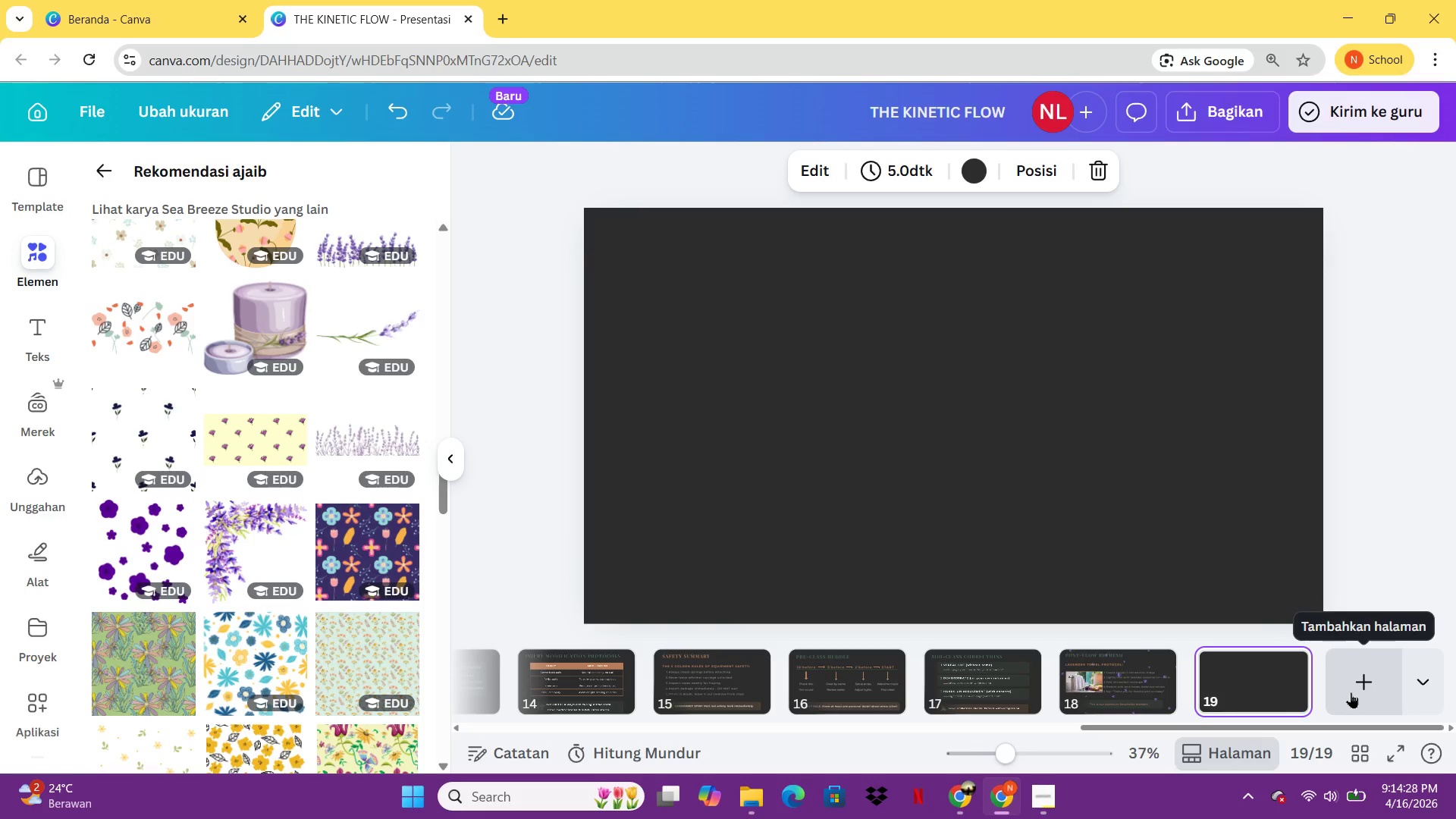 
wait(7.64)
 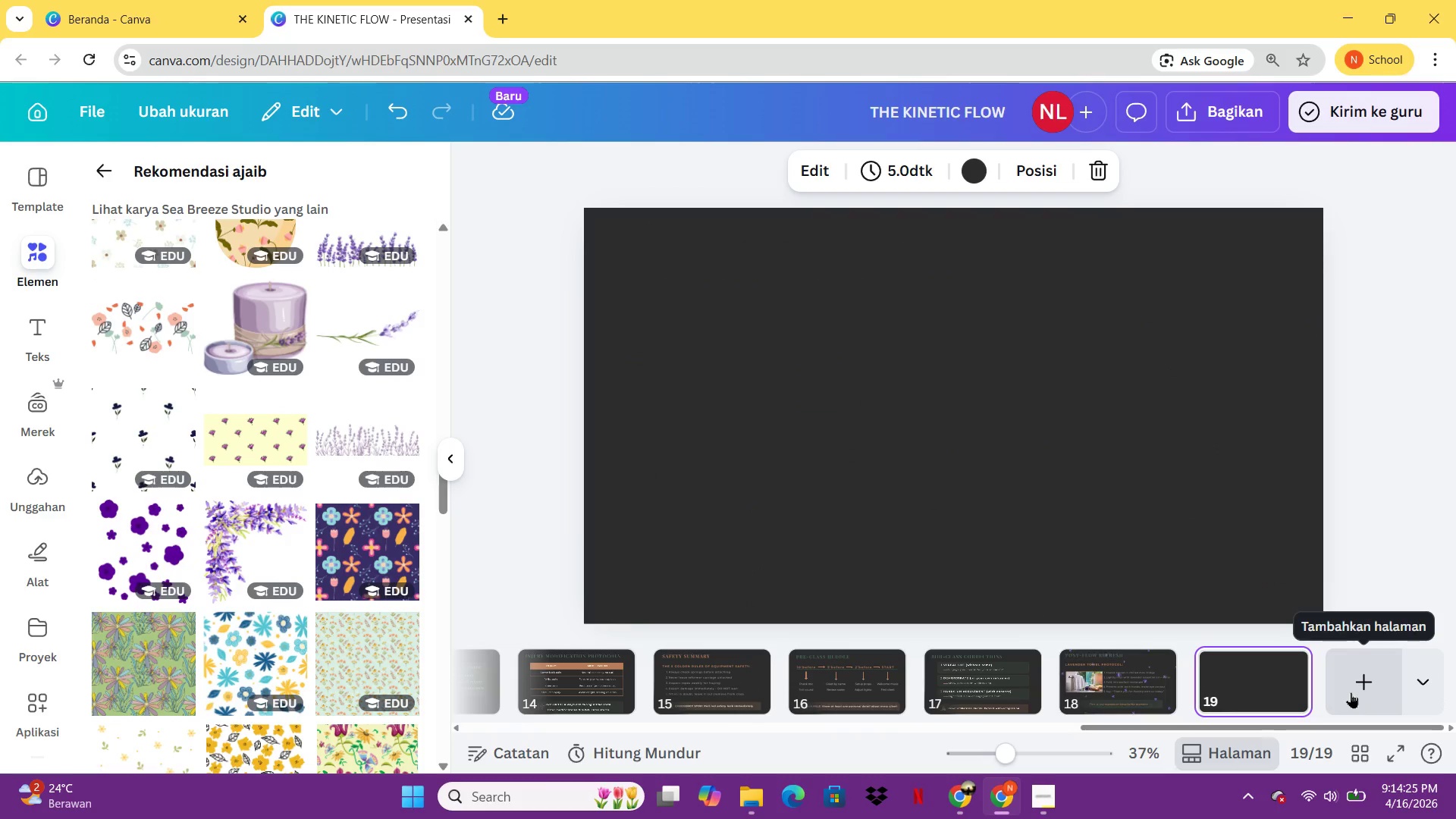 
left_click([1072, 679])
 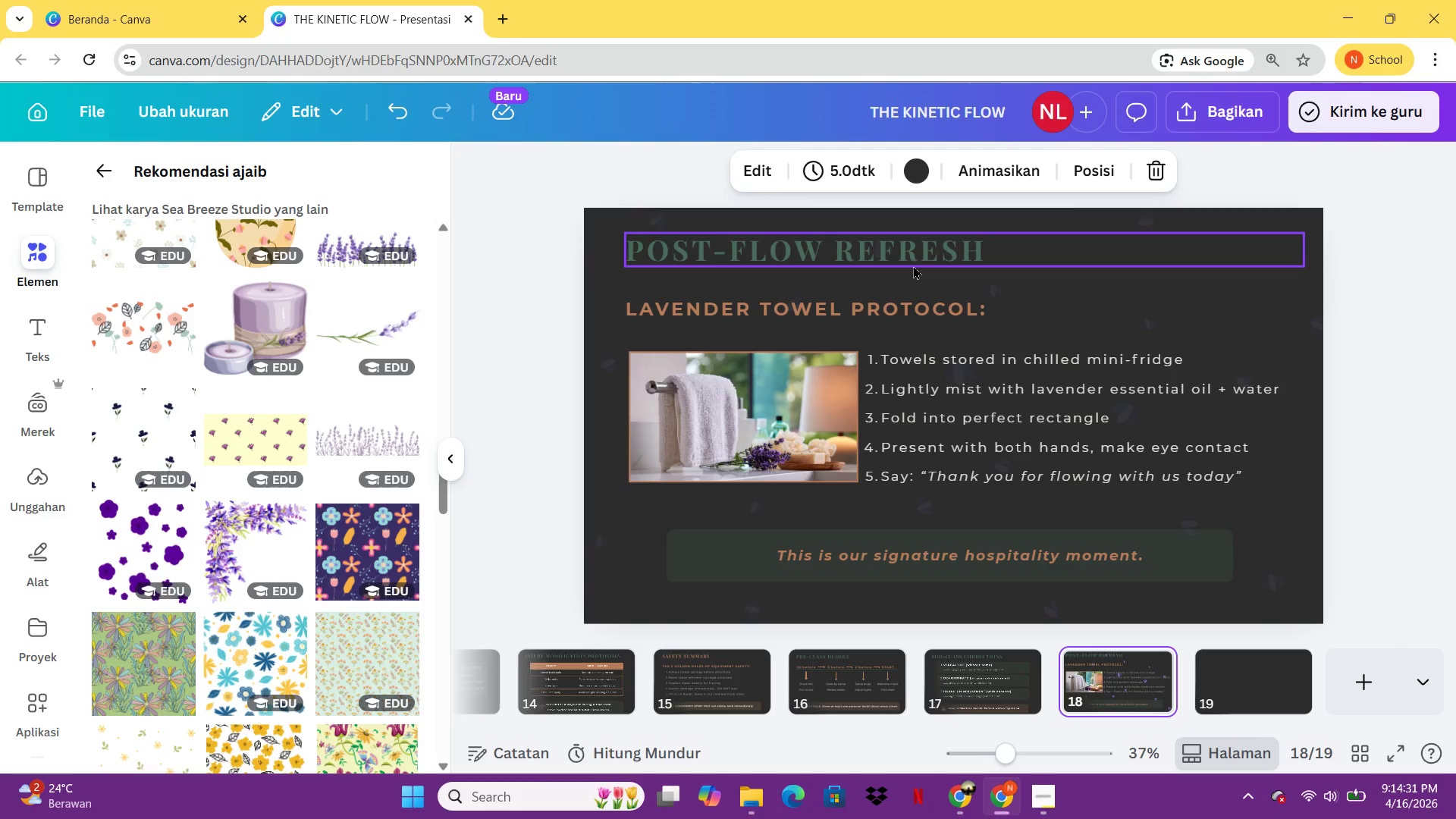 
left_click([913, 265])
 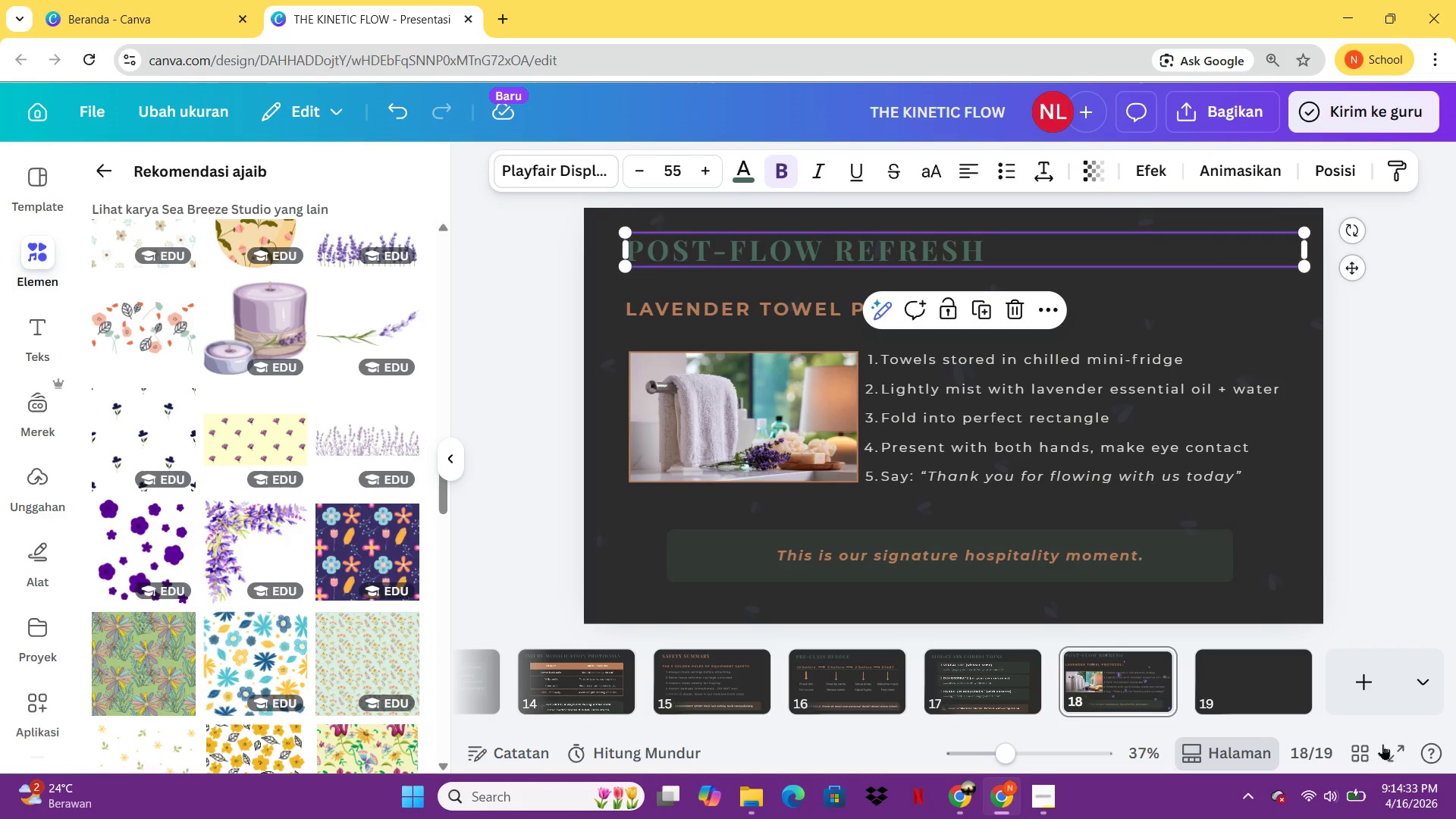 
left_click([1383, 744])
 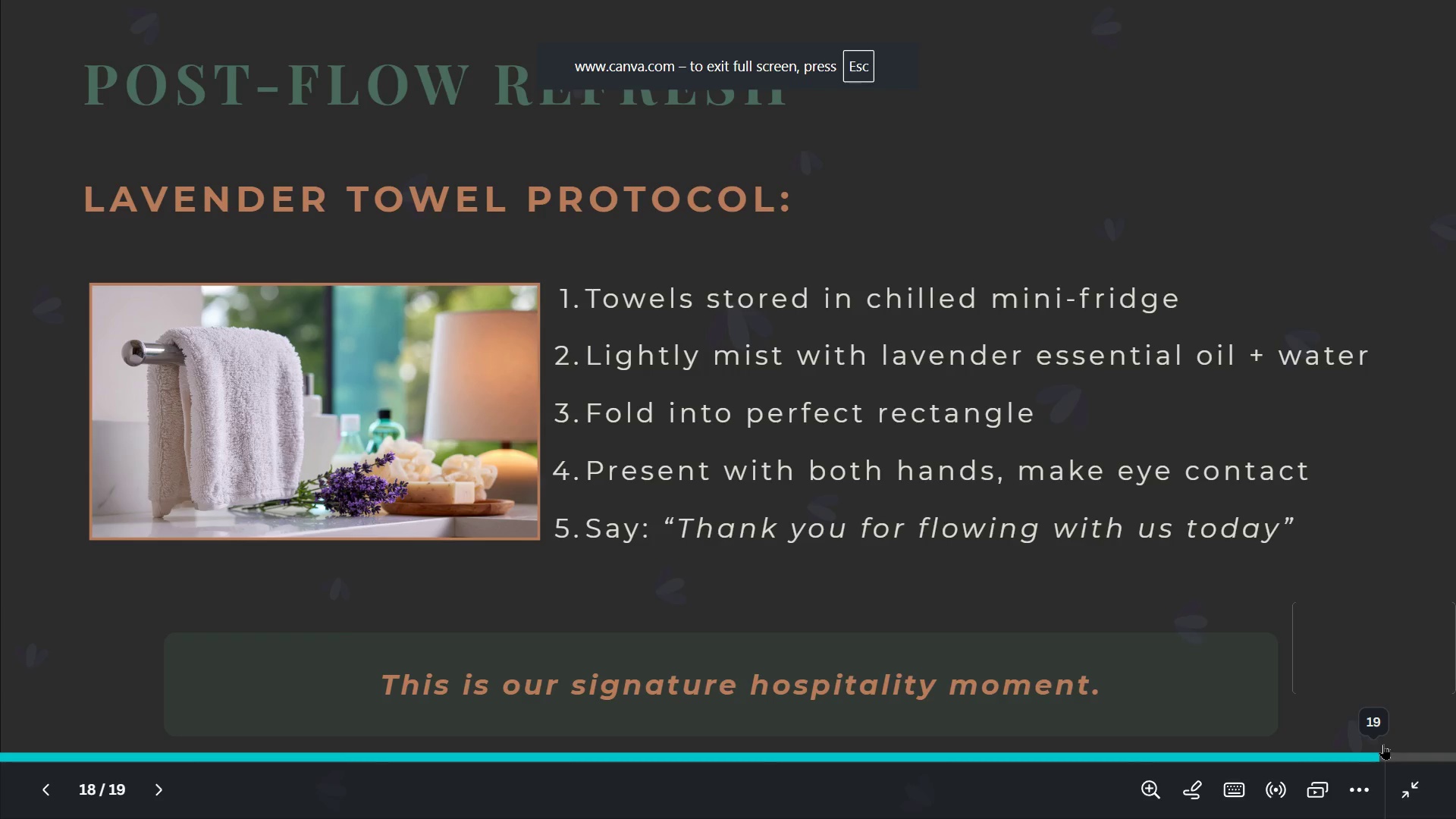 
key(Escape)
 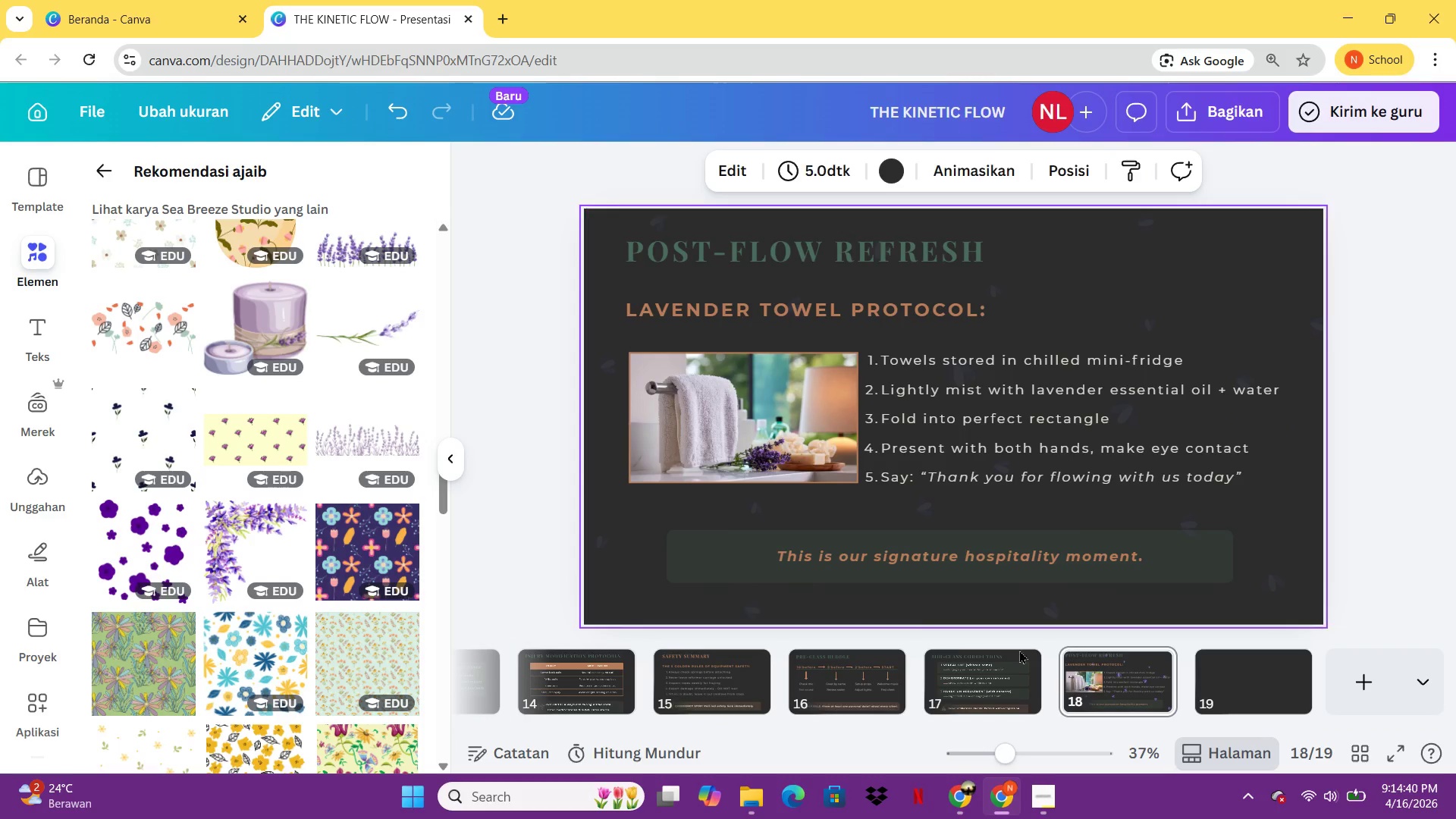 
left_click([1203, 657])
 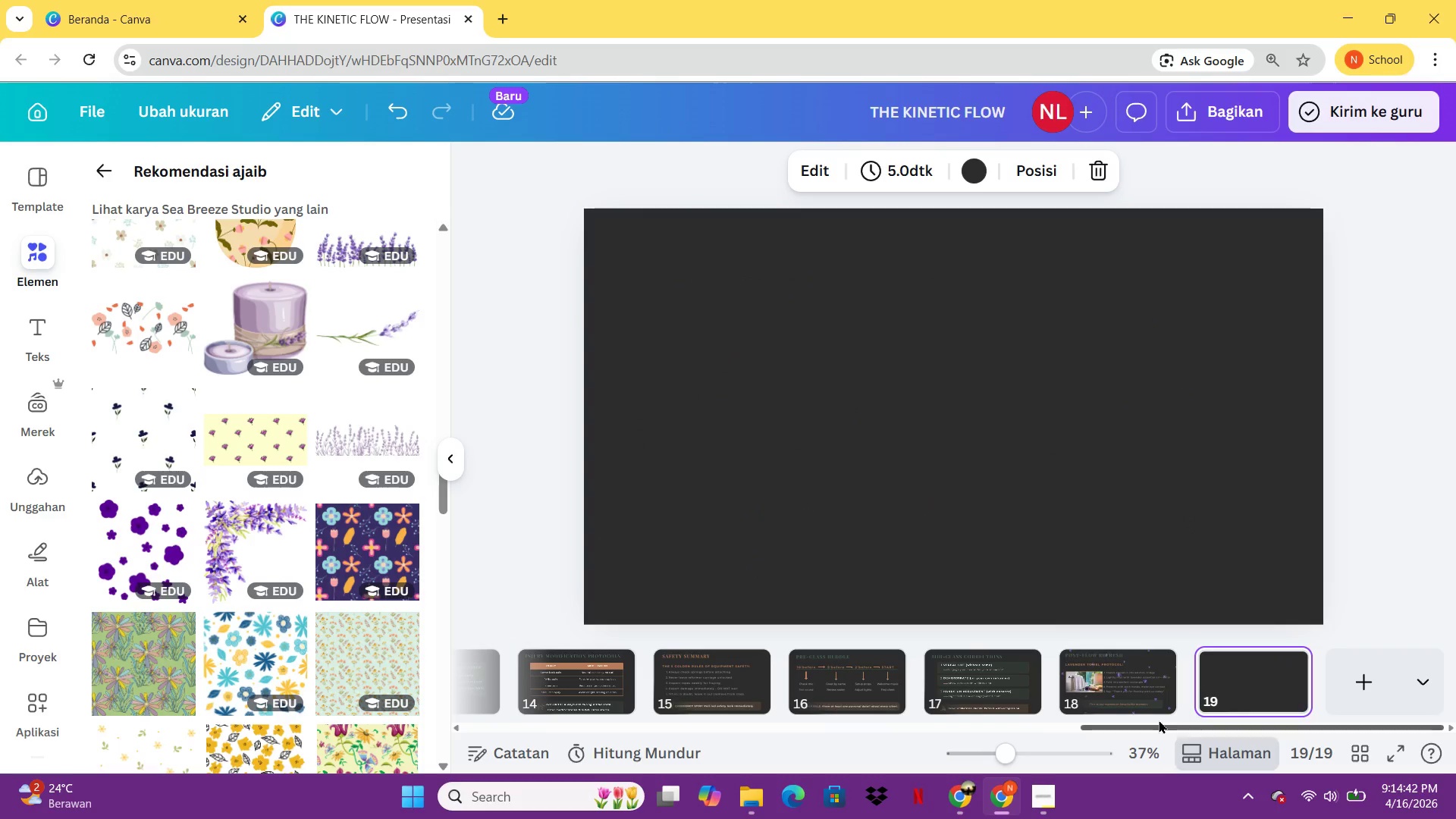 
left_click([1132, 703])
 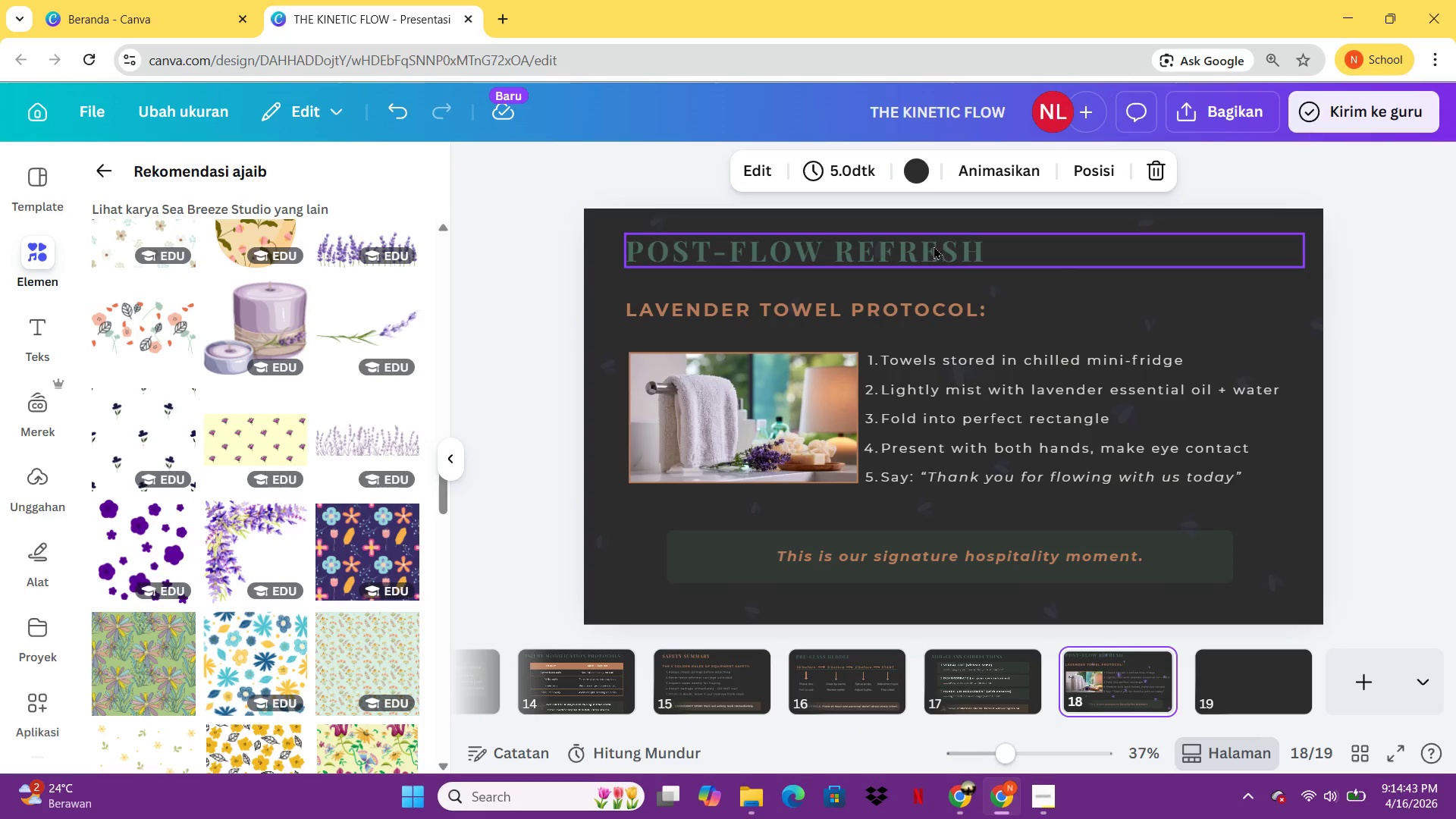 
left_click([933, 246])
 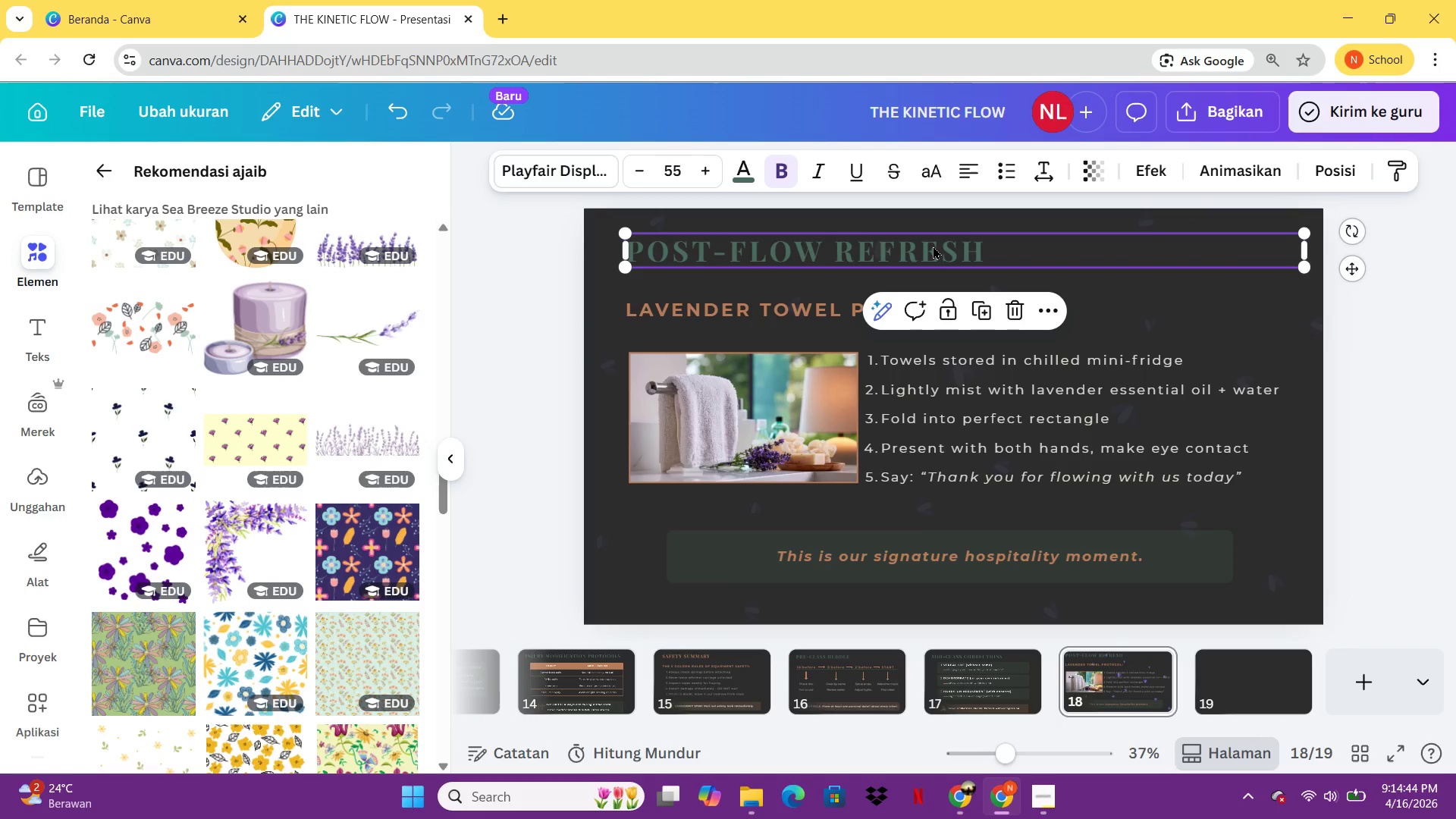 
key(Control+C)
 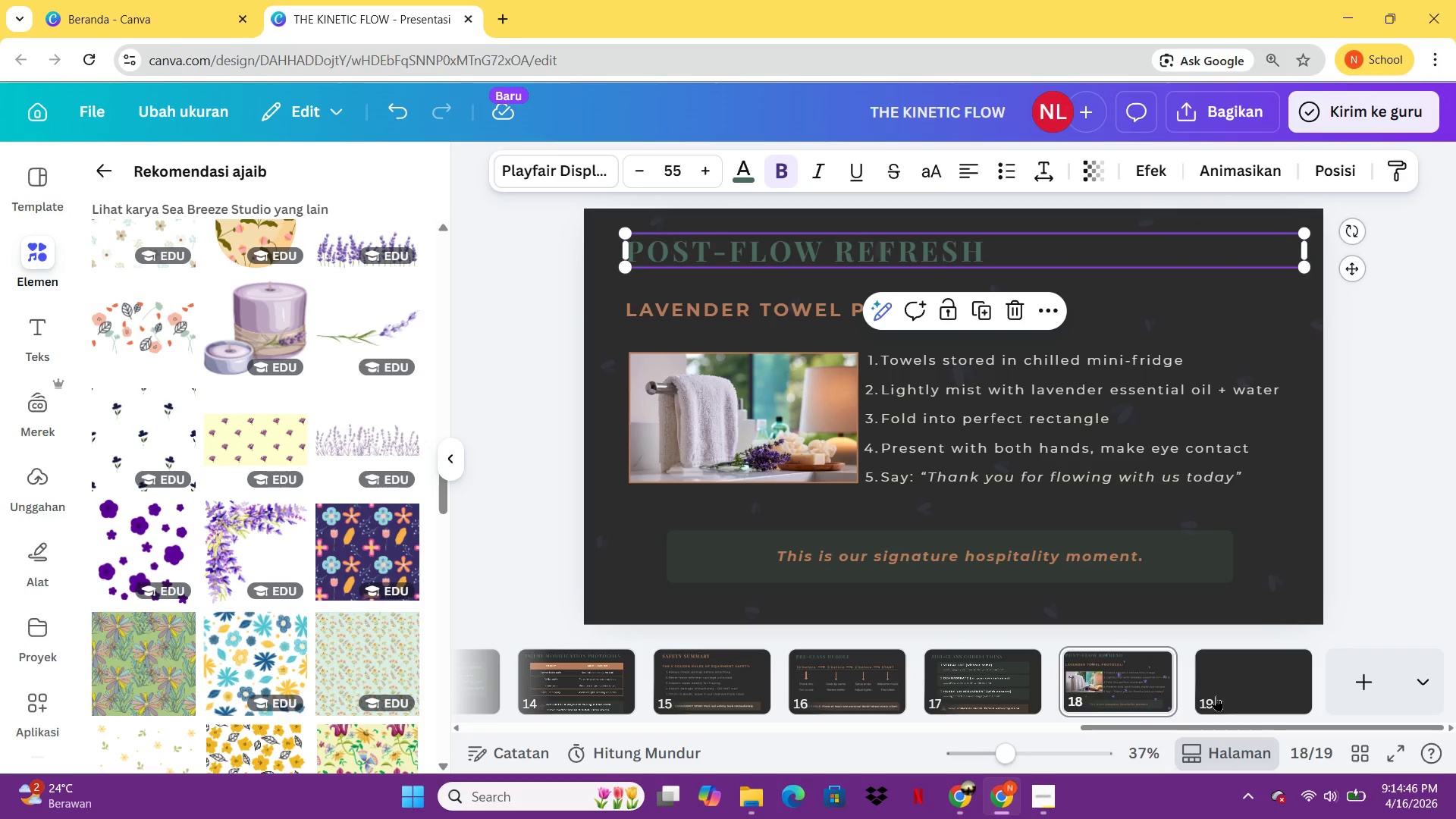 
left_click([1216, 695])
 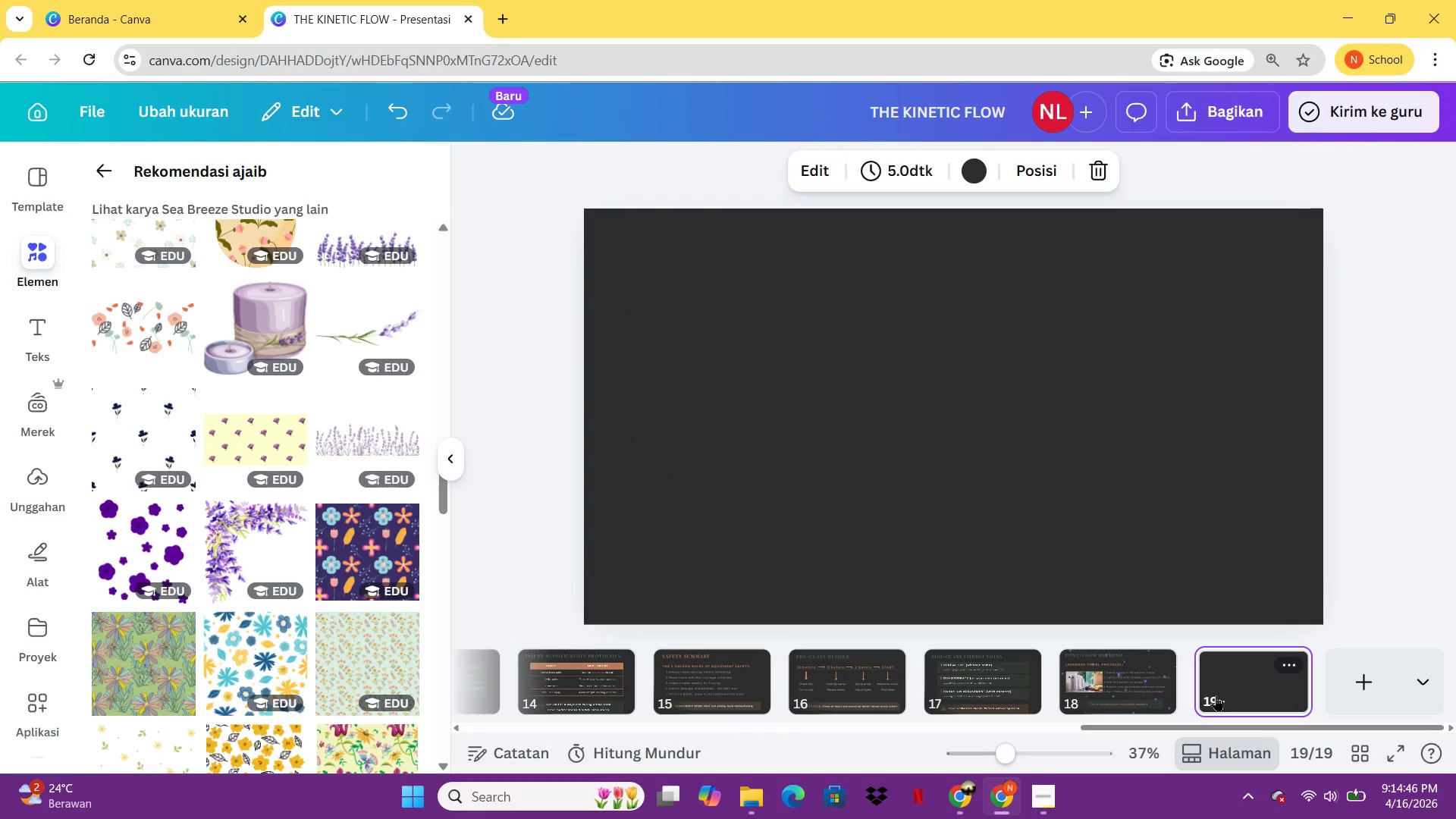 
key(Control+V)
 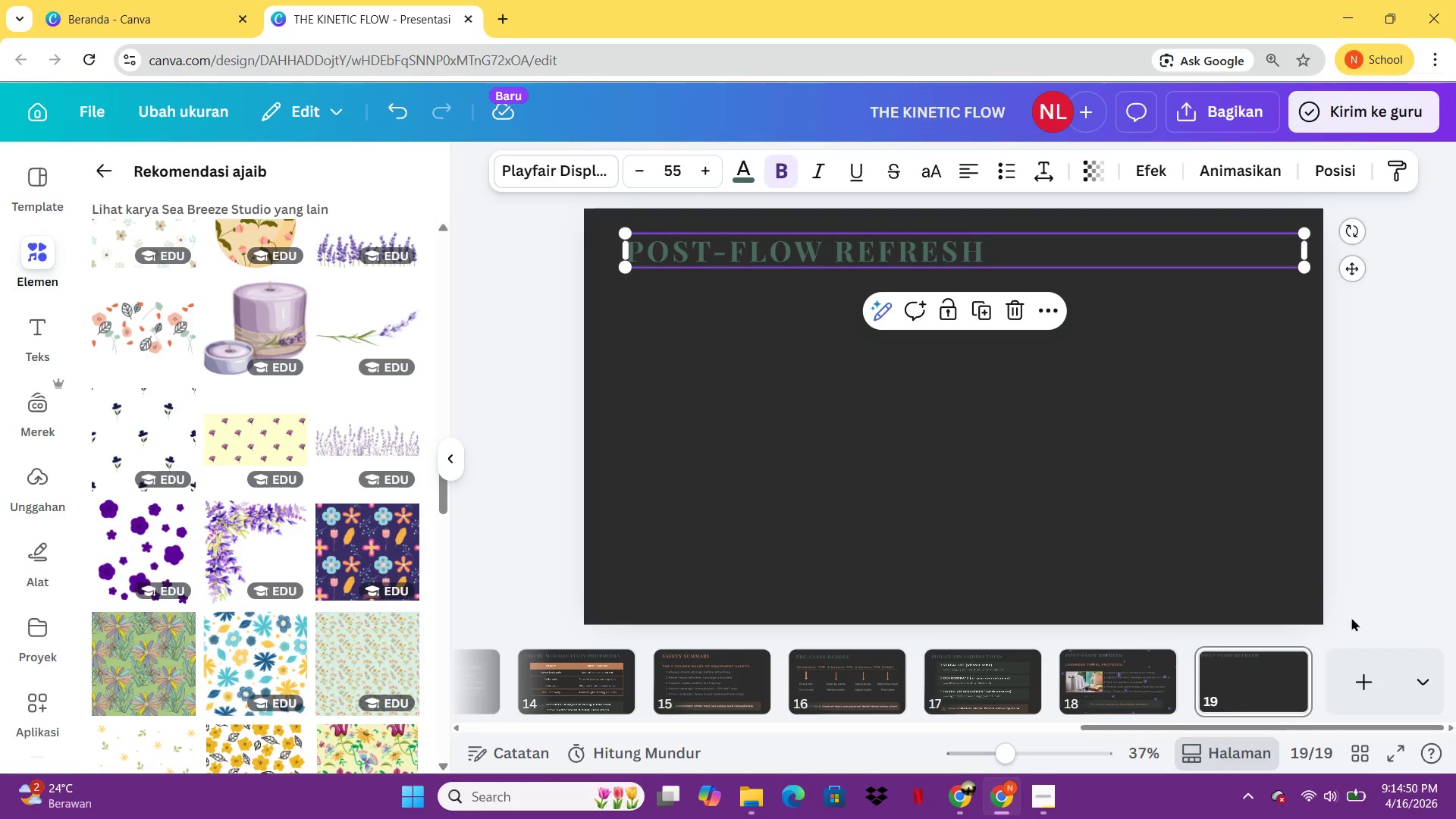 
double_click([1020, 266])
 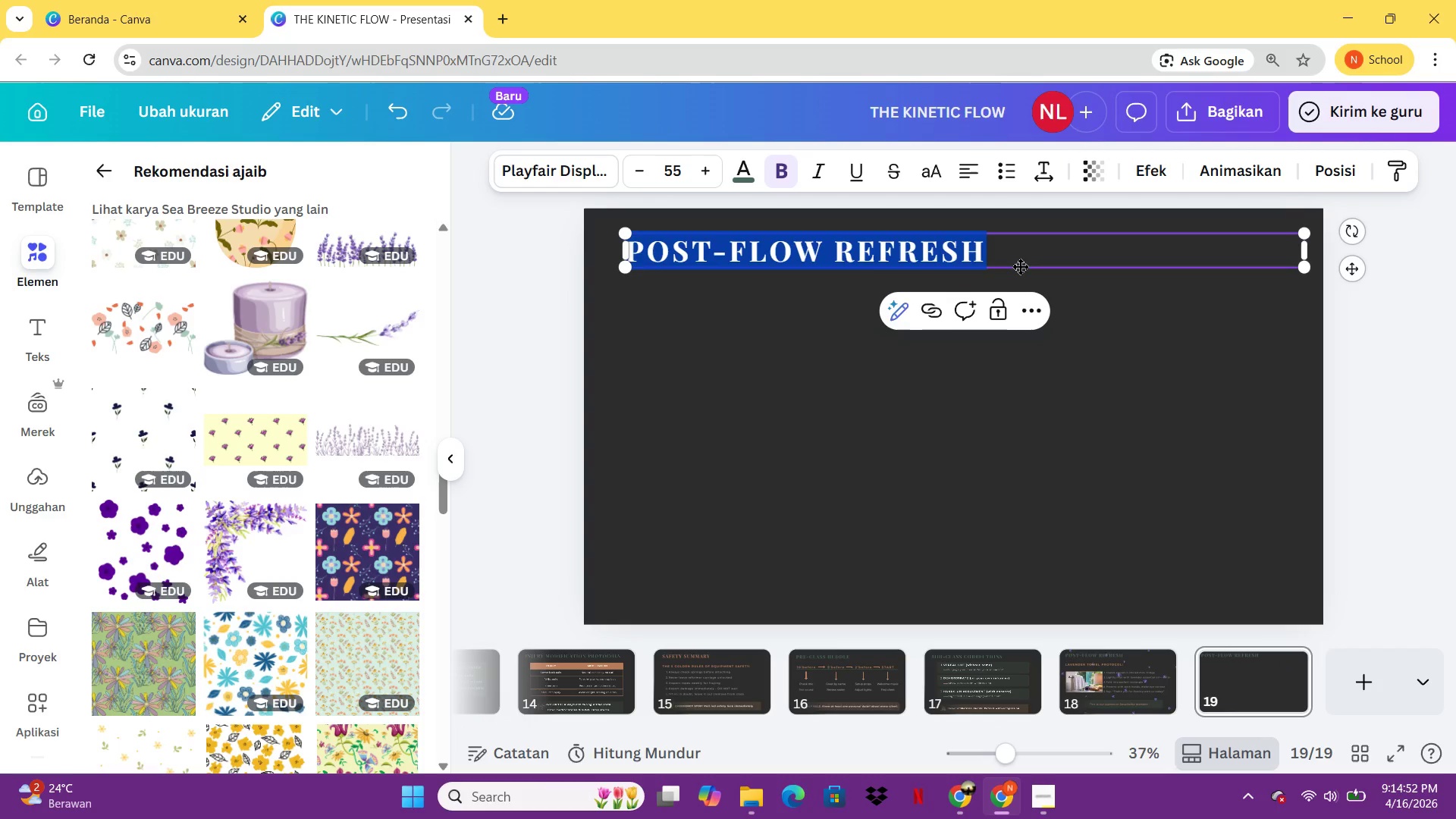 
type(CLIENT INTERACTION SCENARIOS)
 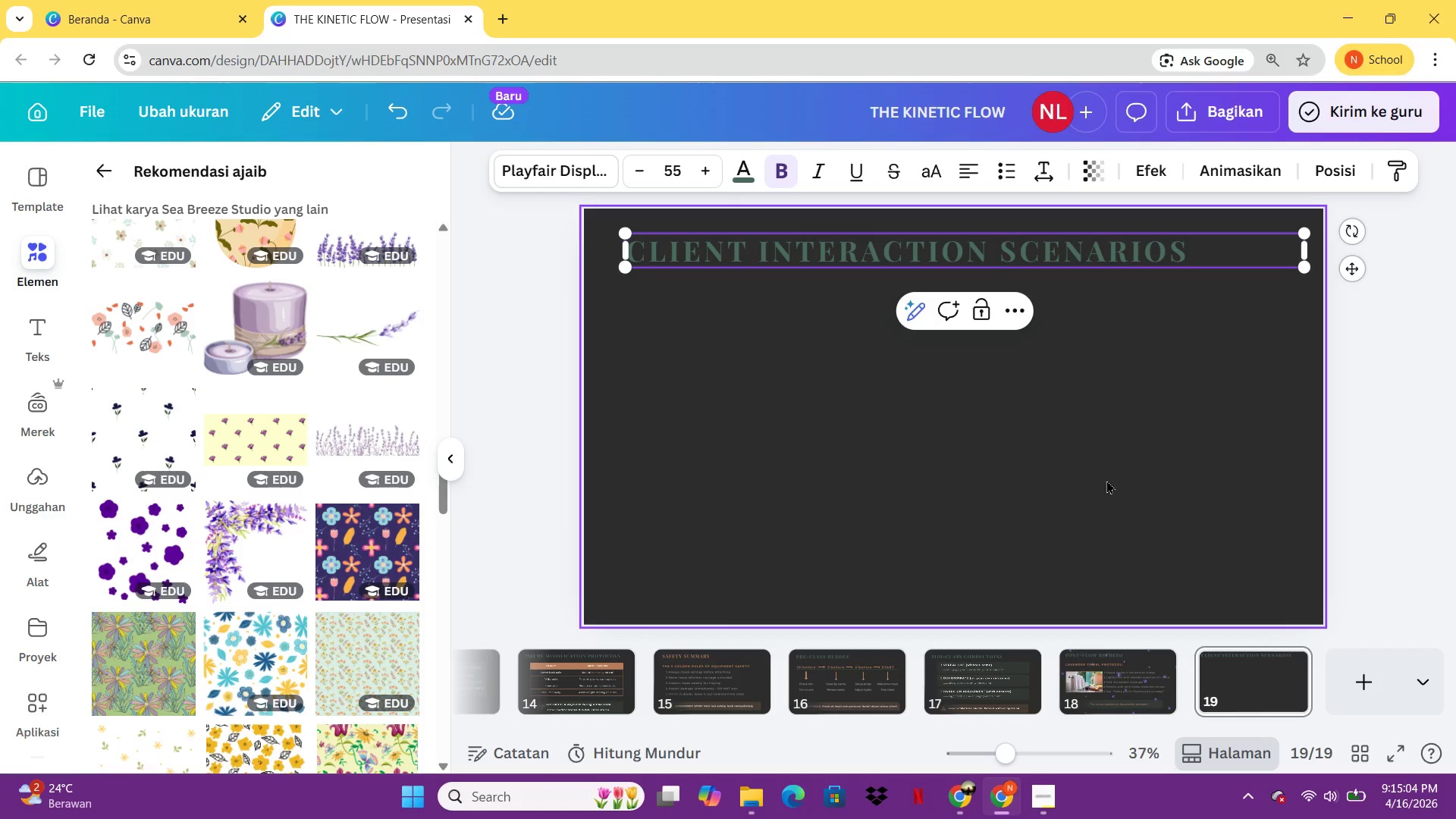 
left_click([1106, 480])
 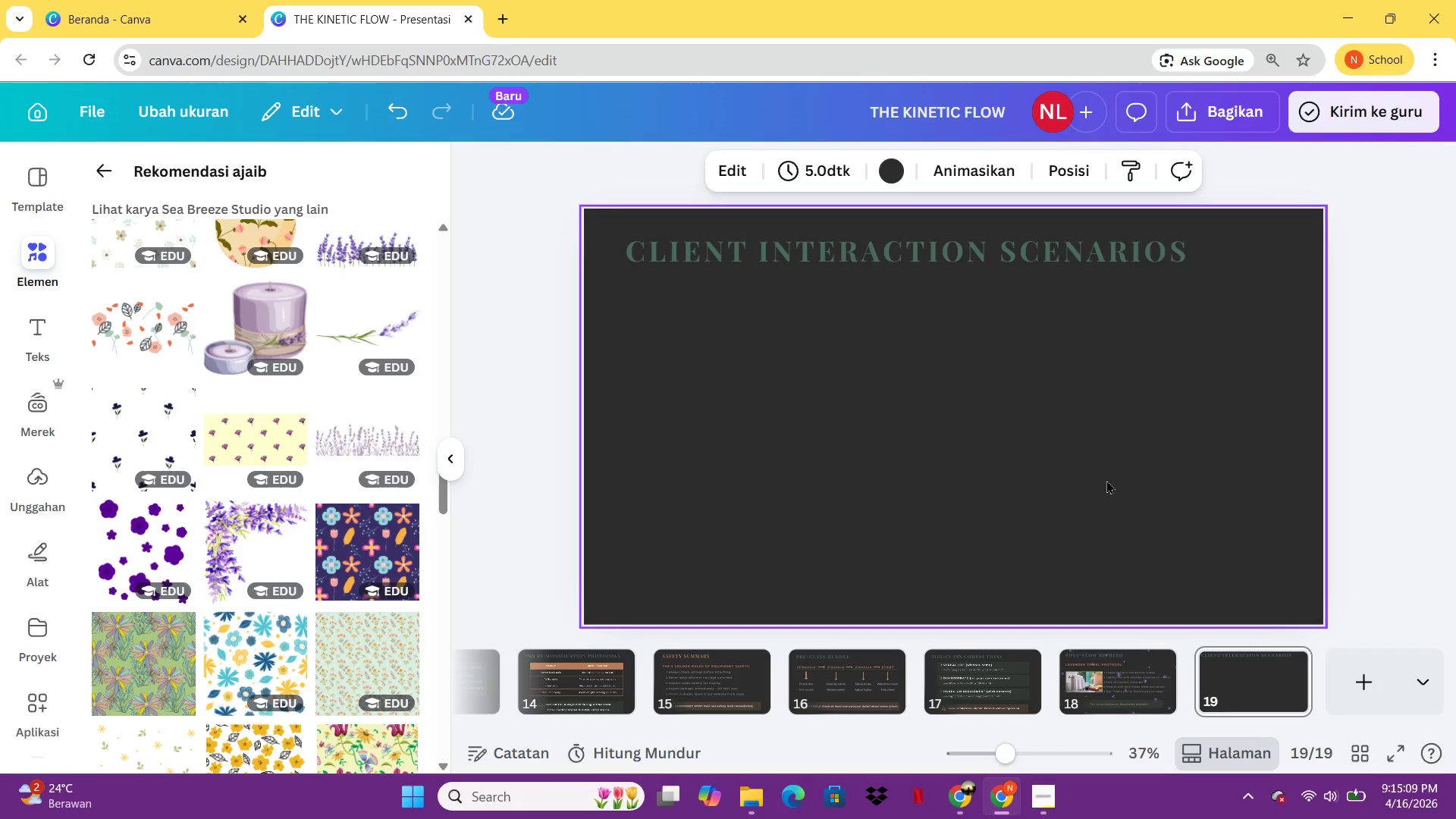 
wait(9.89)
 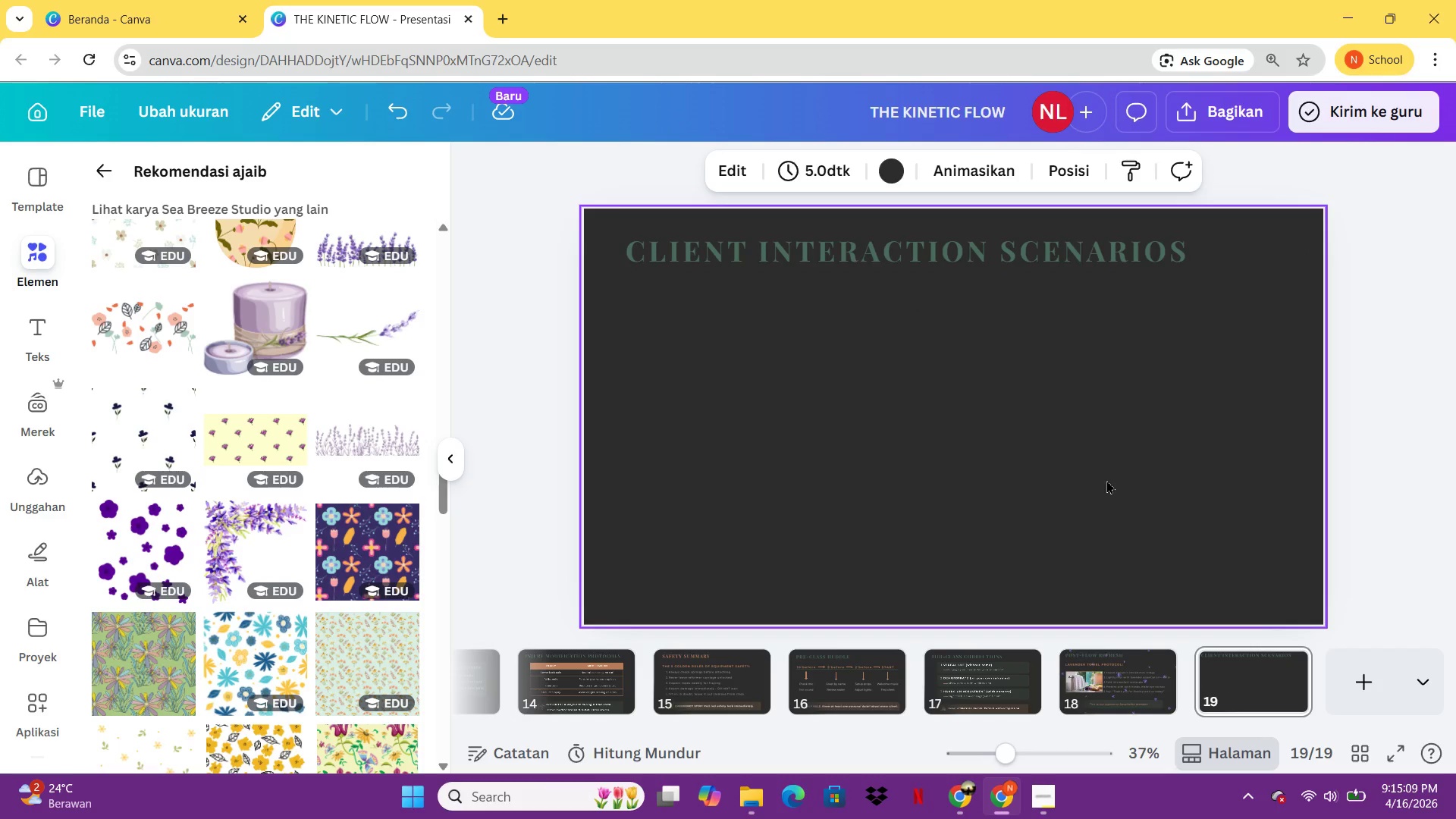 
left_click([40, 568])
 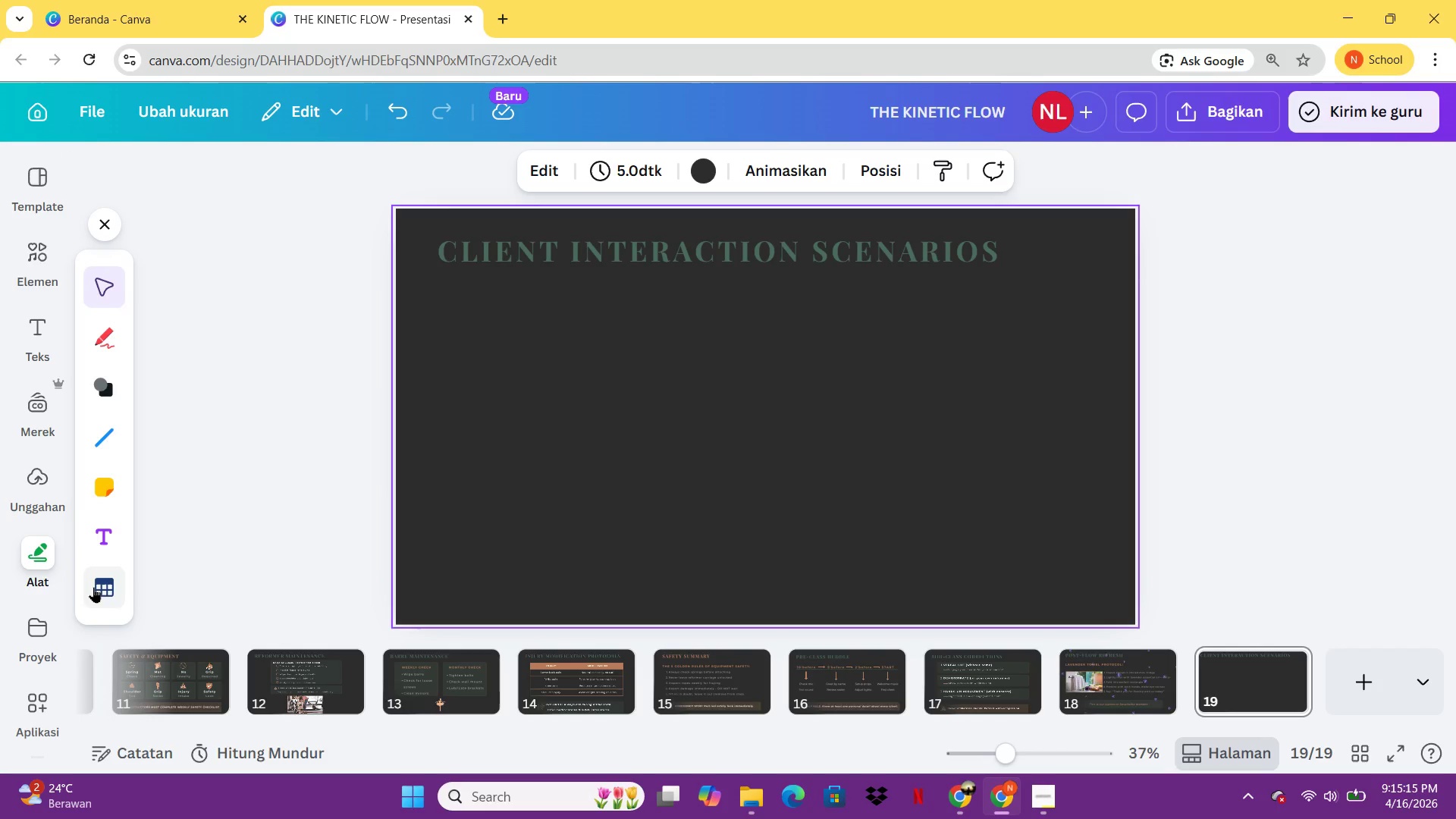 
left_click([93, 590])
 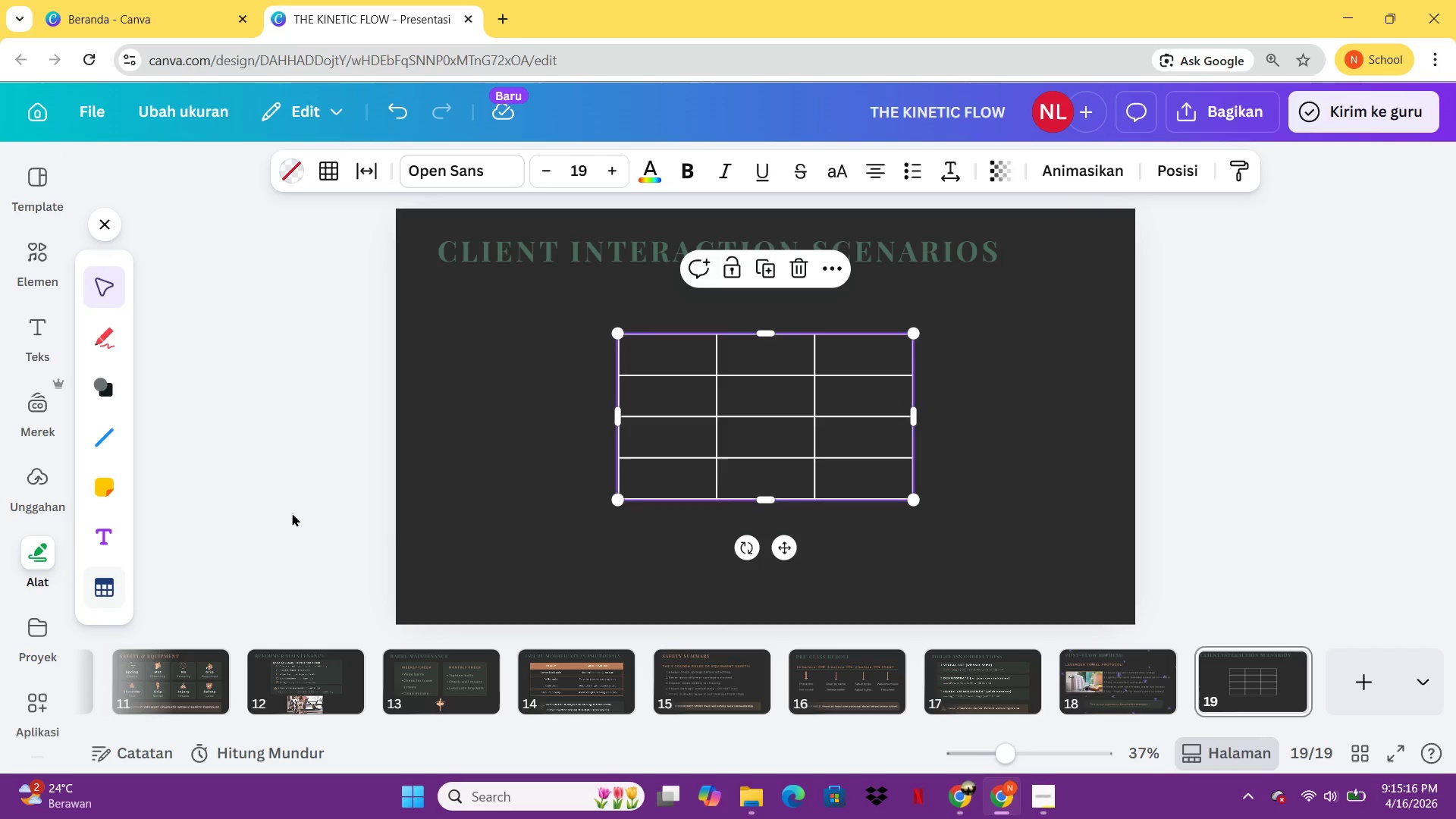 
mouse_move([710, 384])
 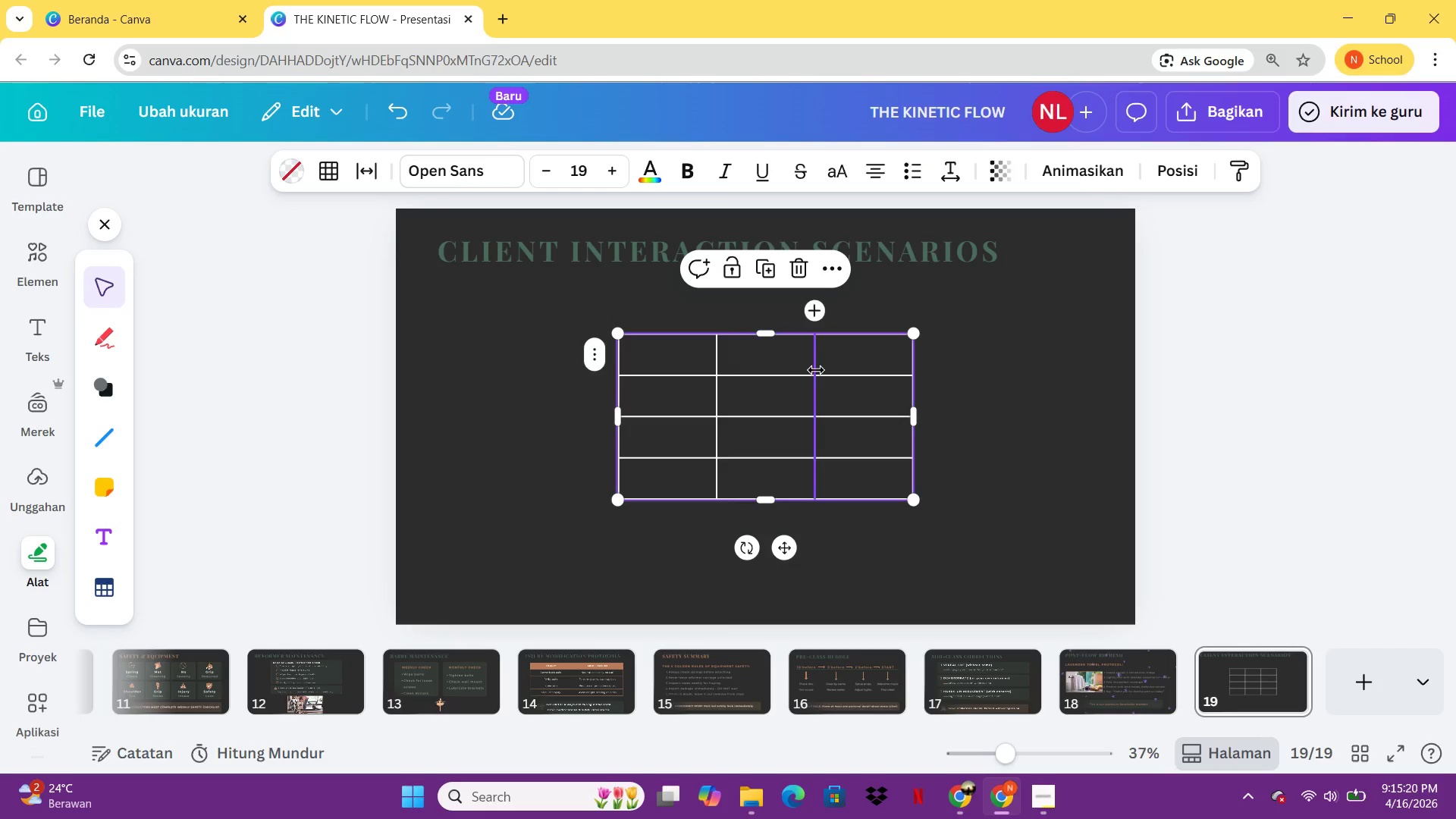 
mouse_move([736, 442])
 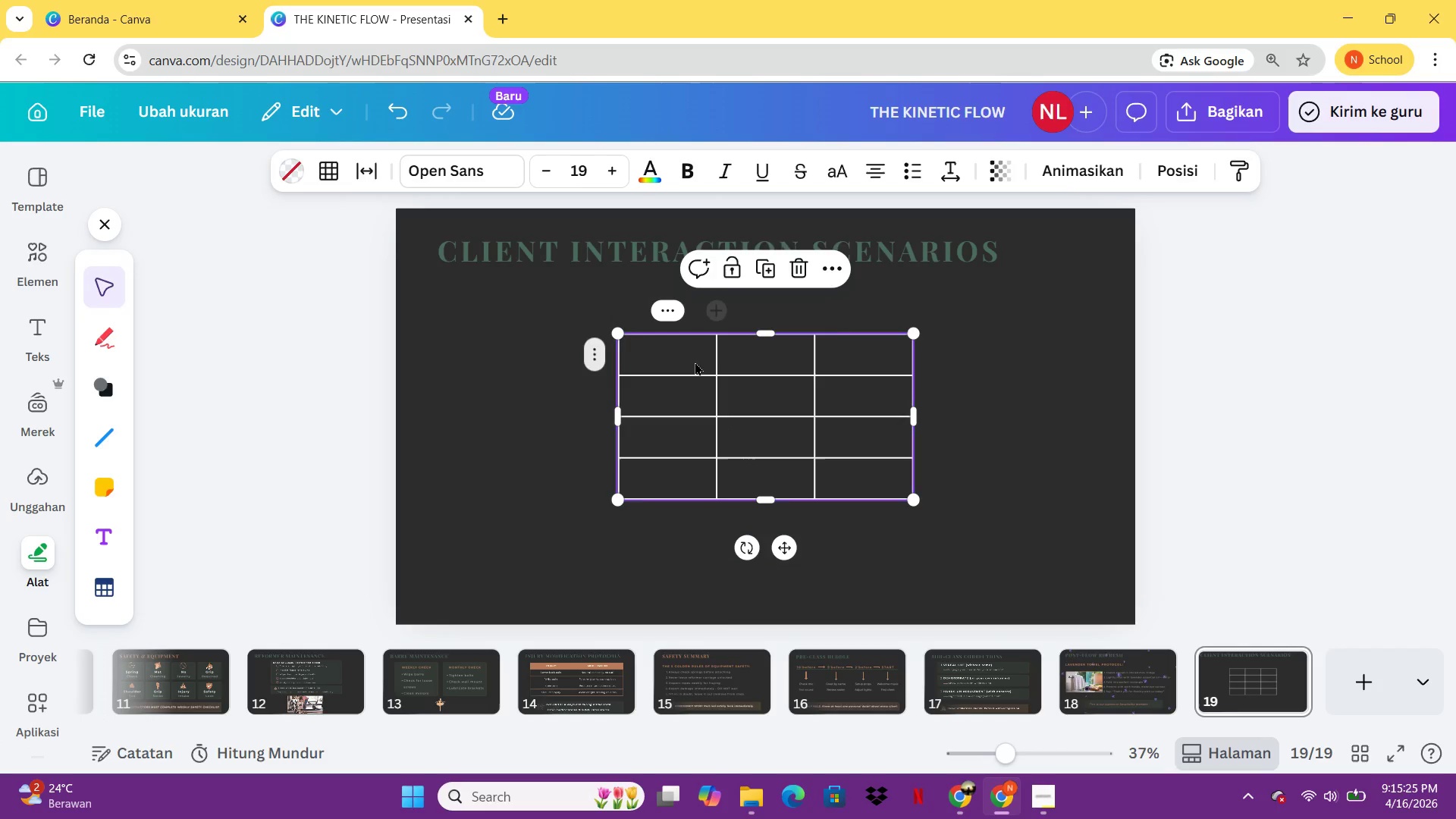 
left_click([695, 362])
 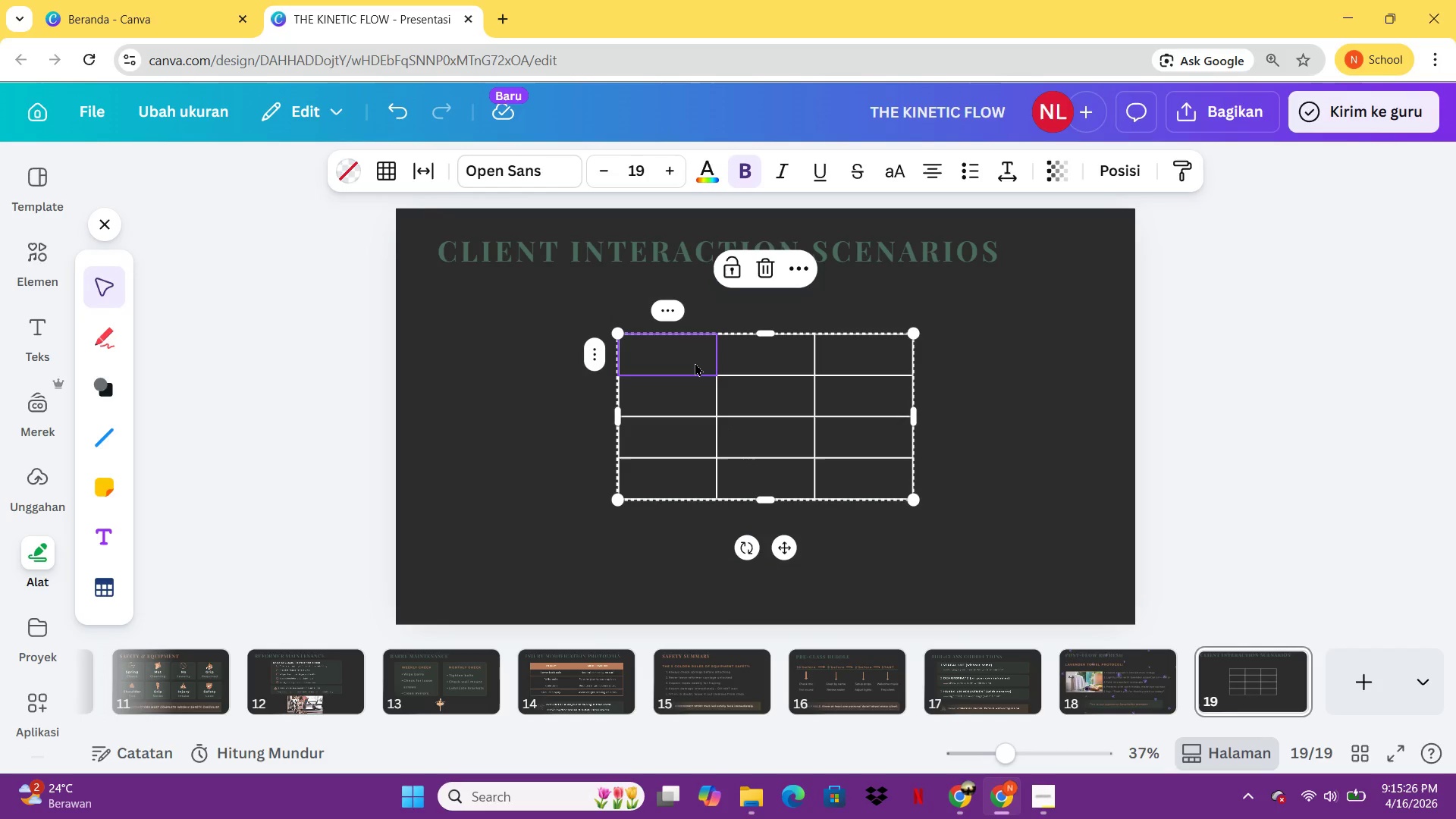 
type(SCENARIO)
 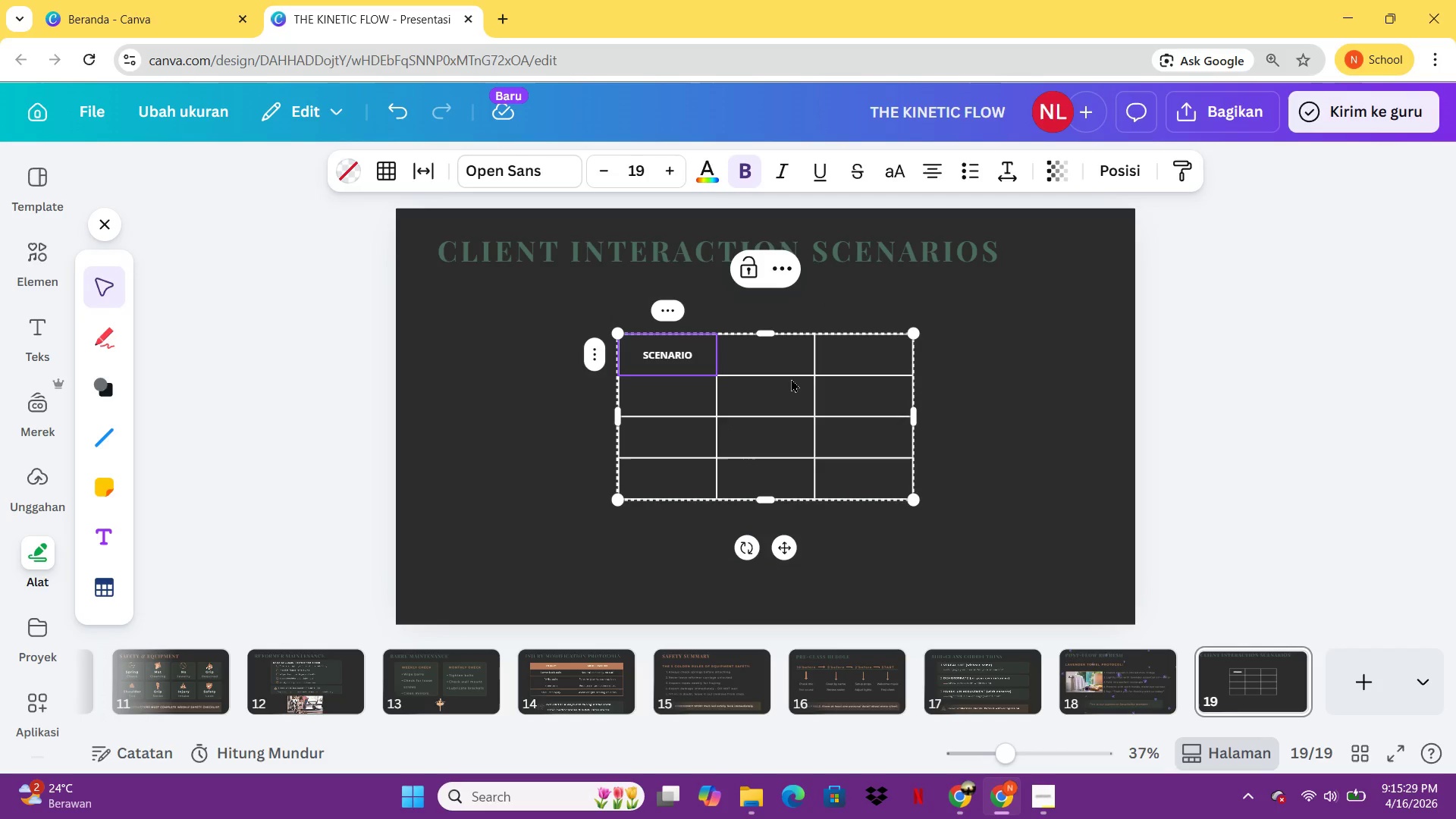 
left_click([776, 358])
 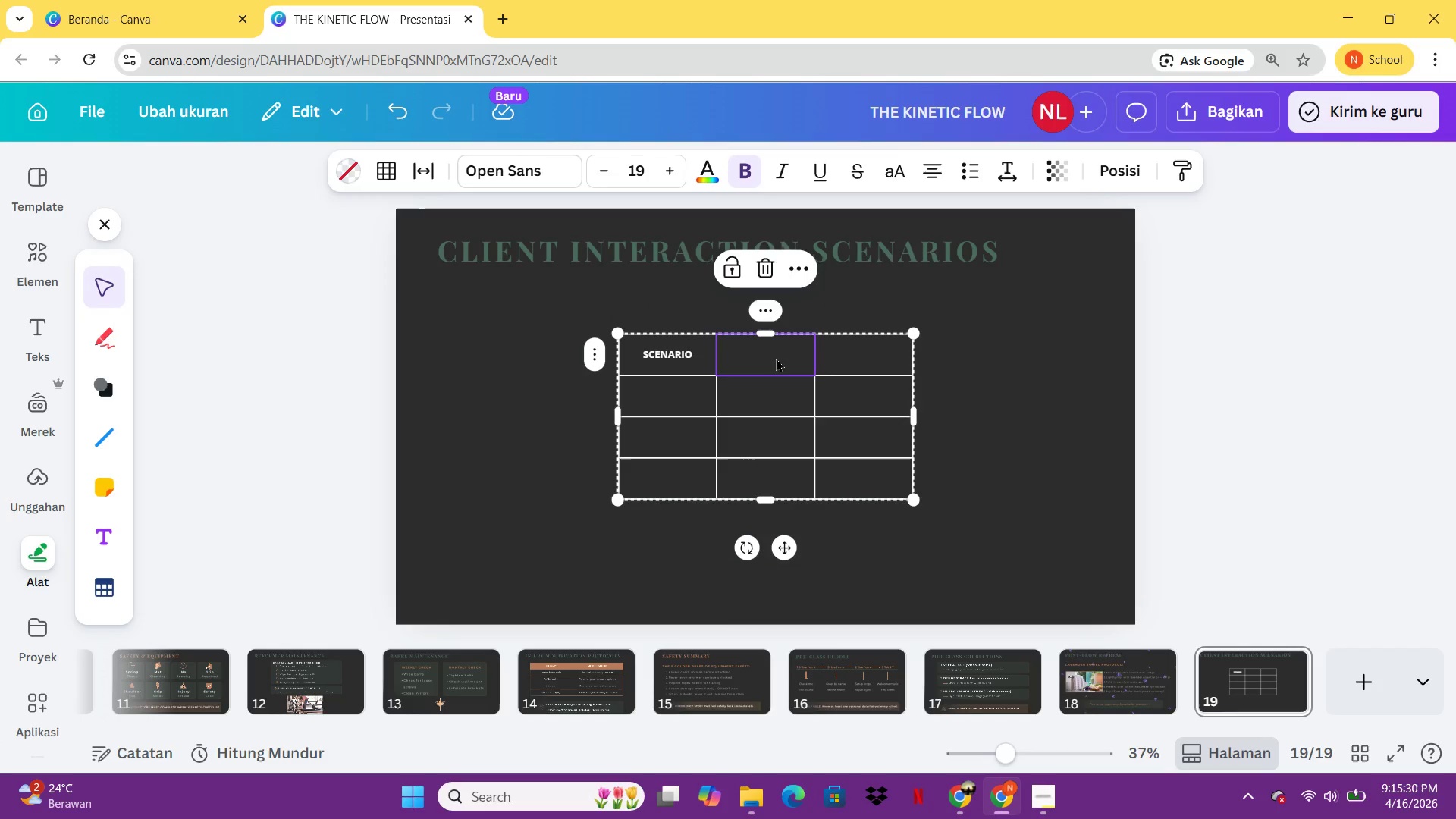 
type(DO THIS)
 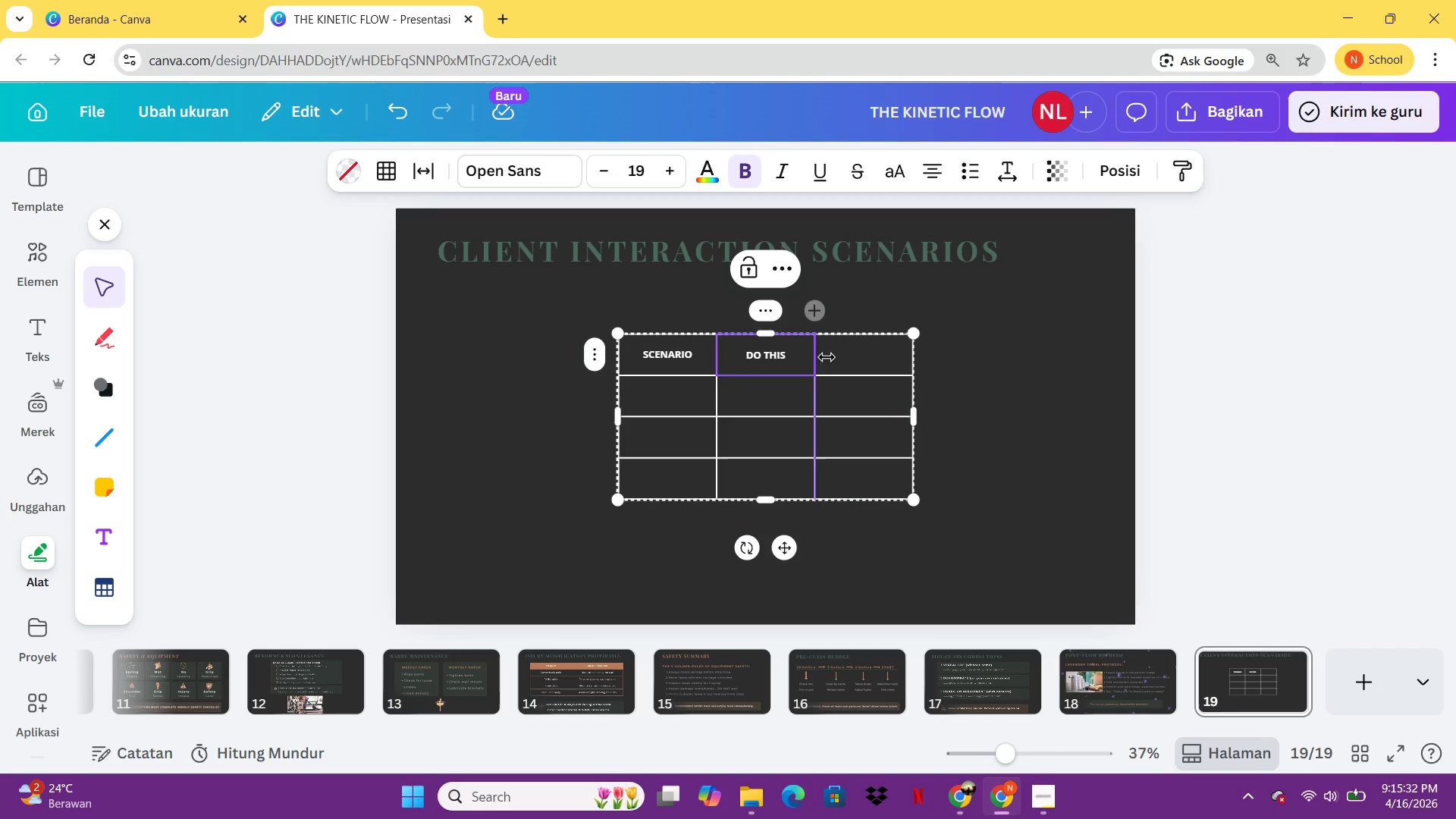 
left_click([827, 357])
 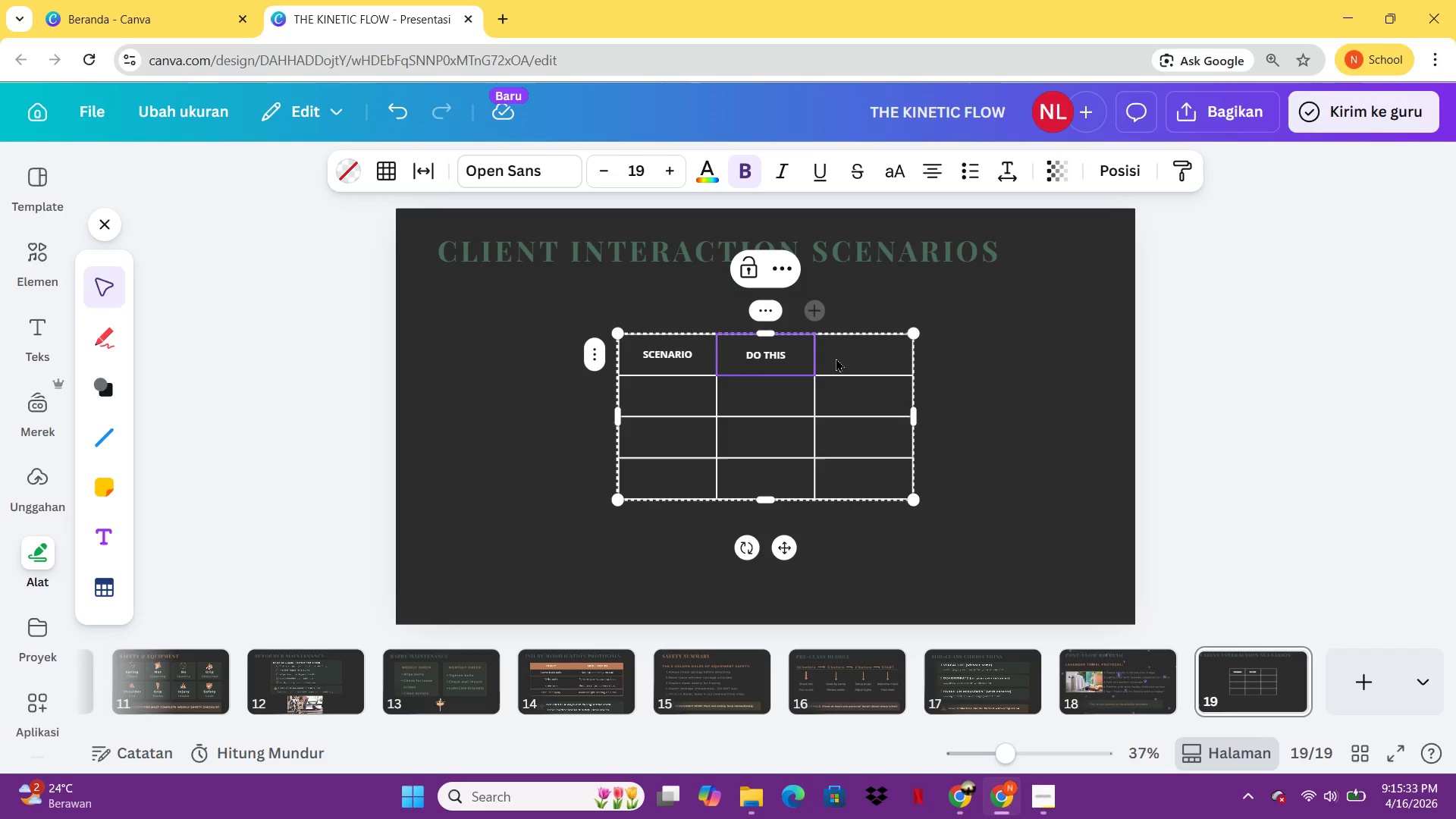 
left_click([836, 358])
 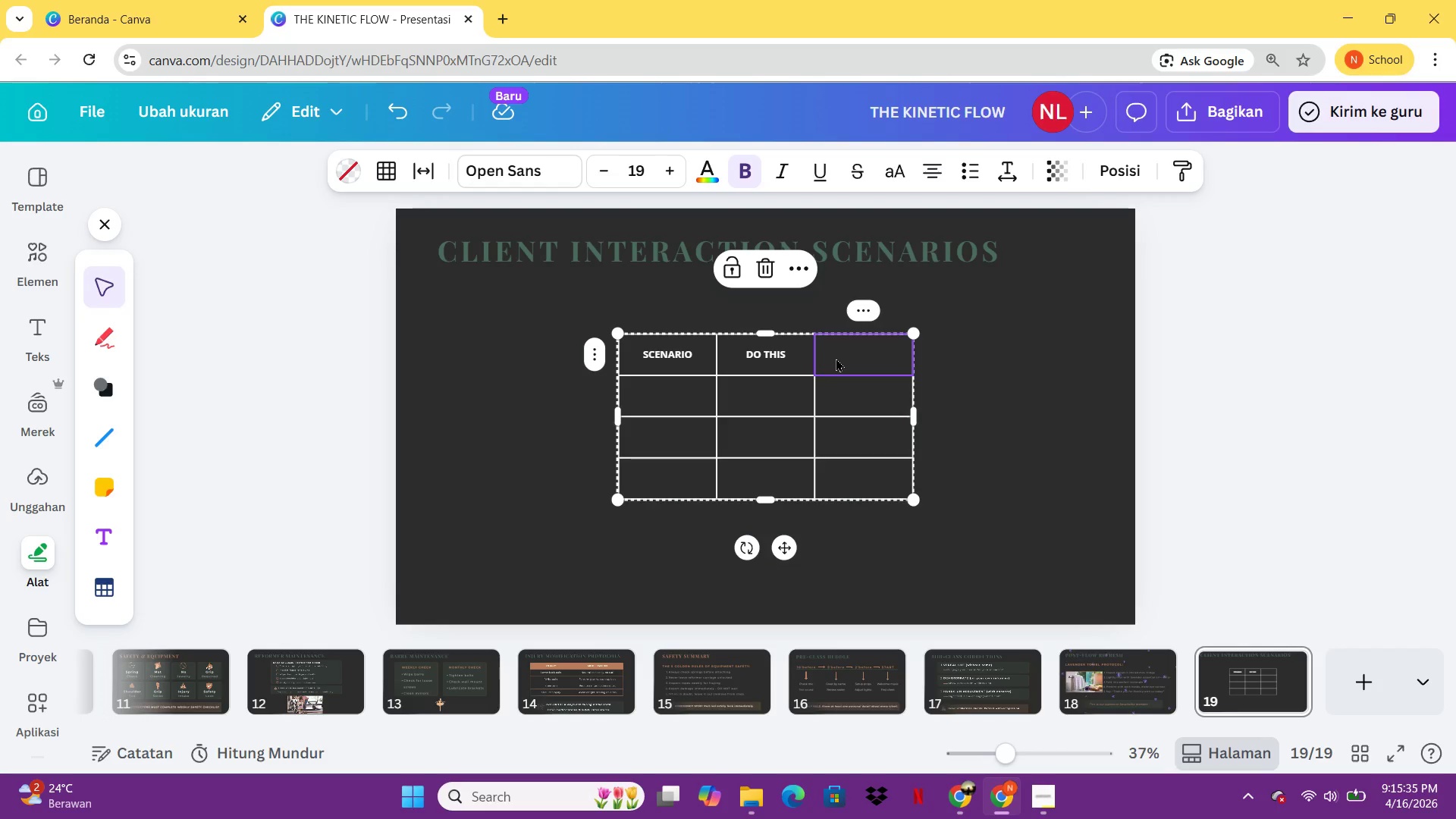 
type(SAY H)
key(Backspace)
type(THIS)
 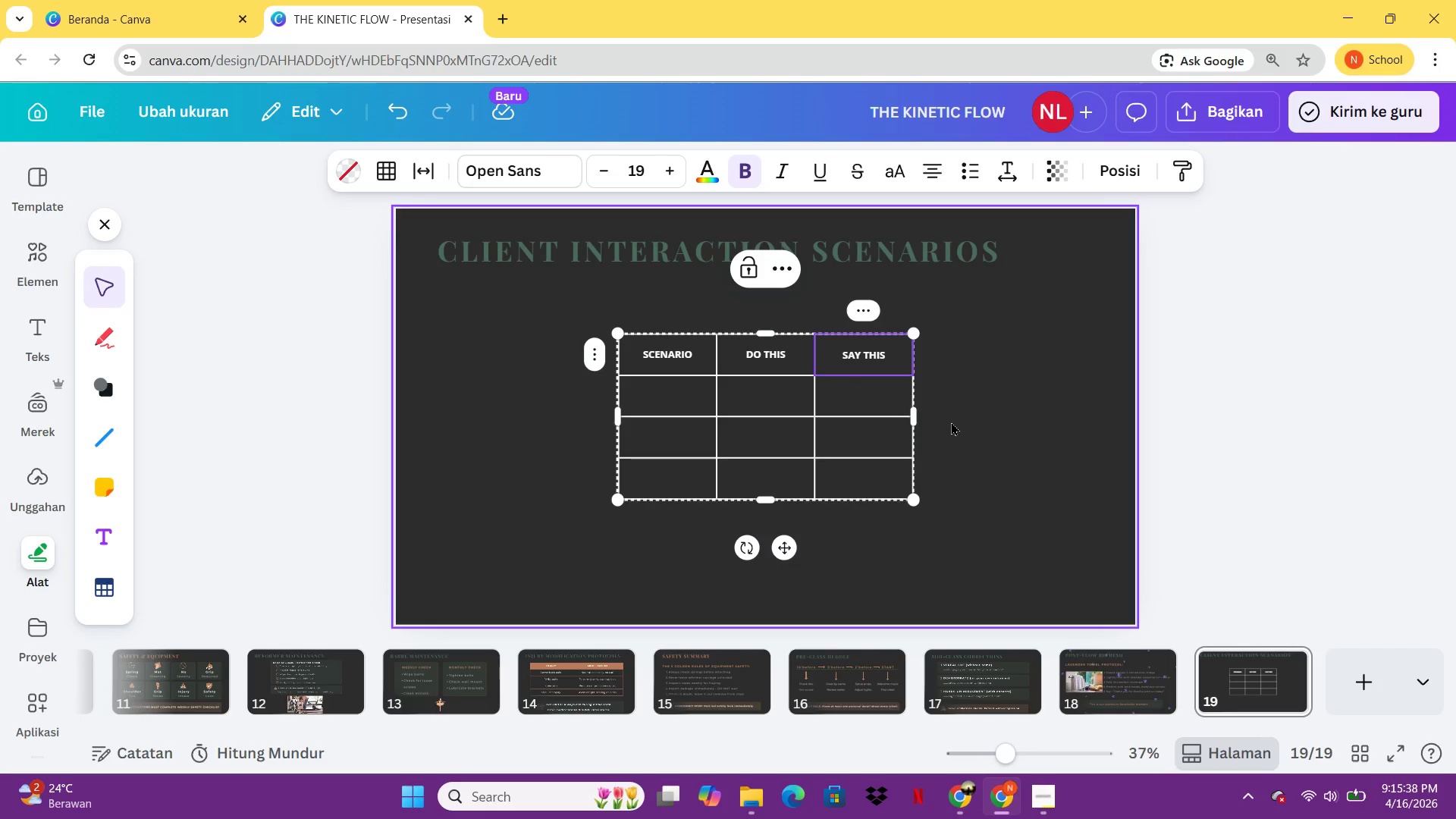 
left_click([951, 422])
 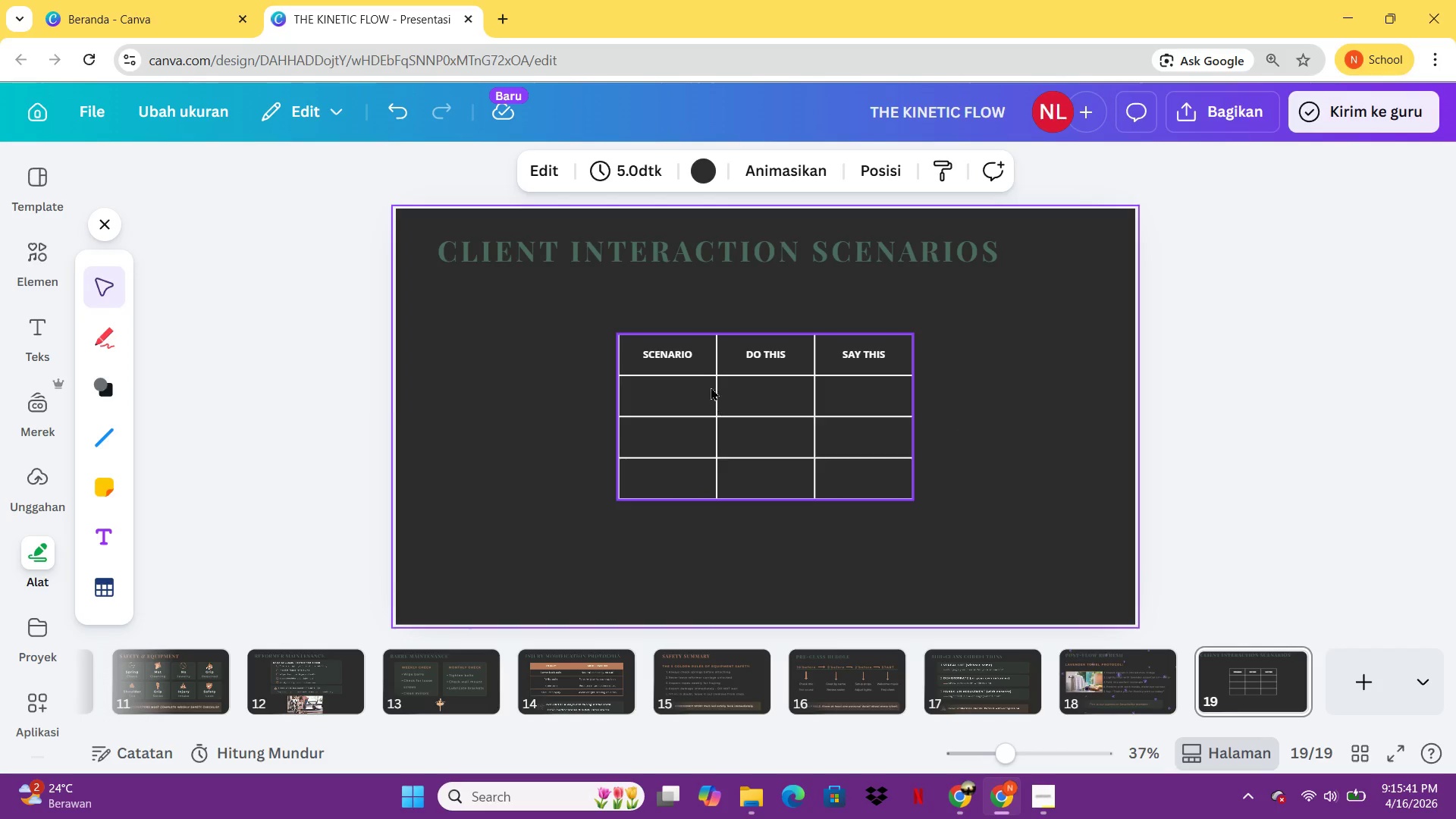 
left_click([635, 347])
 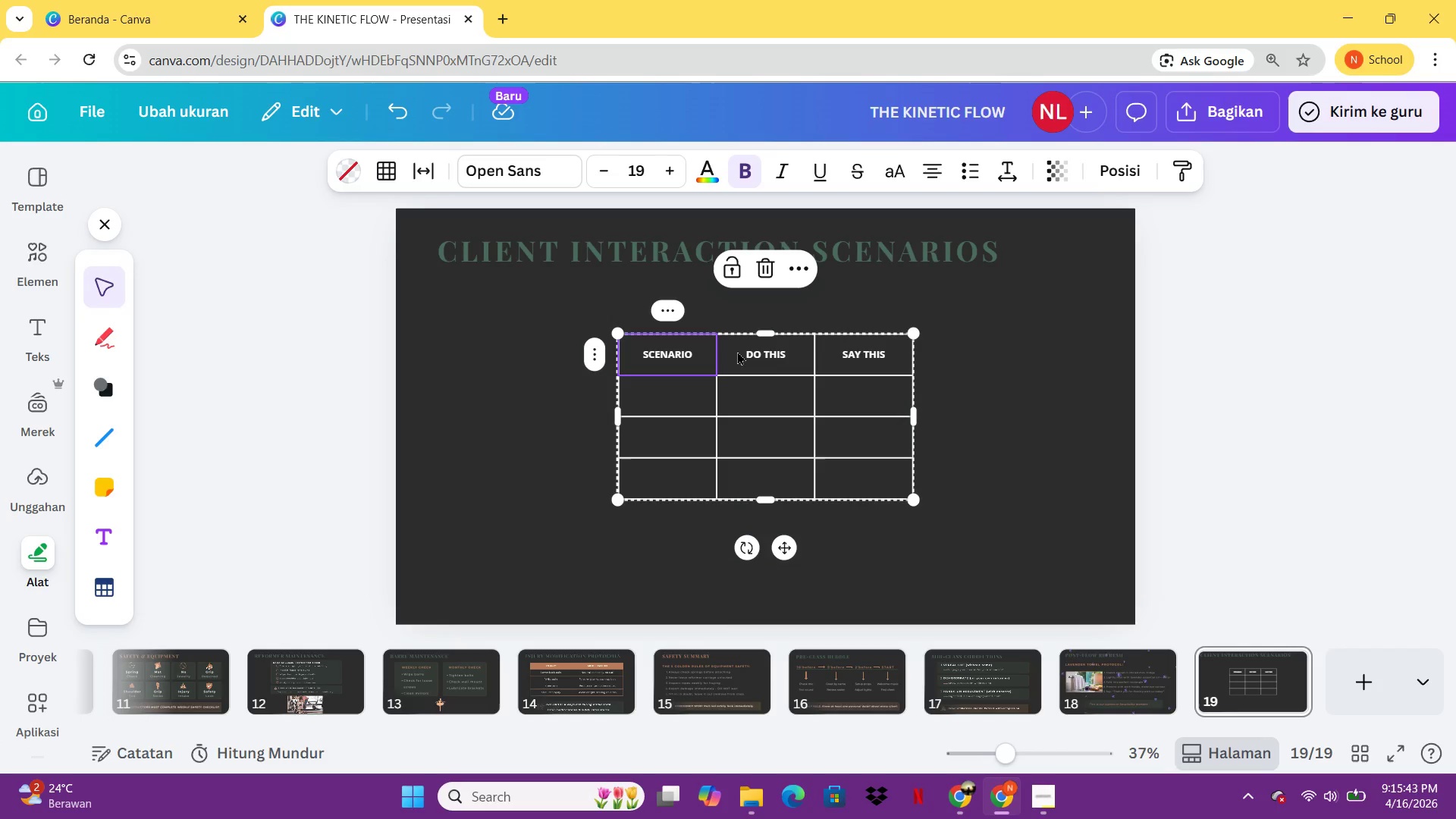 
hold_key(key=ShiftLeft, duration=1.39)
left_click([737, 351])
 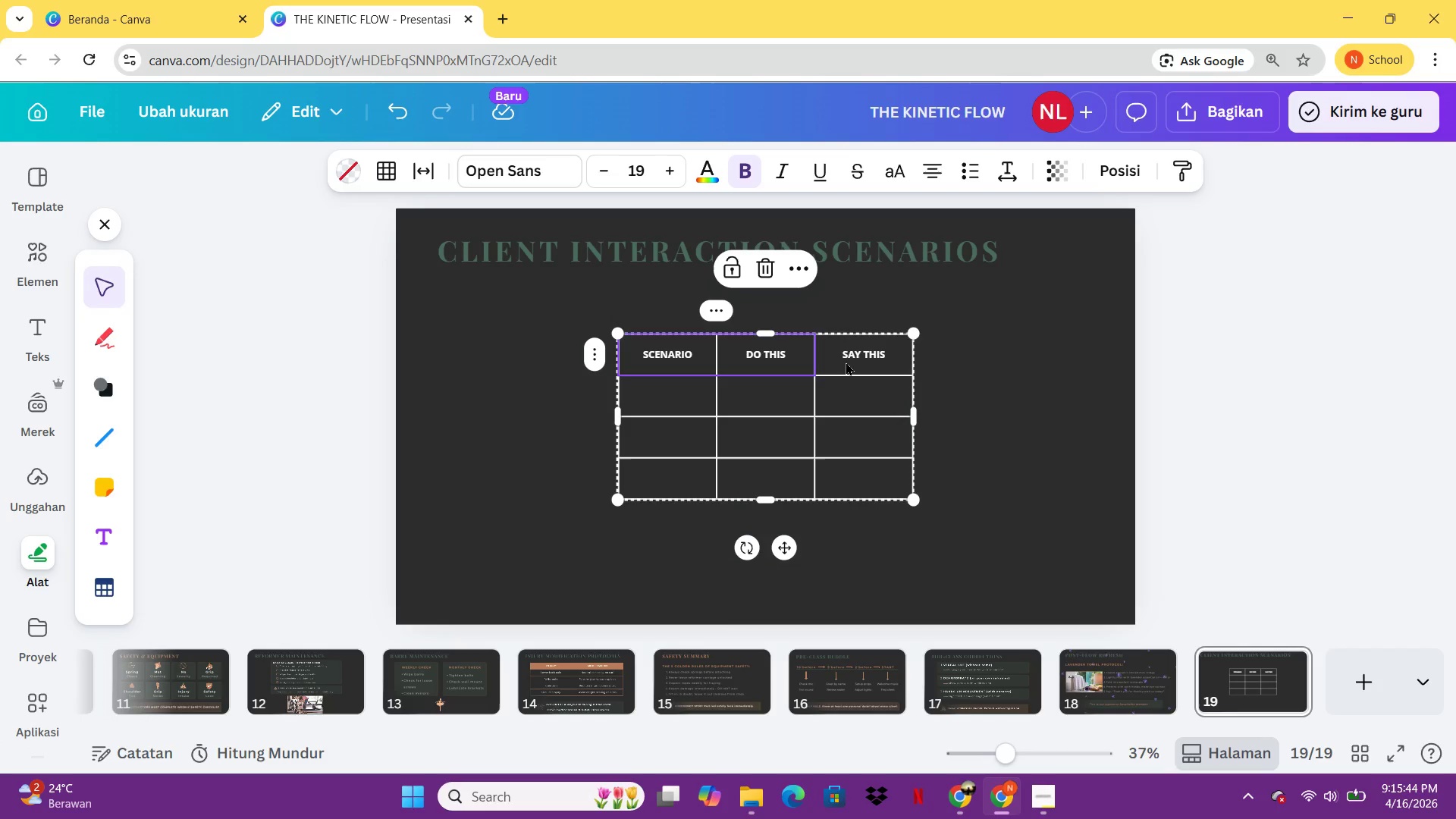 
left_click([846, 362])
 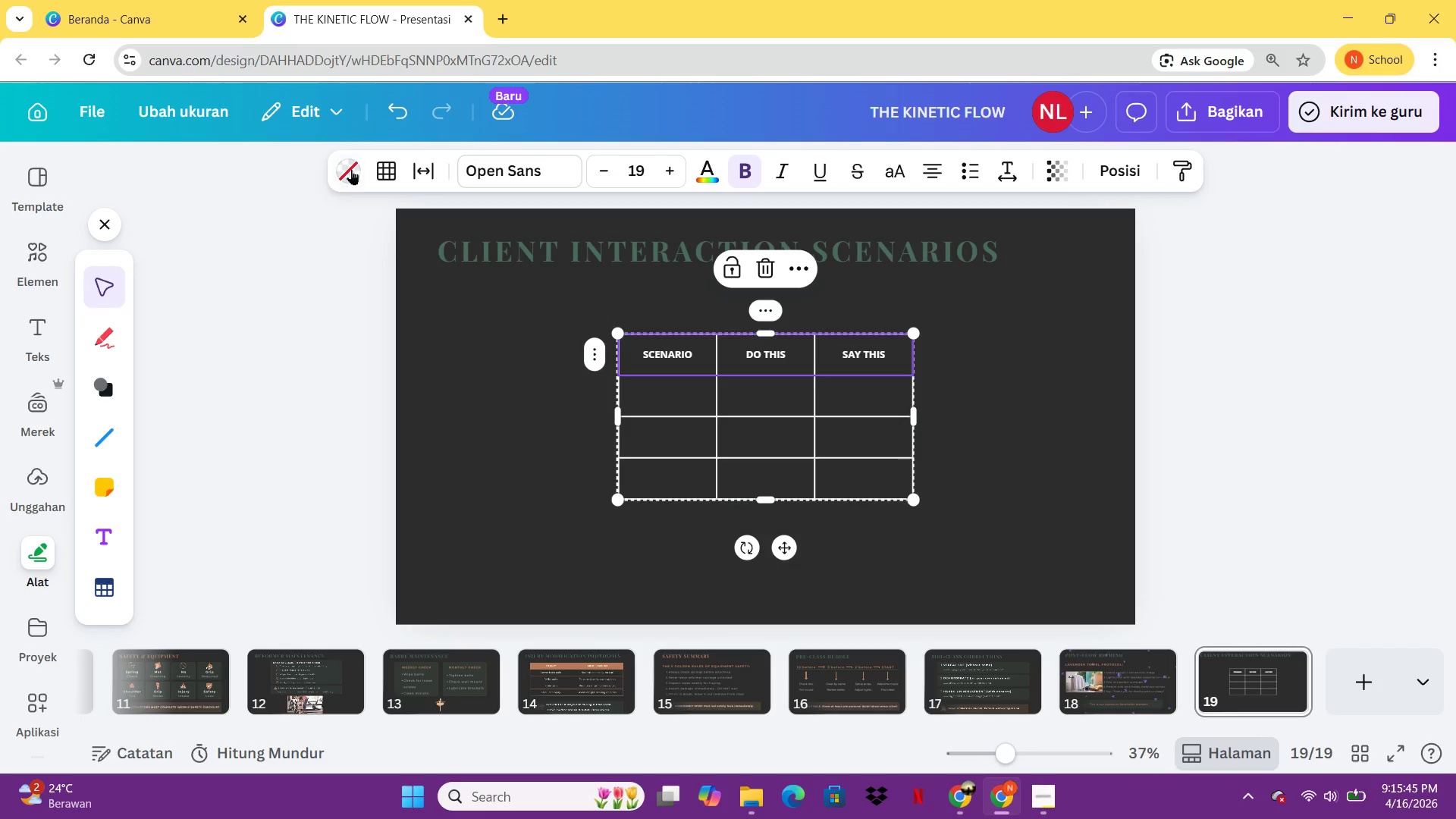 
left_click([350, 169])
 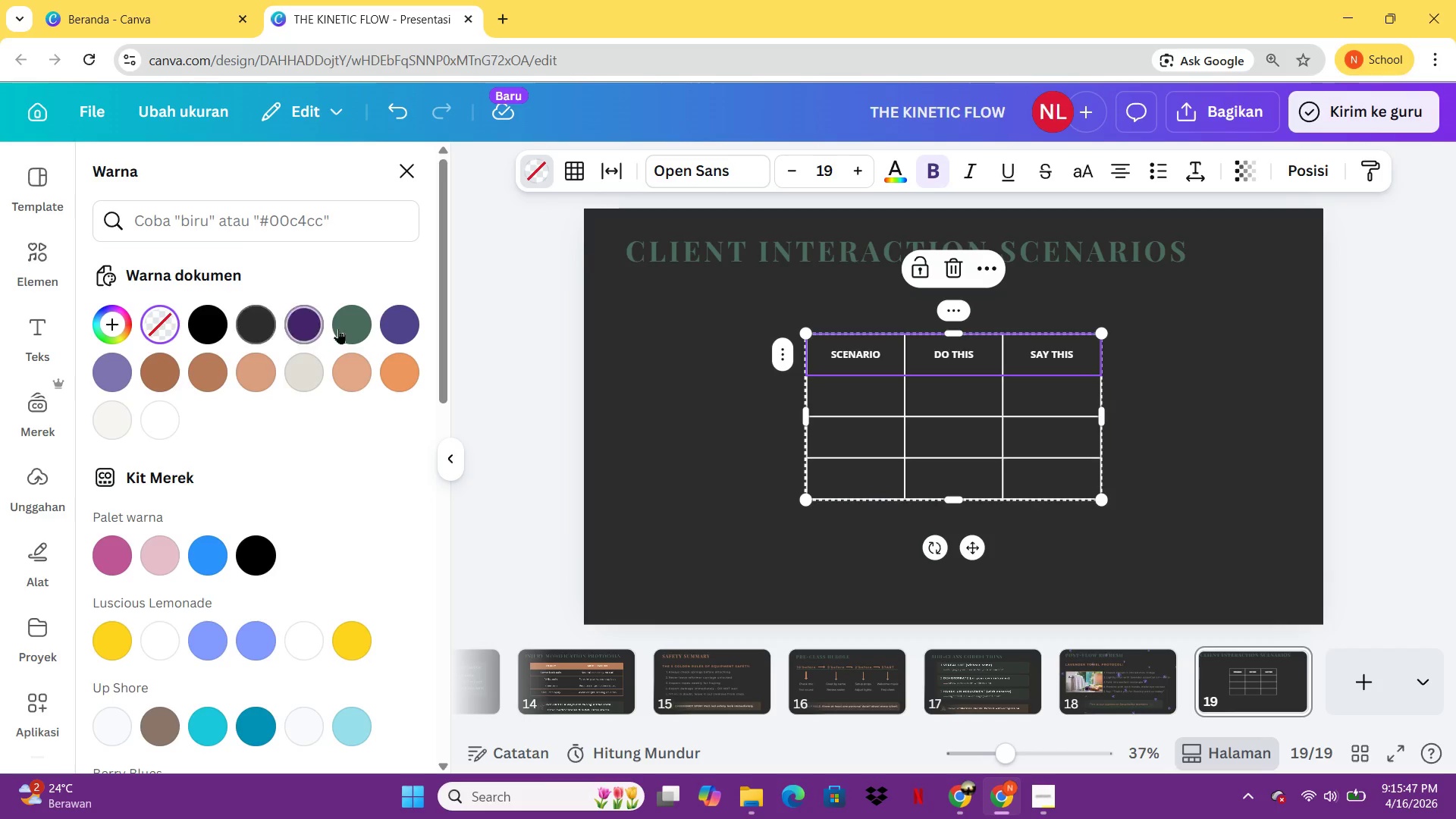 
left_click([347, 329])
 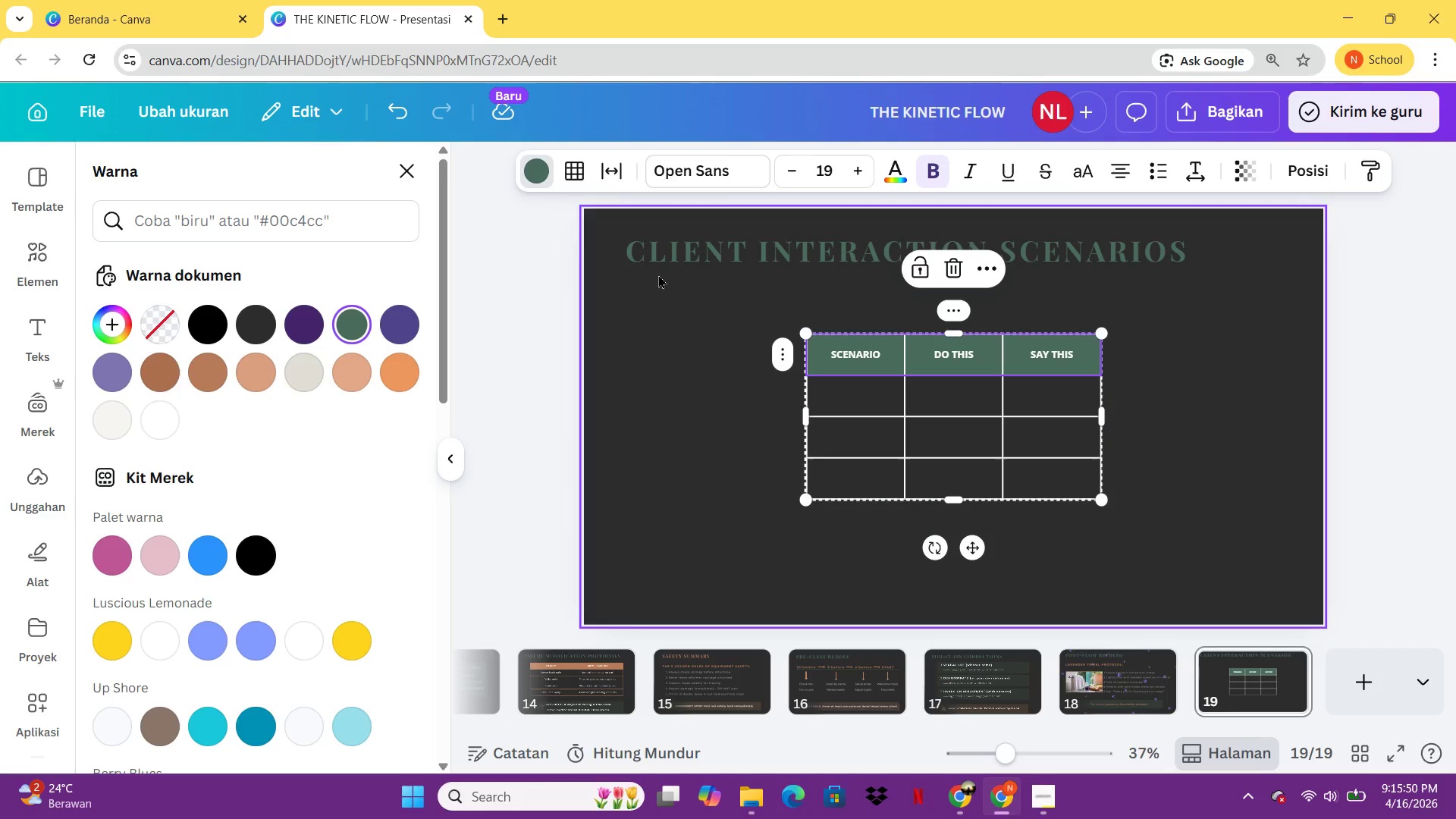 
left_click([878, 172])
 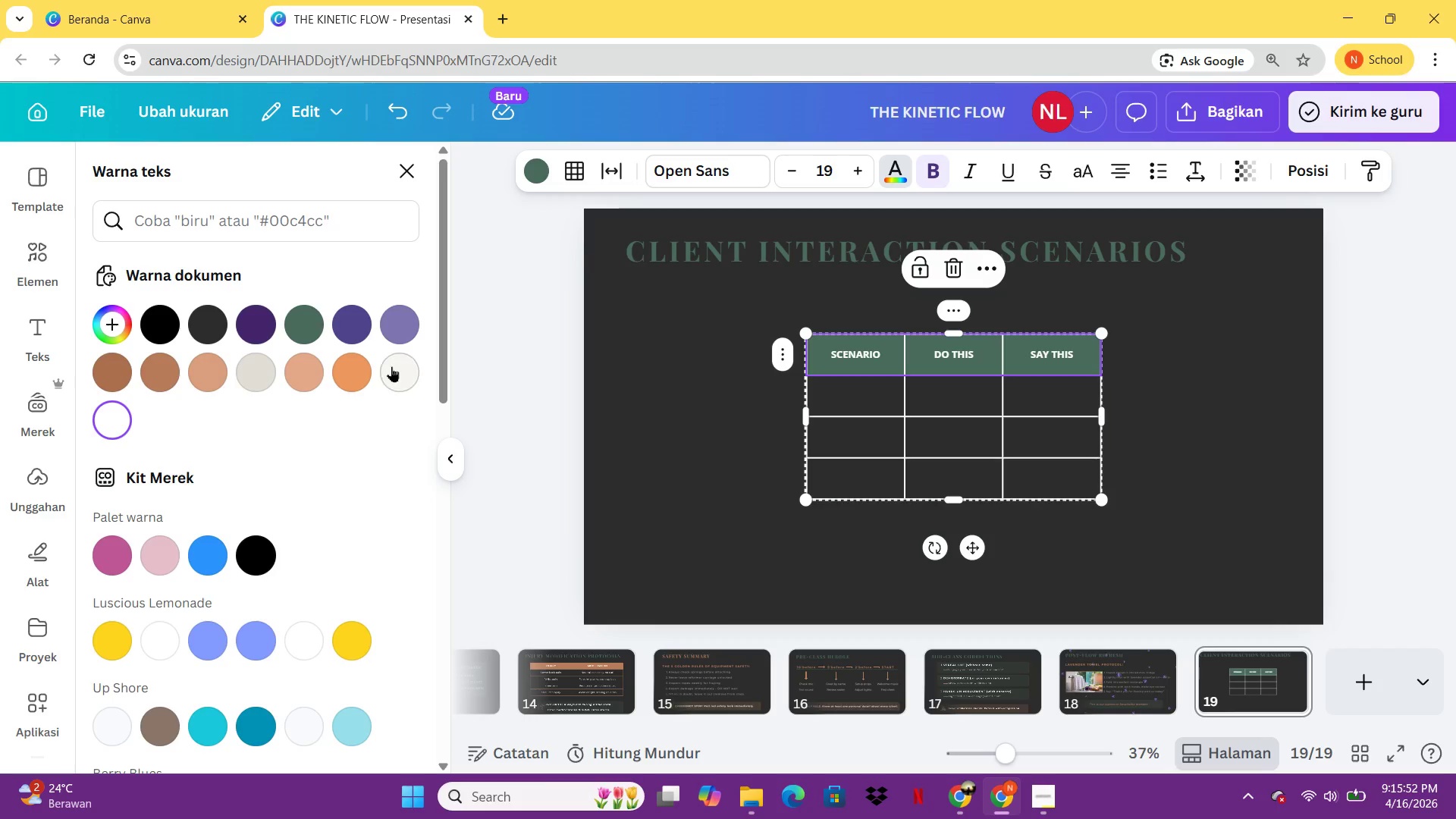 
left_click([392, 366])
 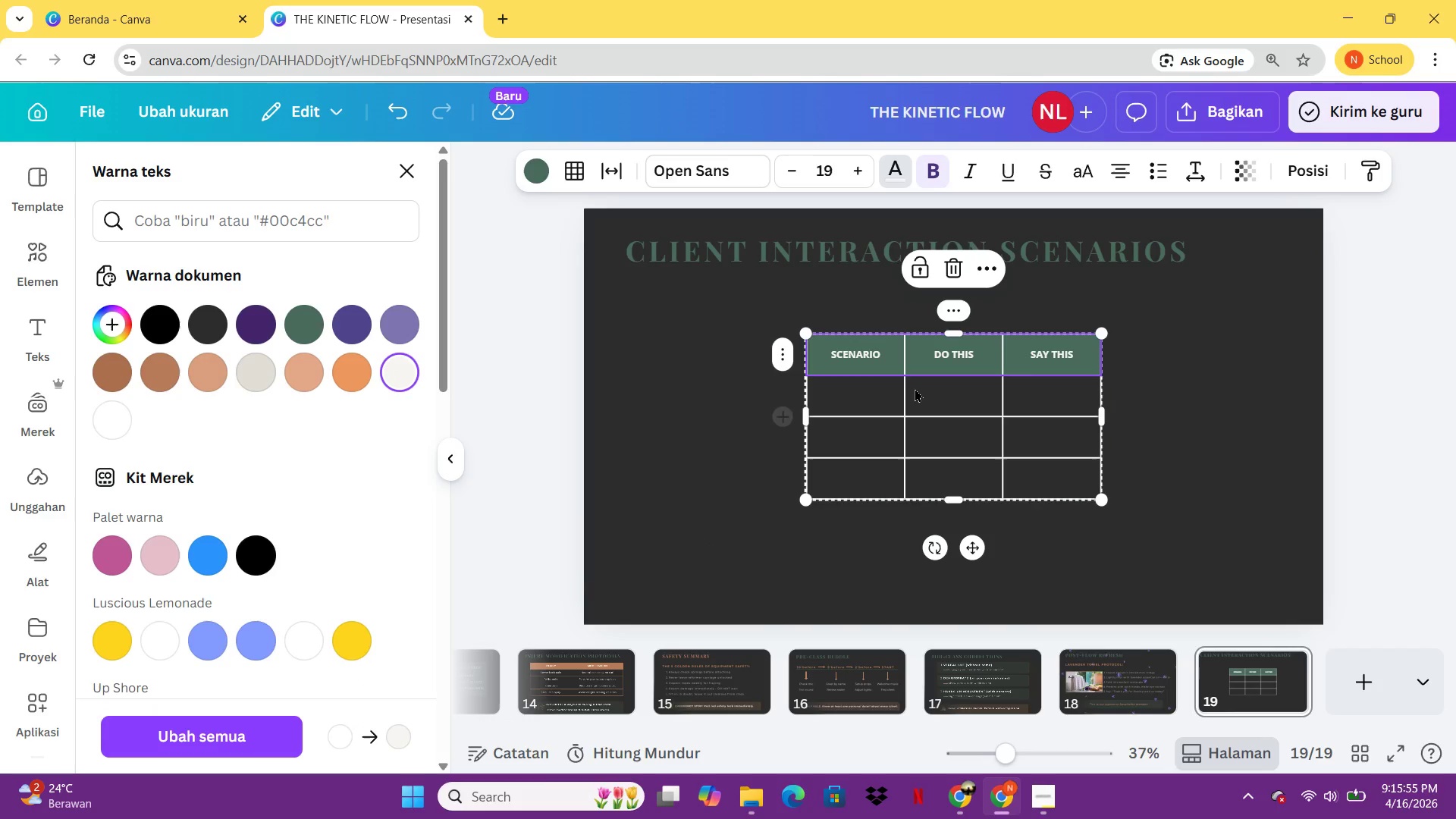 
left_click([707, 170])
 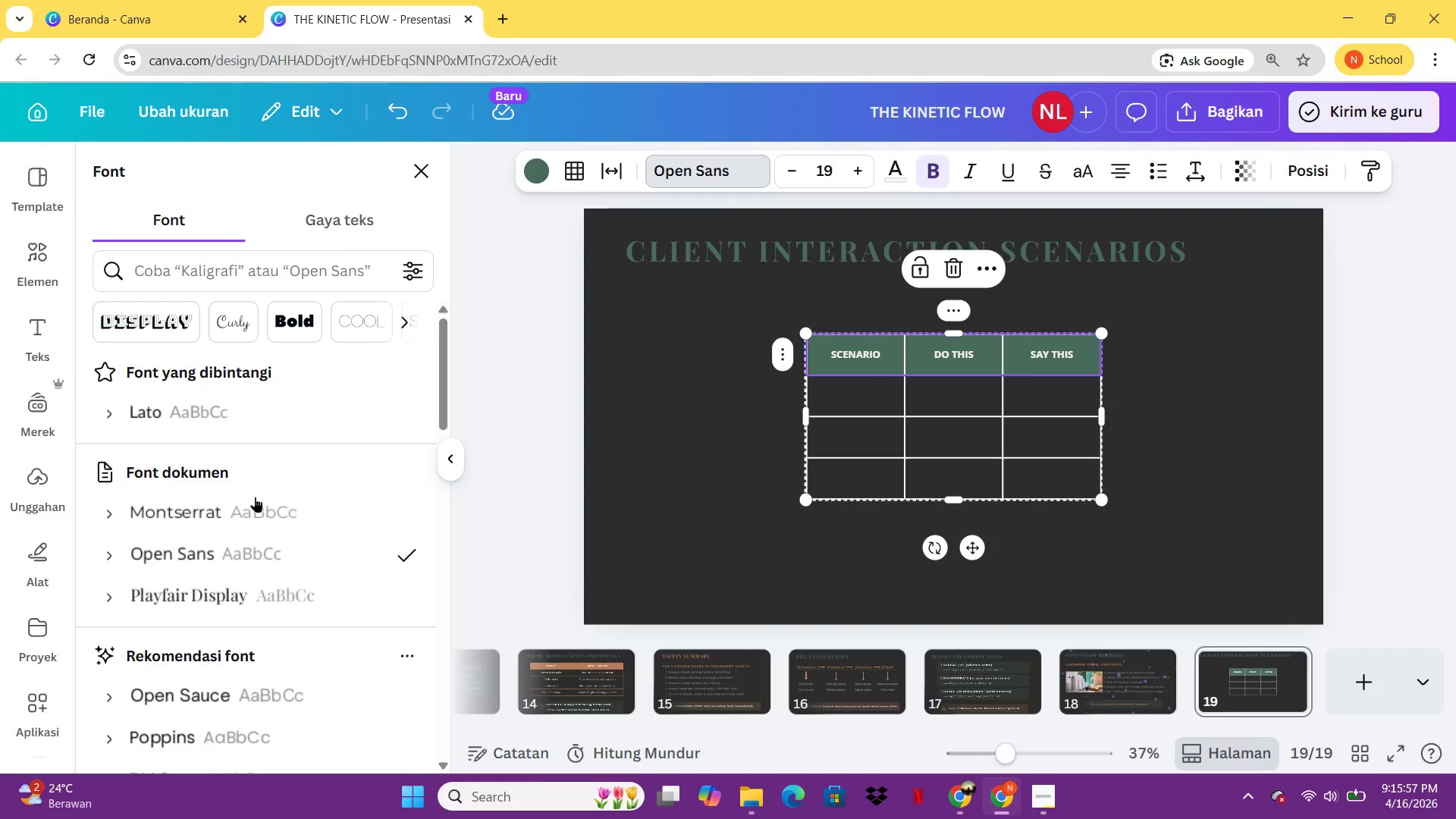 
left_click([249, 510])
 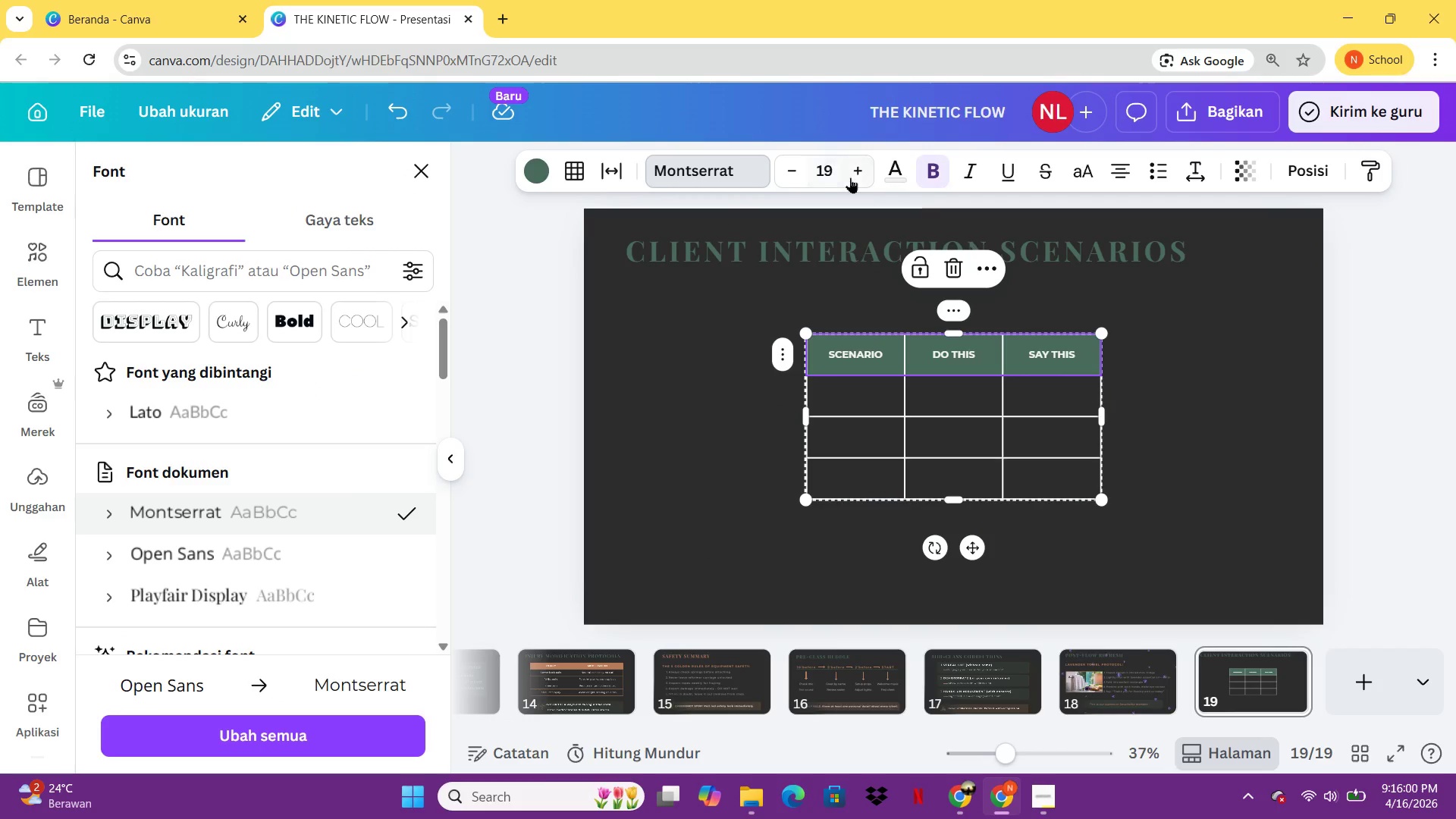 
double_click([858, 177])
 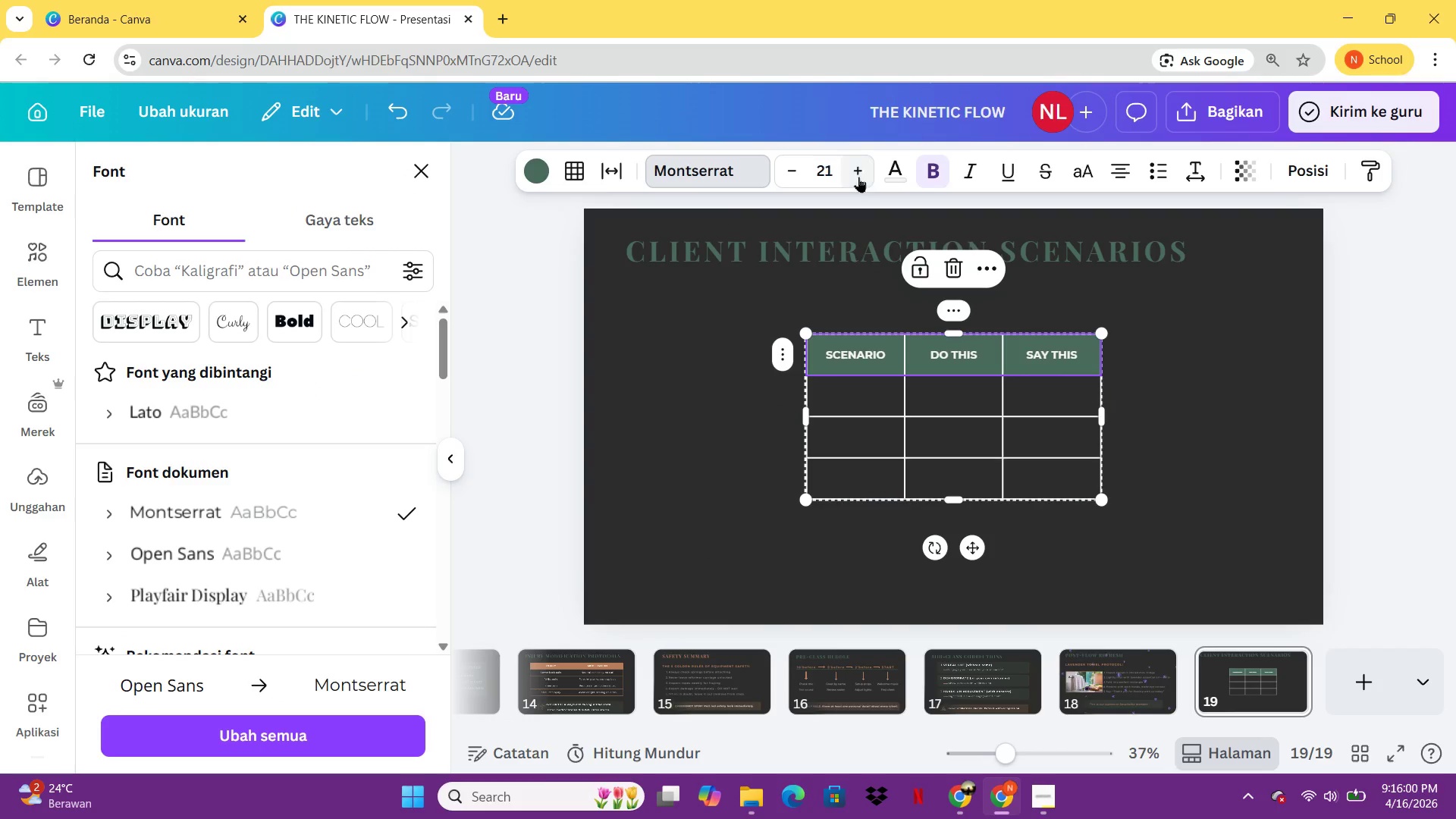 
triple_click([858, 177])
 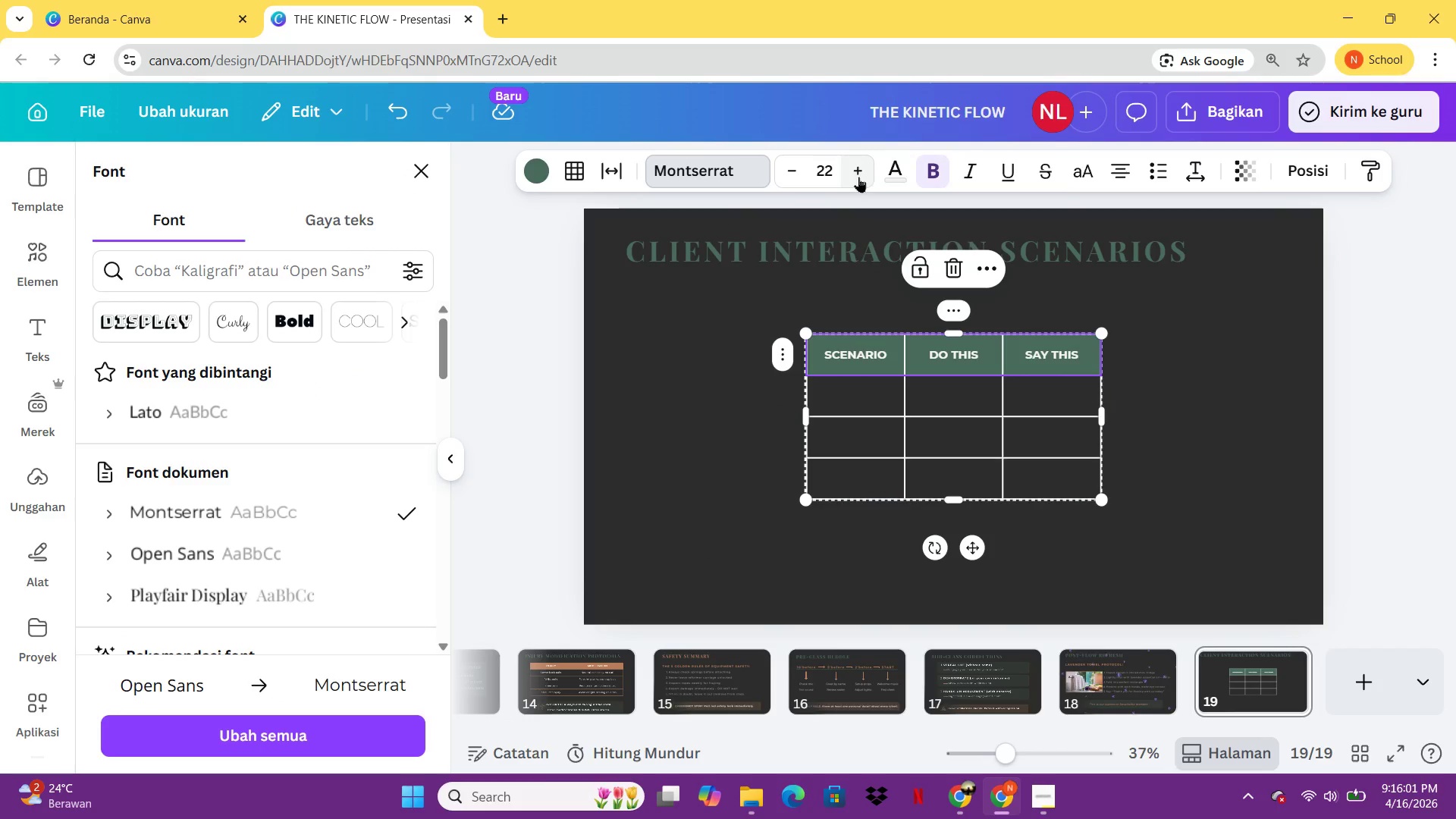 
triple_click([858, 177])
 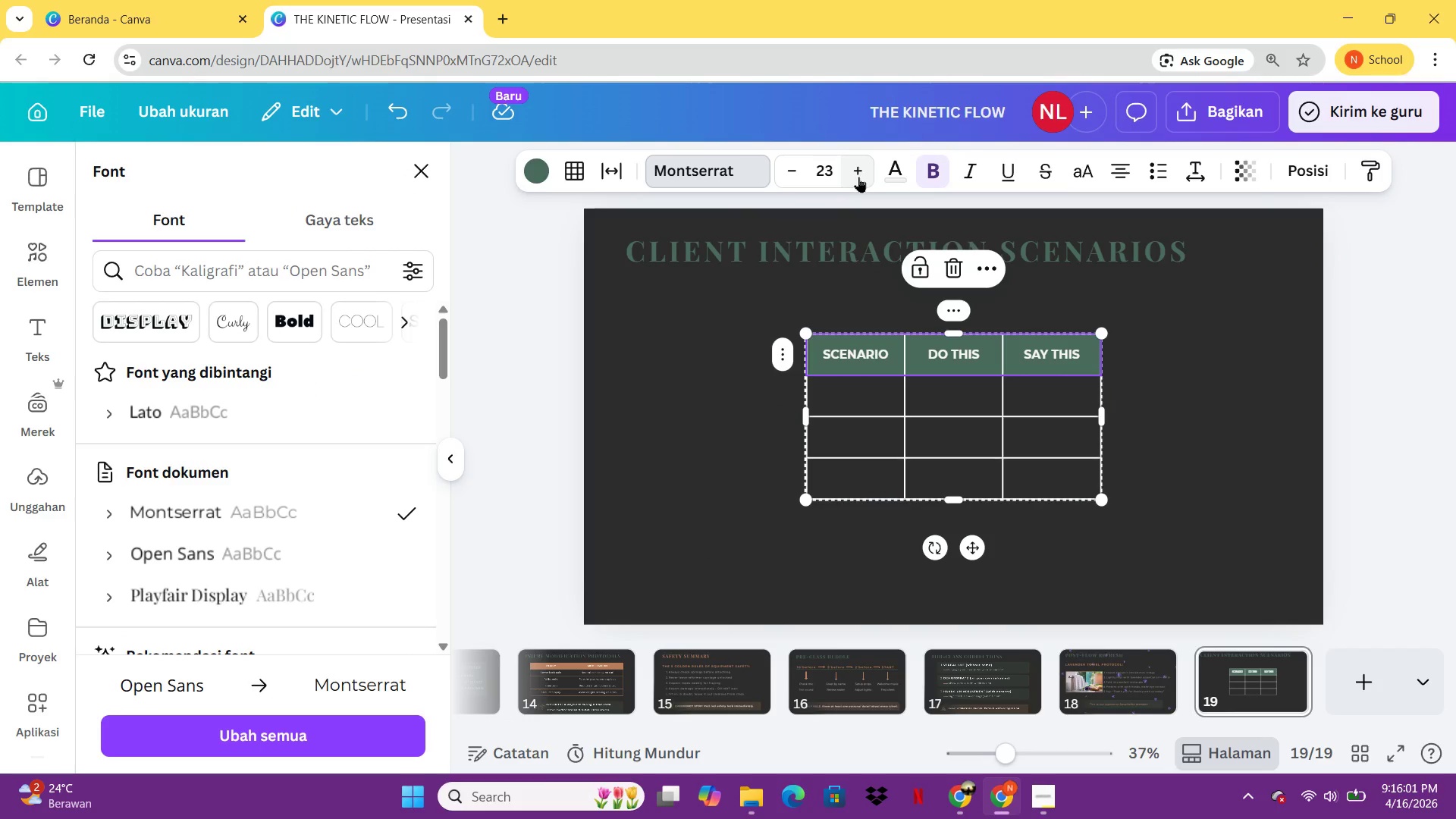 
triple_click([858, 177])
 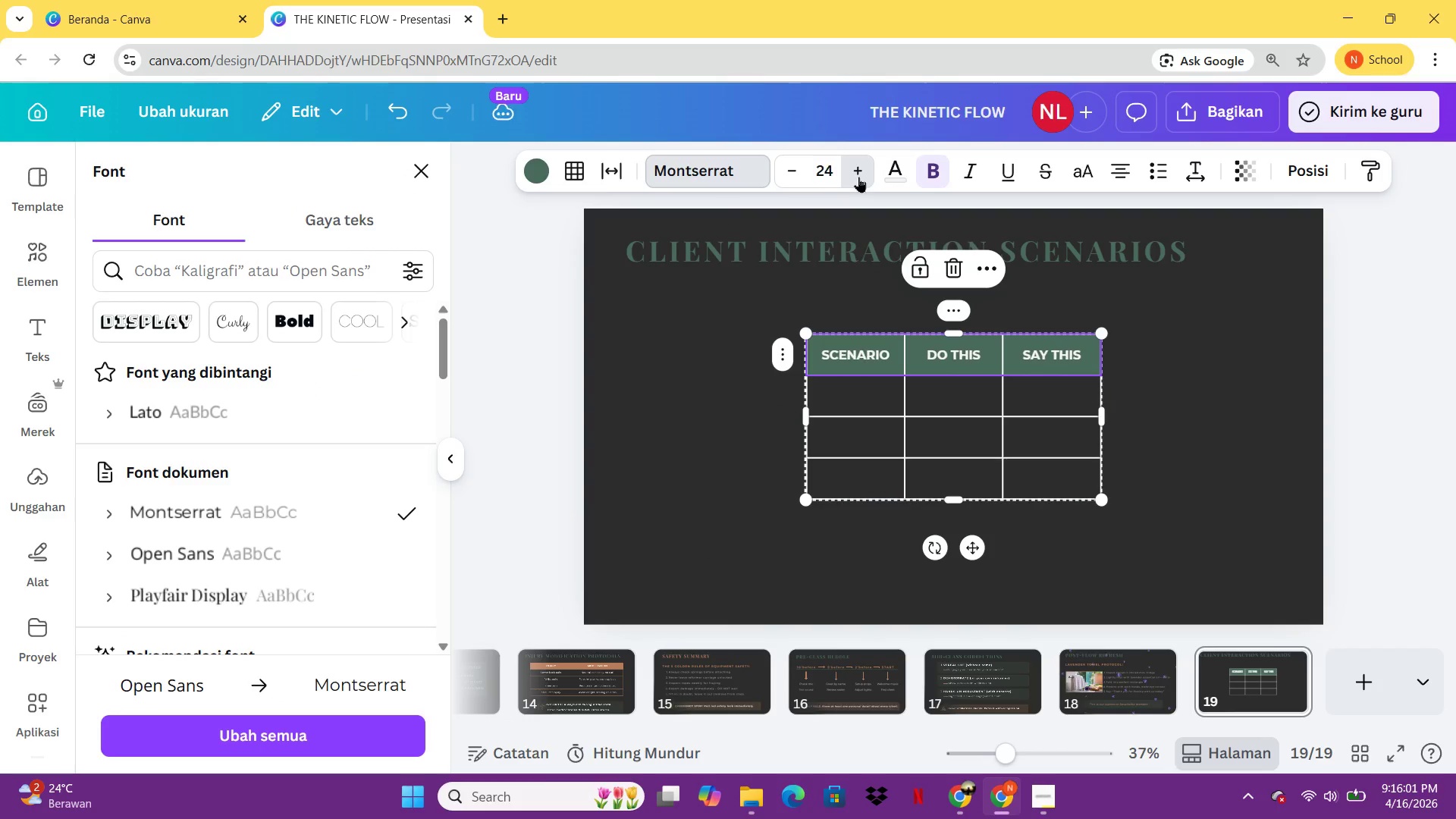 
triple_click([858, 177])
 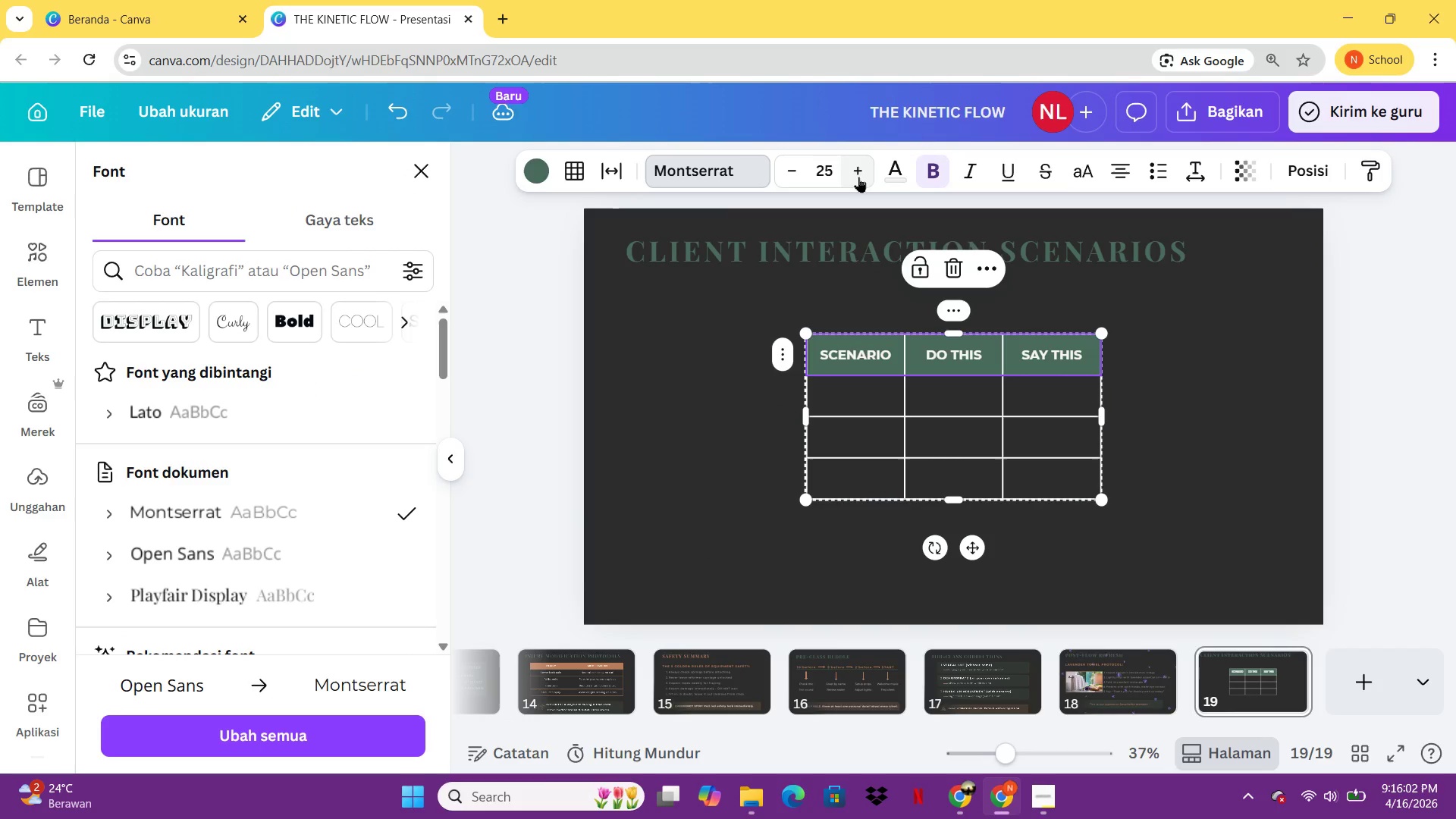 
left_click([858, 177])
 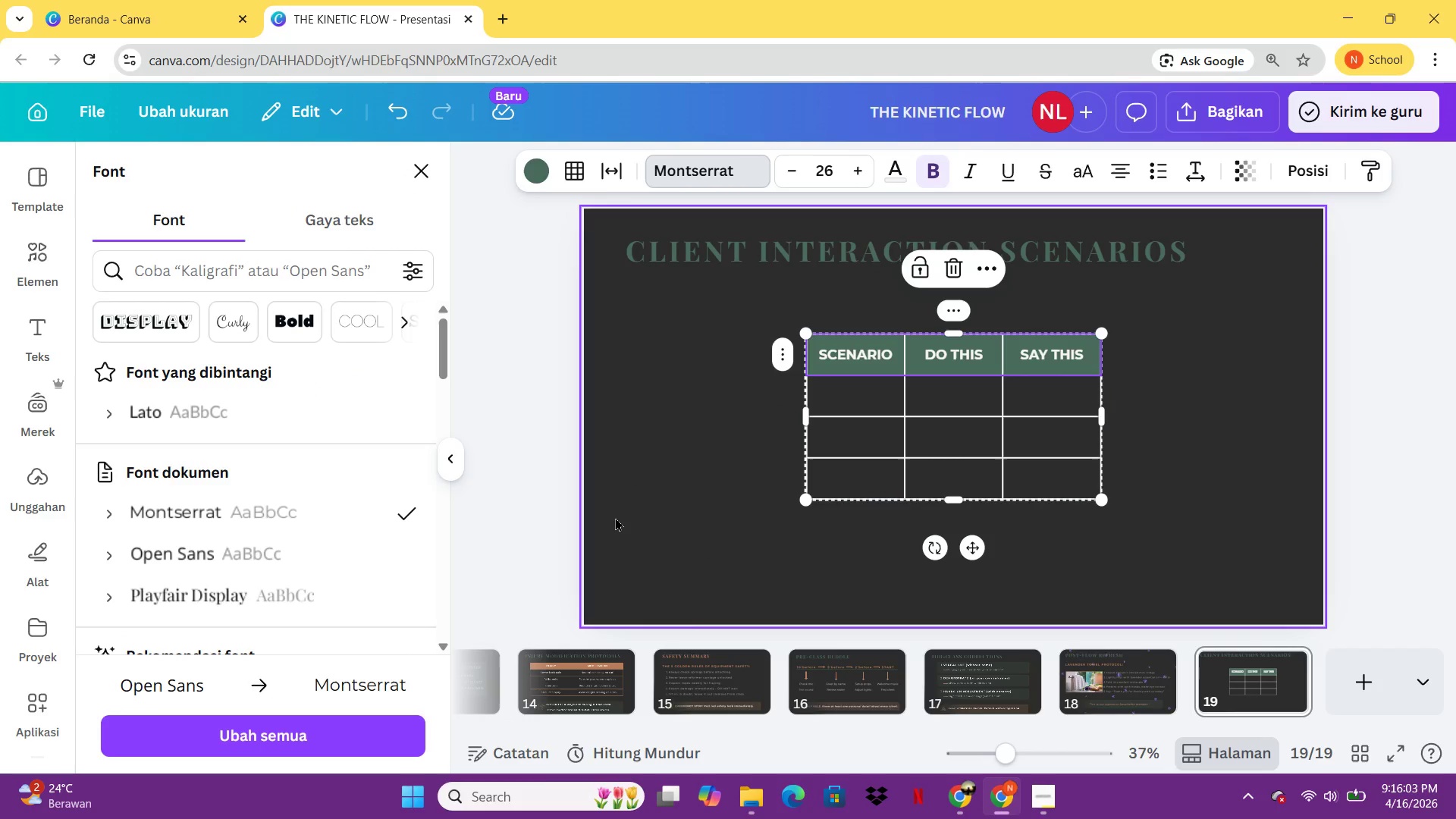 
left_click([615, 517])
 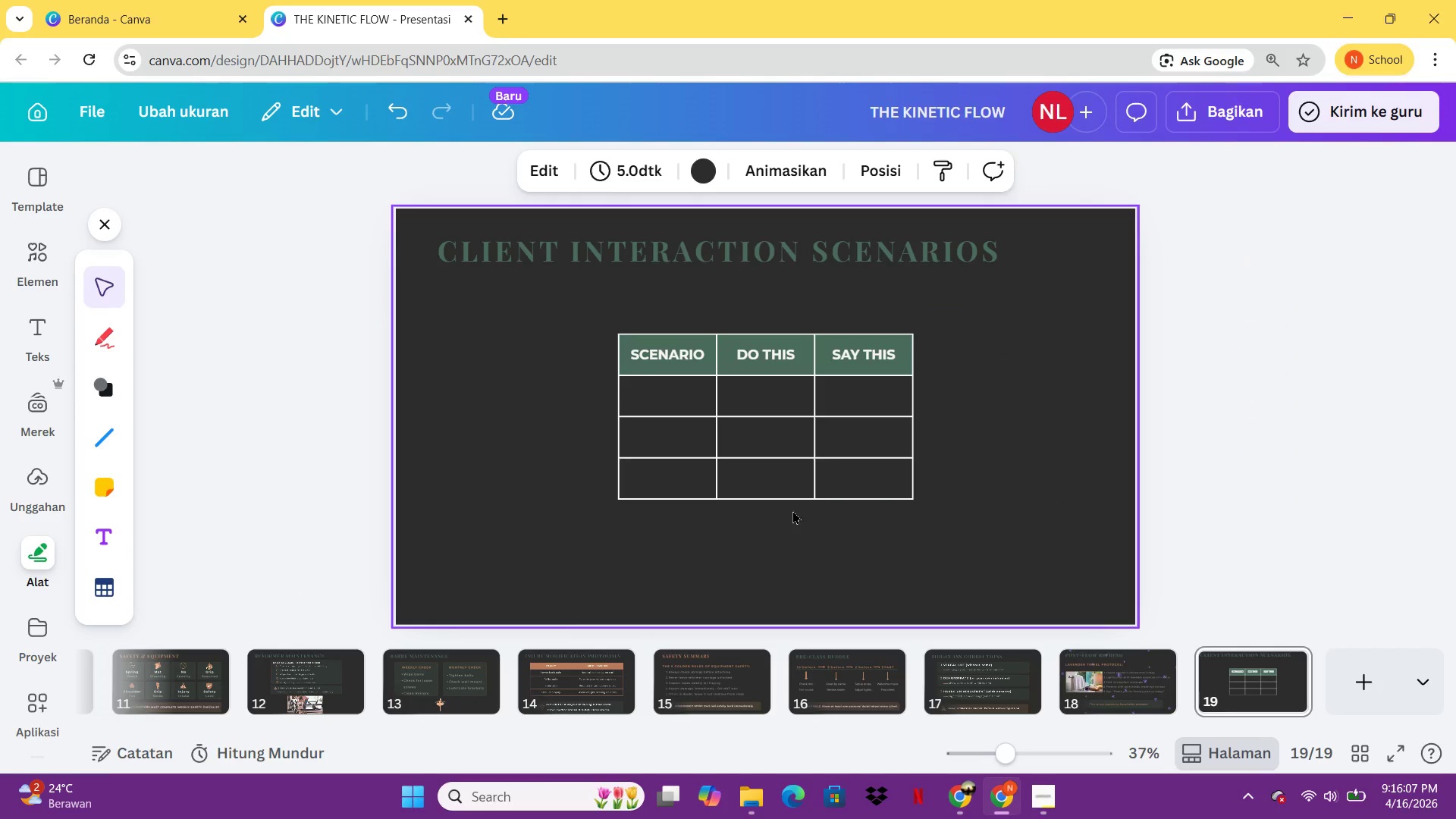 
wait(9.34)
 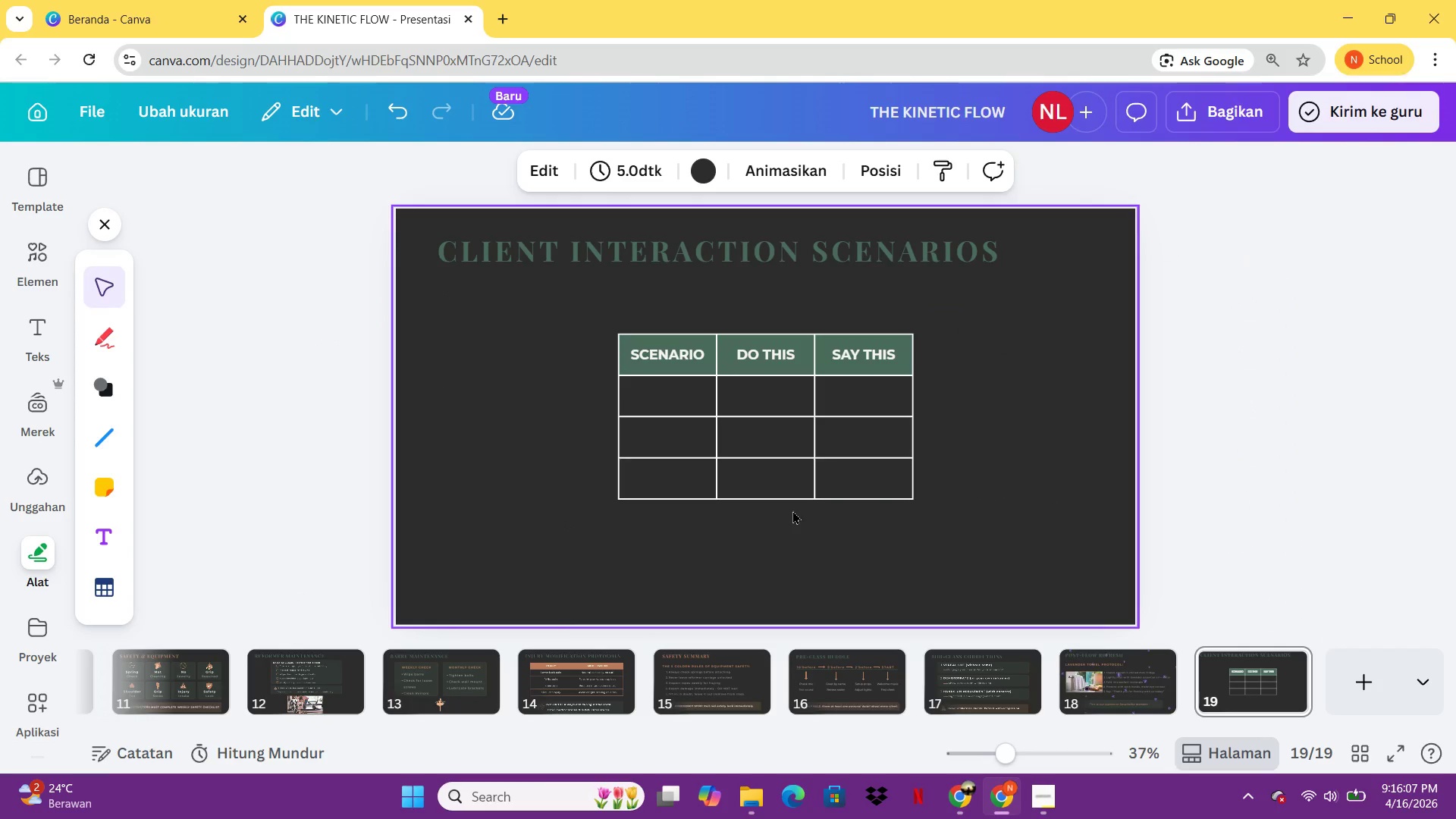 
left_click([688, 403])
 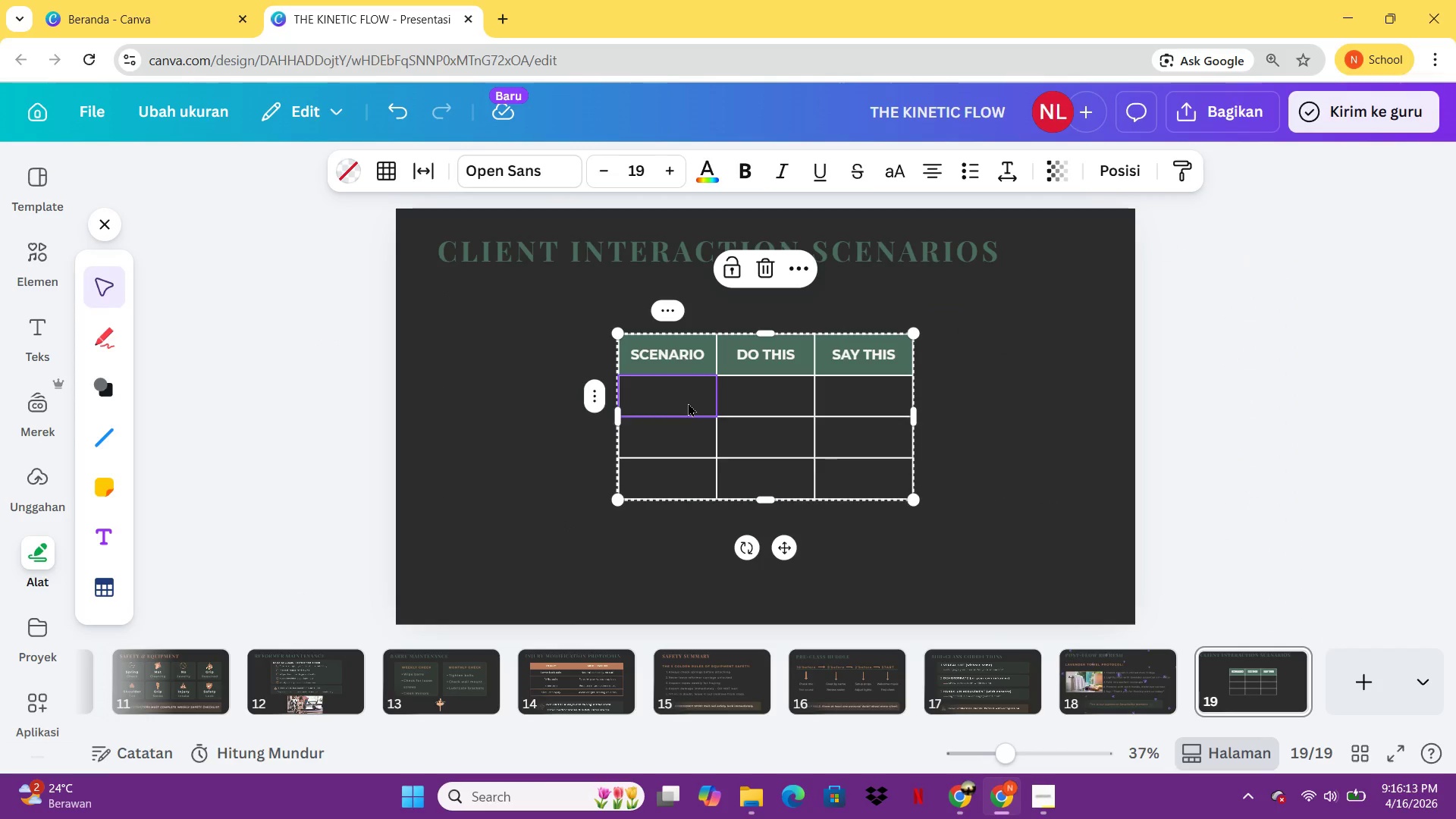 
type(New ckl)
key(Backspace)
key(Backspace)
type(lient strugge)
key(Backspace)
type(kes)
key(Backspace)
key(Backspace)
key(Backspace)
key(Backspace)
type(gles with reformer setup)
 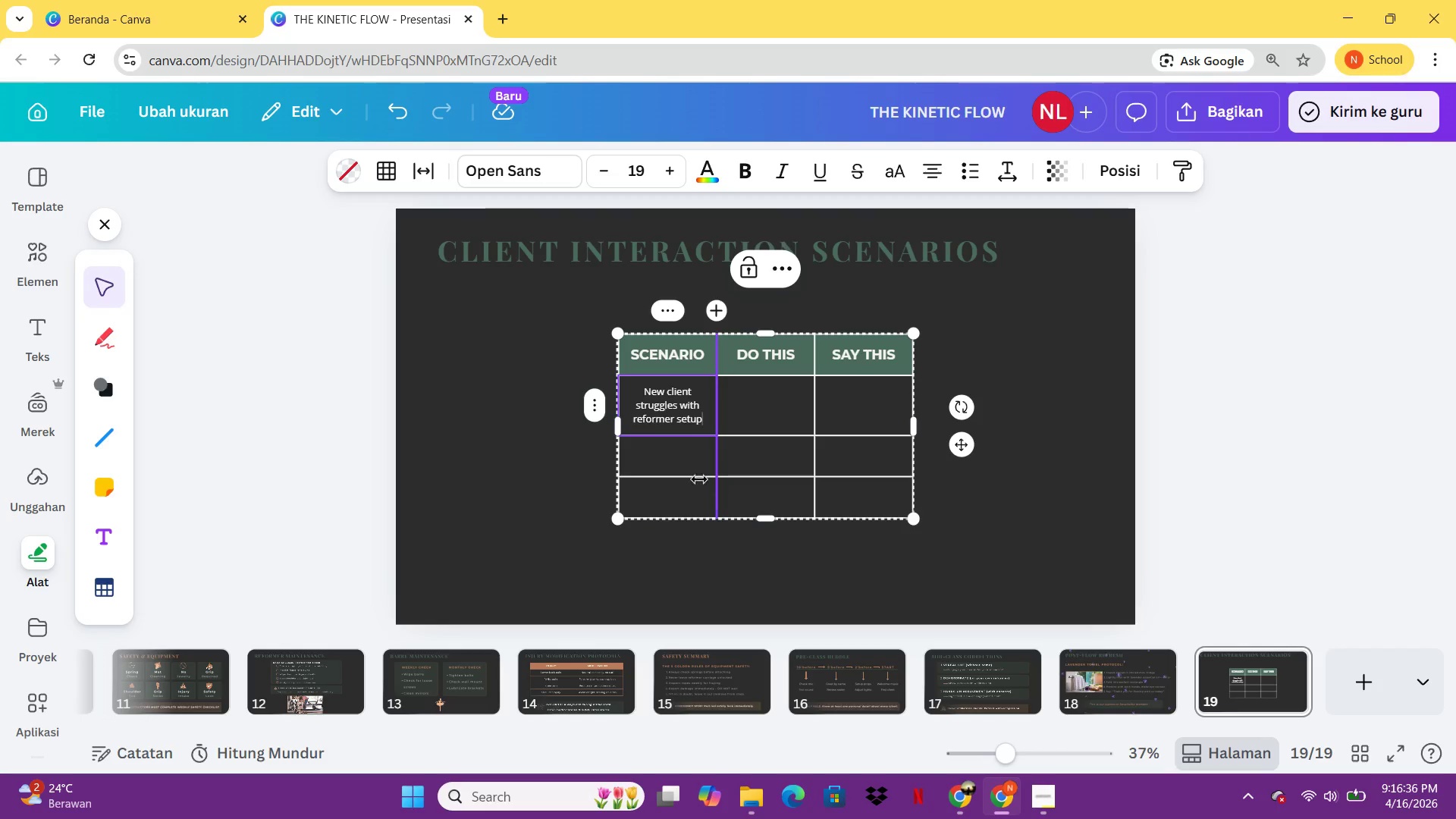 
left_click([679, 462])
 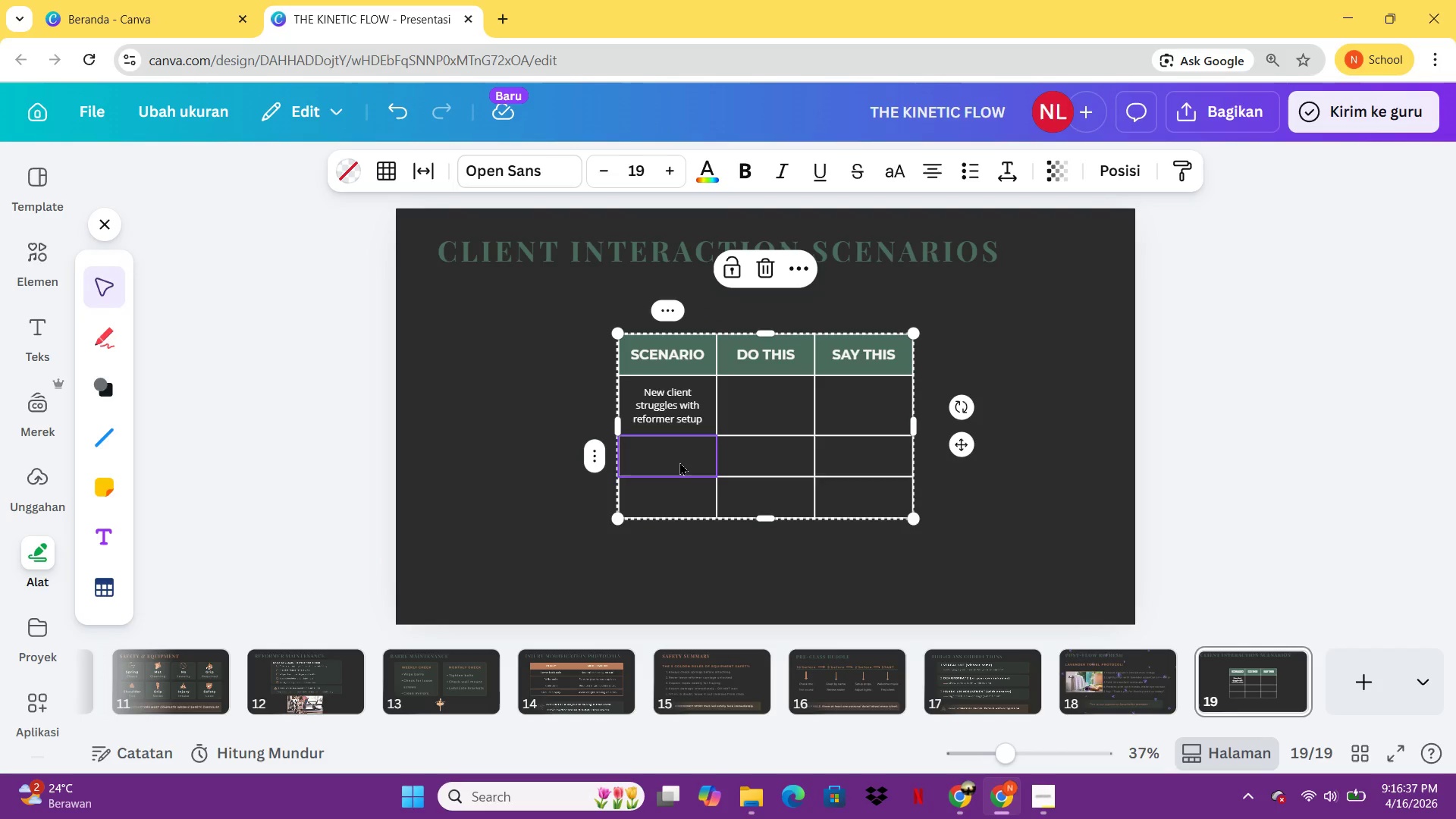 
type(Client seems uncor)
key(Backspace)
type(m)
 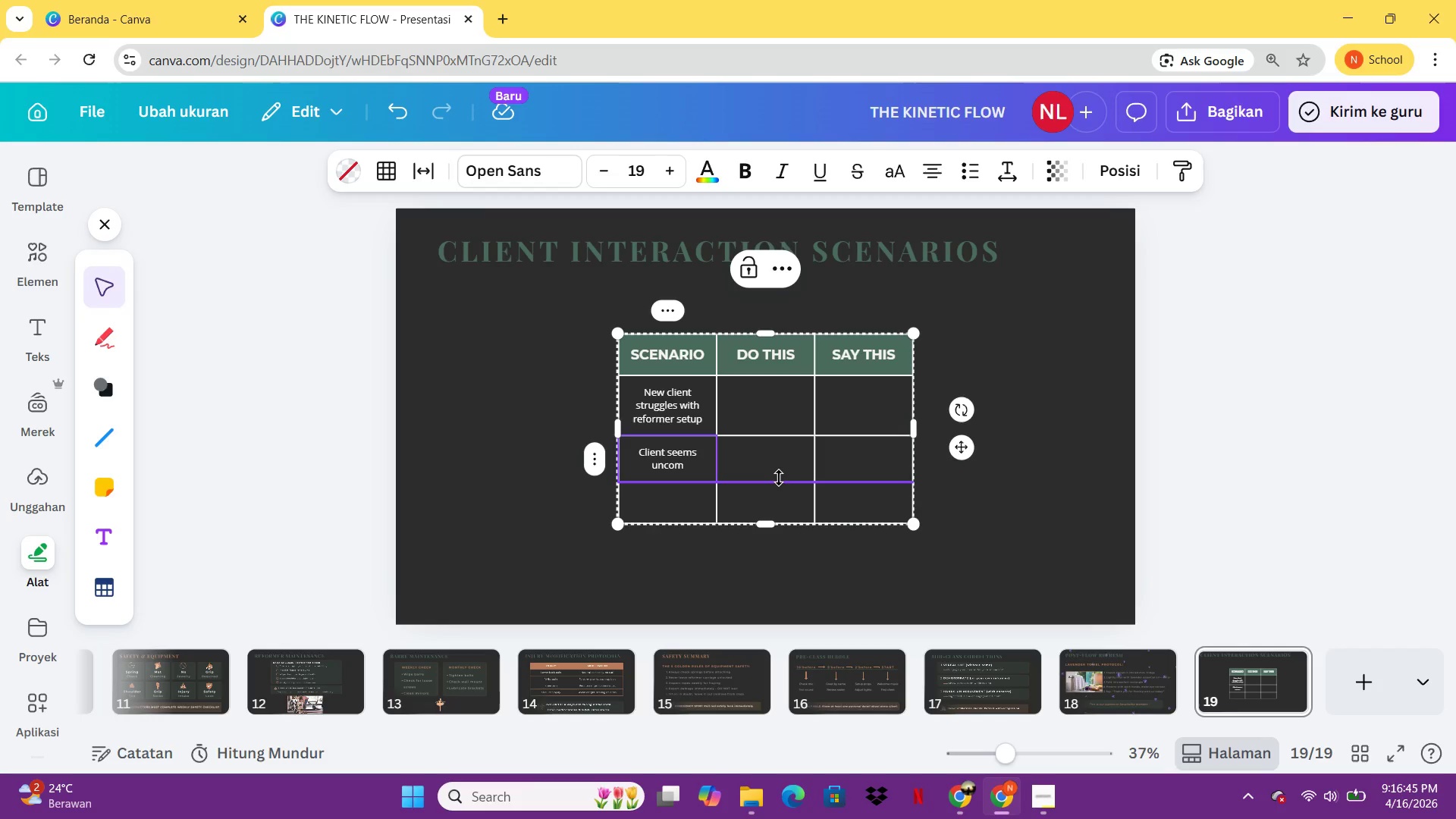 
type(fortable)
 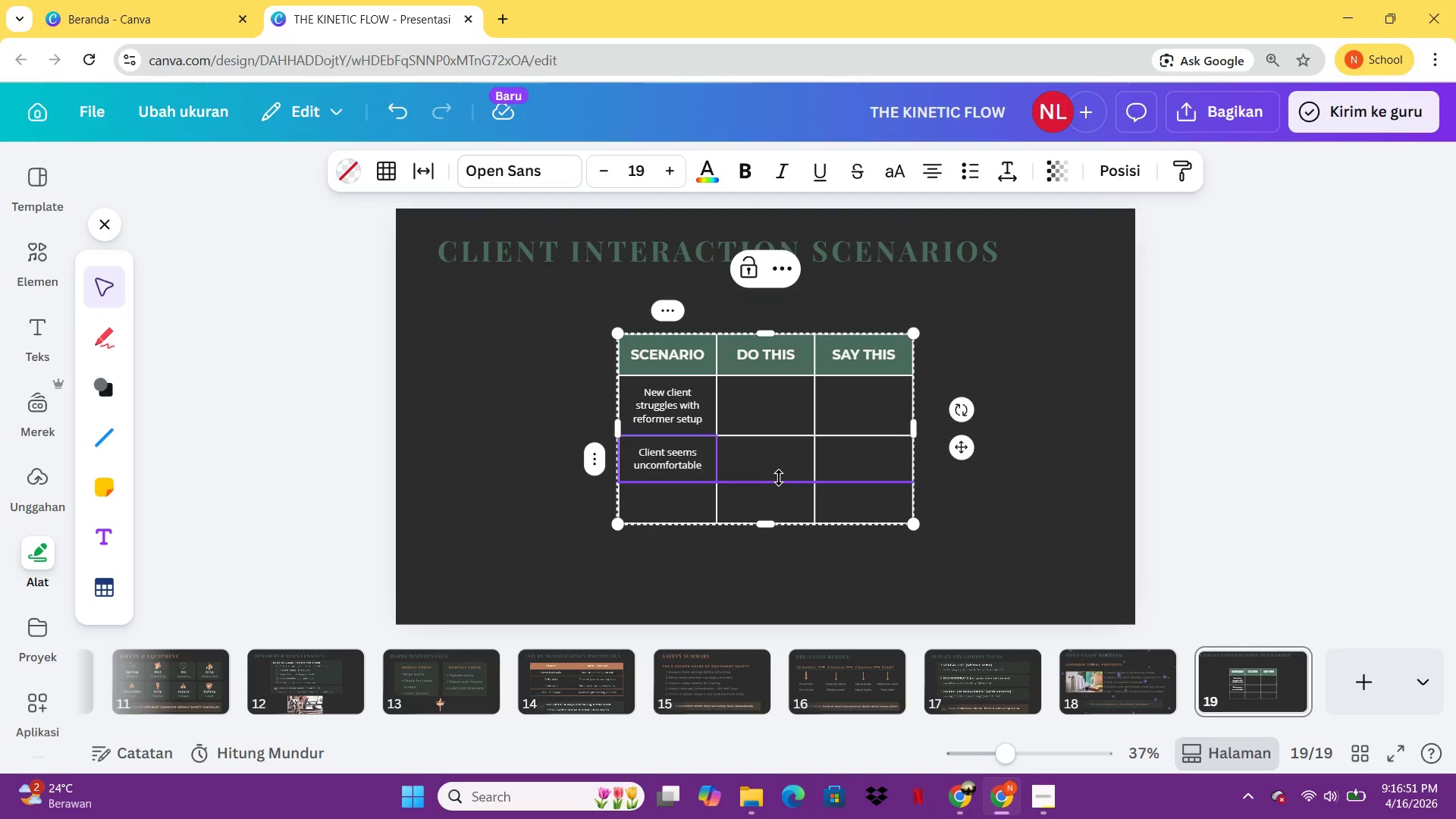 
left_click([667, 508])
 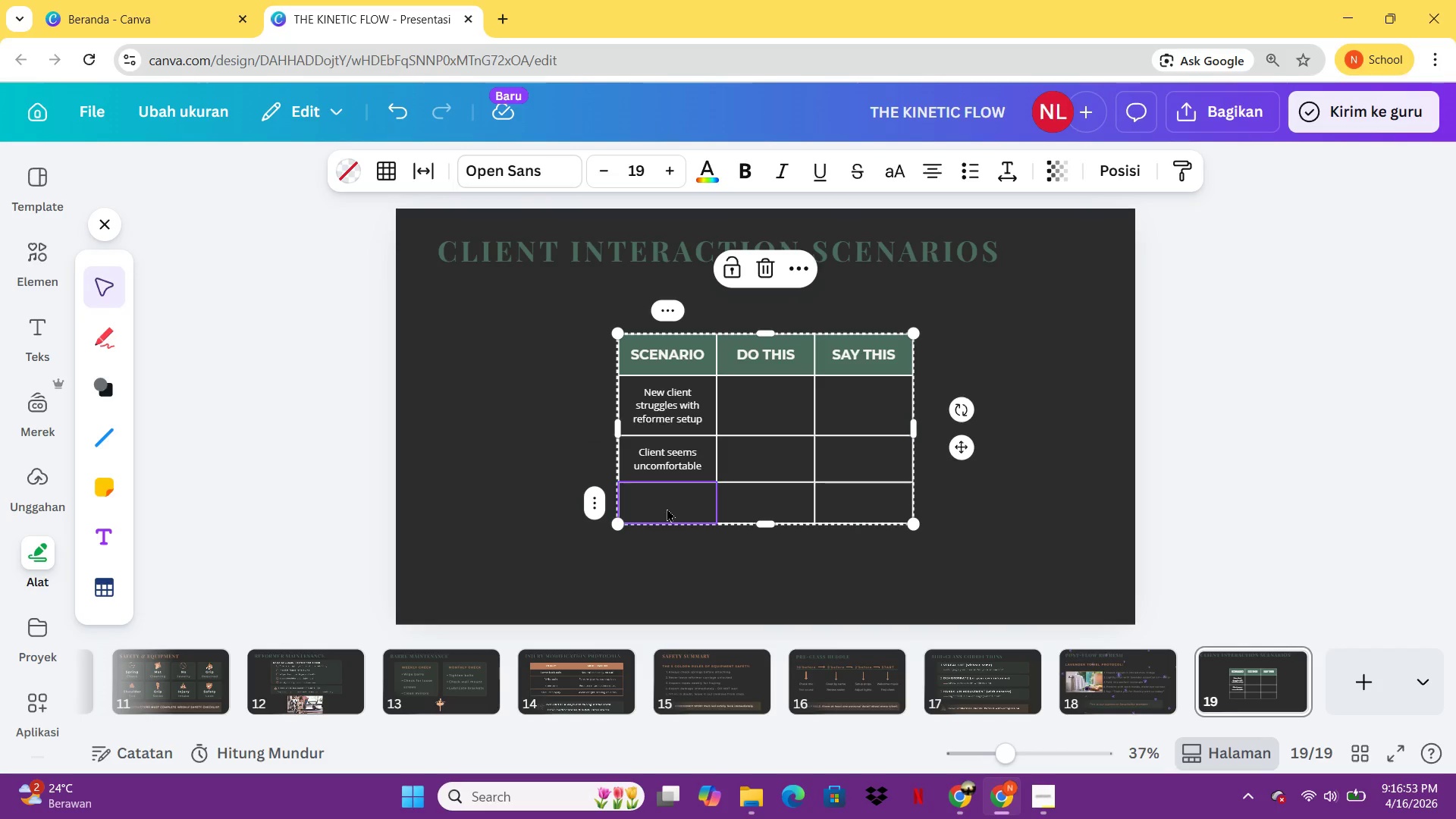 
type(V)
key(Backspace)
type(Cllient wants to give d)
key(Backspace)
type(feedbacl)
key(Backspace)
type(k)
 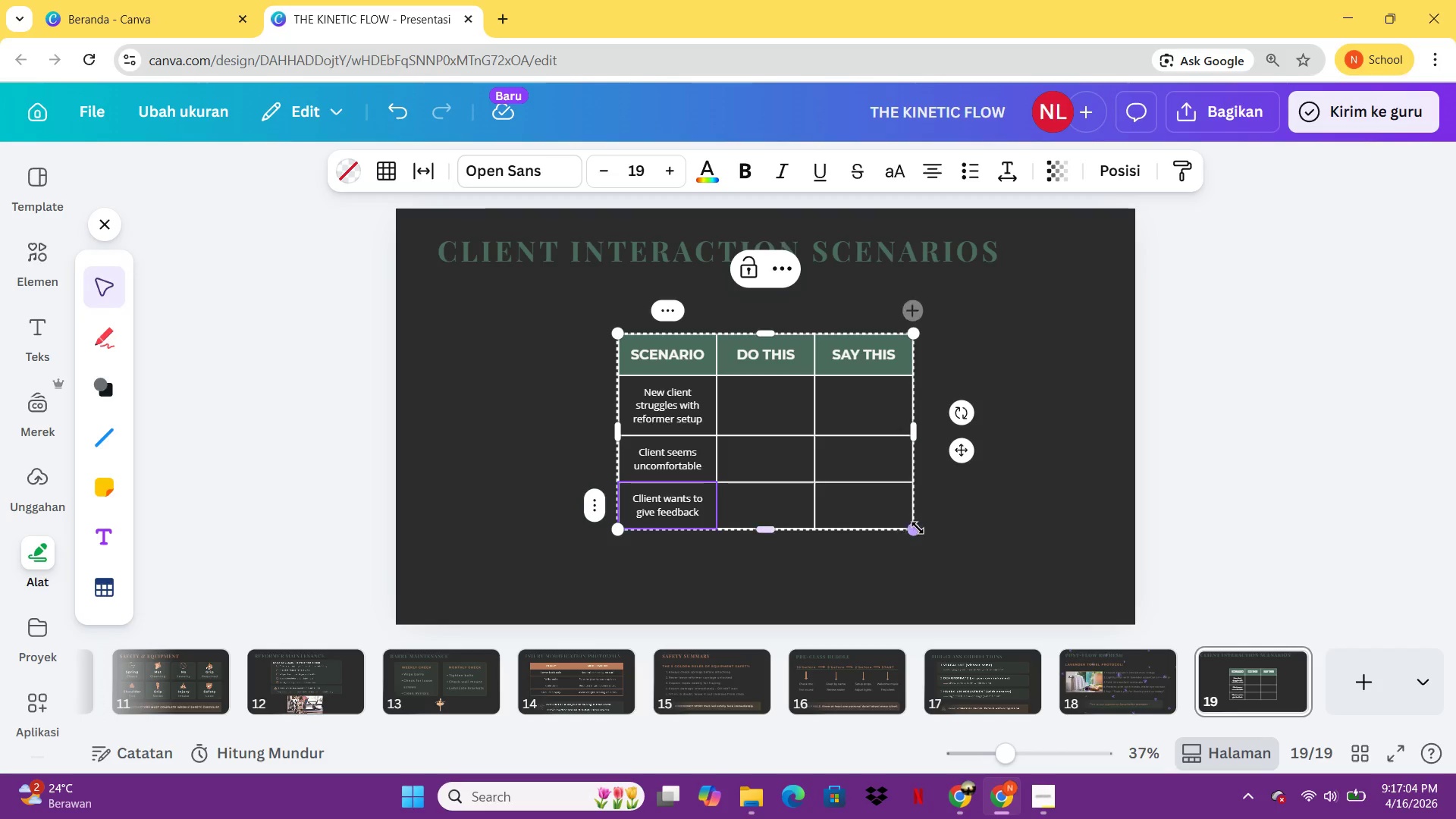 
left_click([918, 528])
 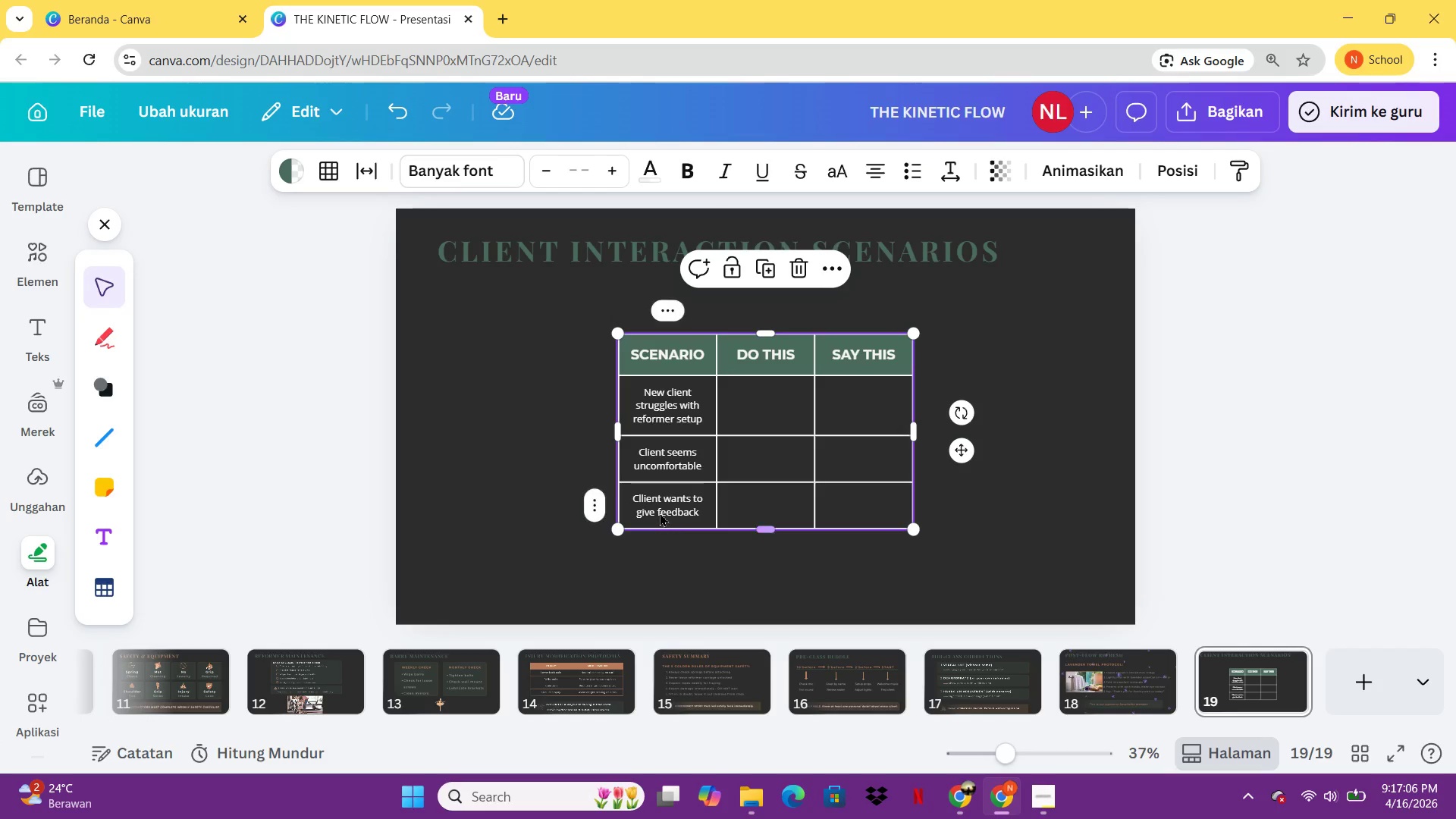 
left_click([646, 500])
 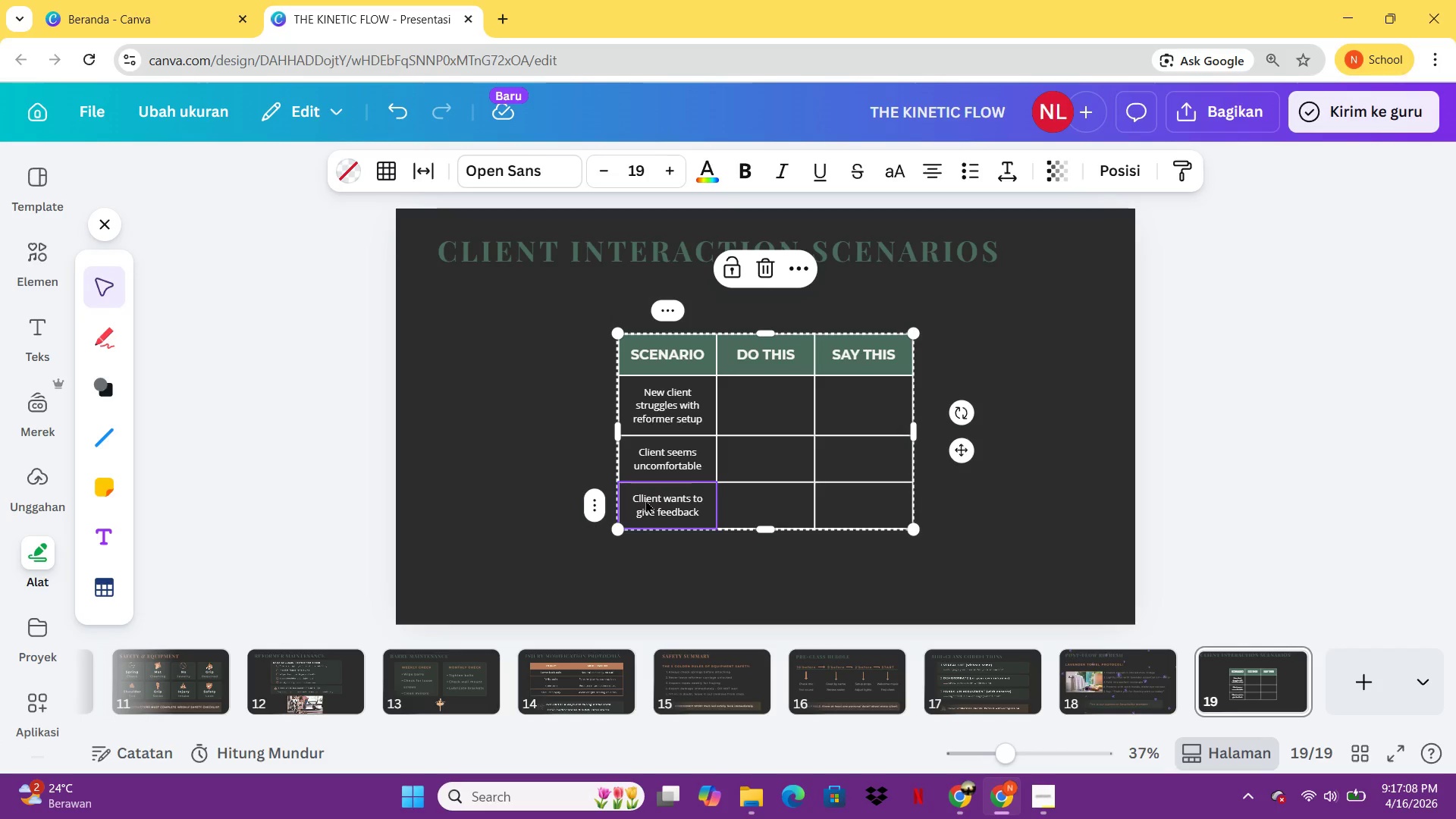 
double_click([645, 500])
 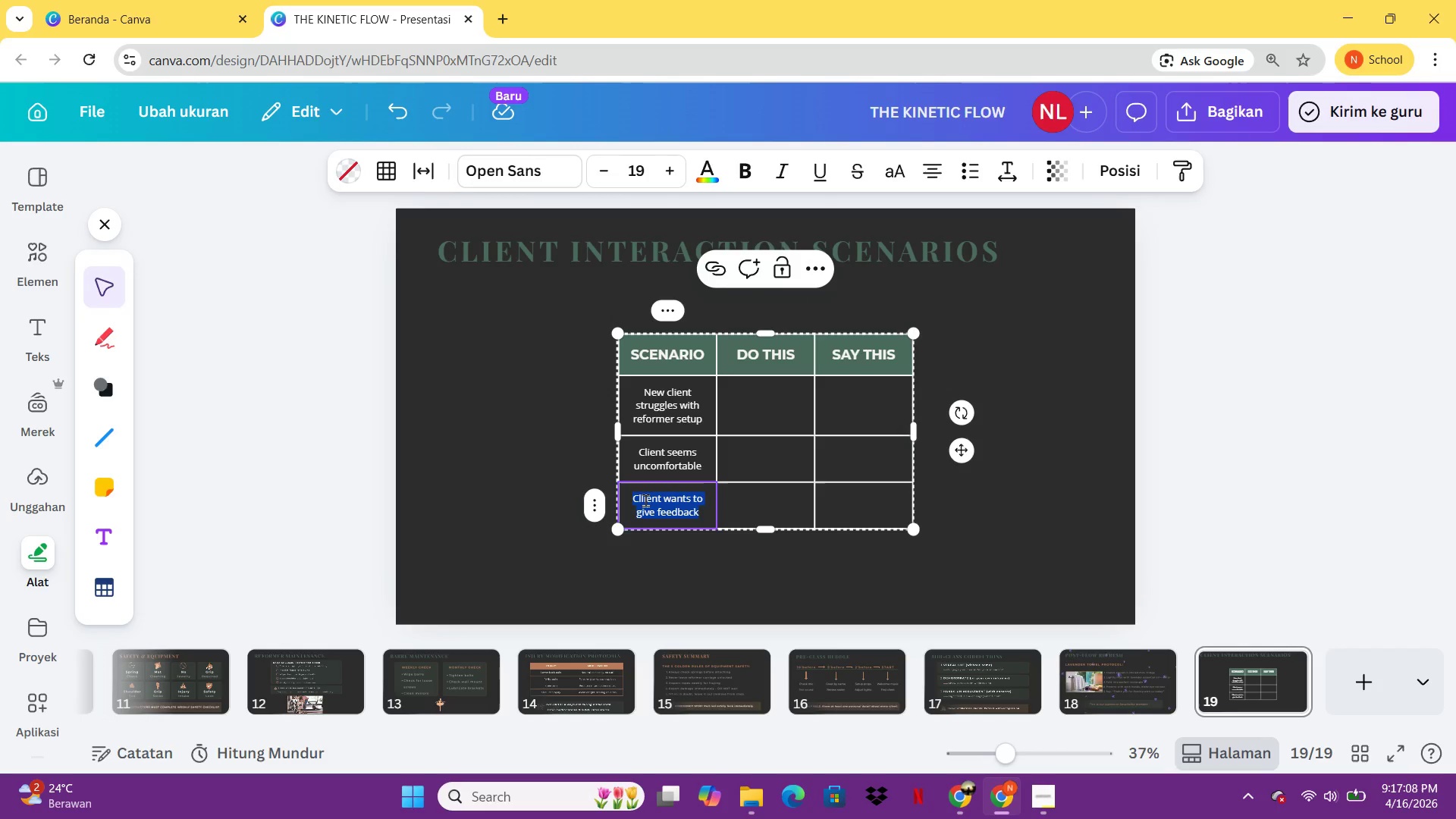 
left_click([645, 500])
 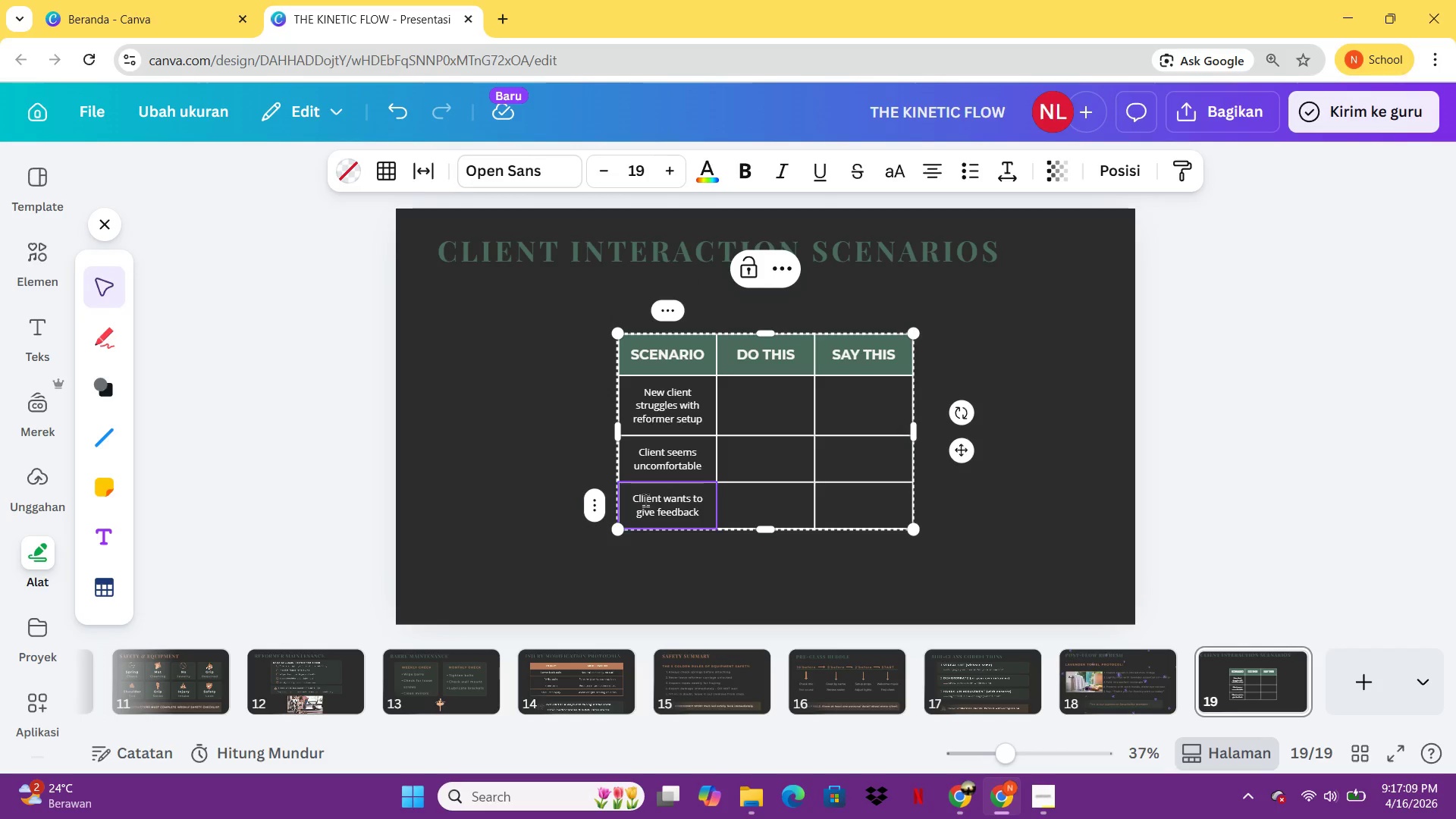 
key(ArrowLeft)
 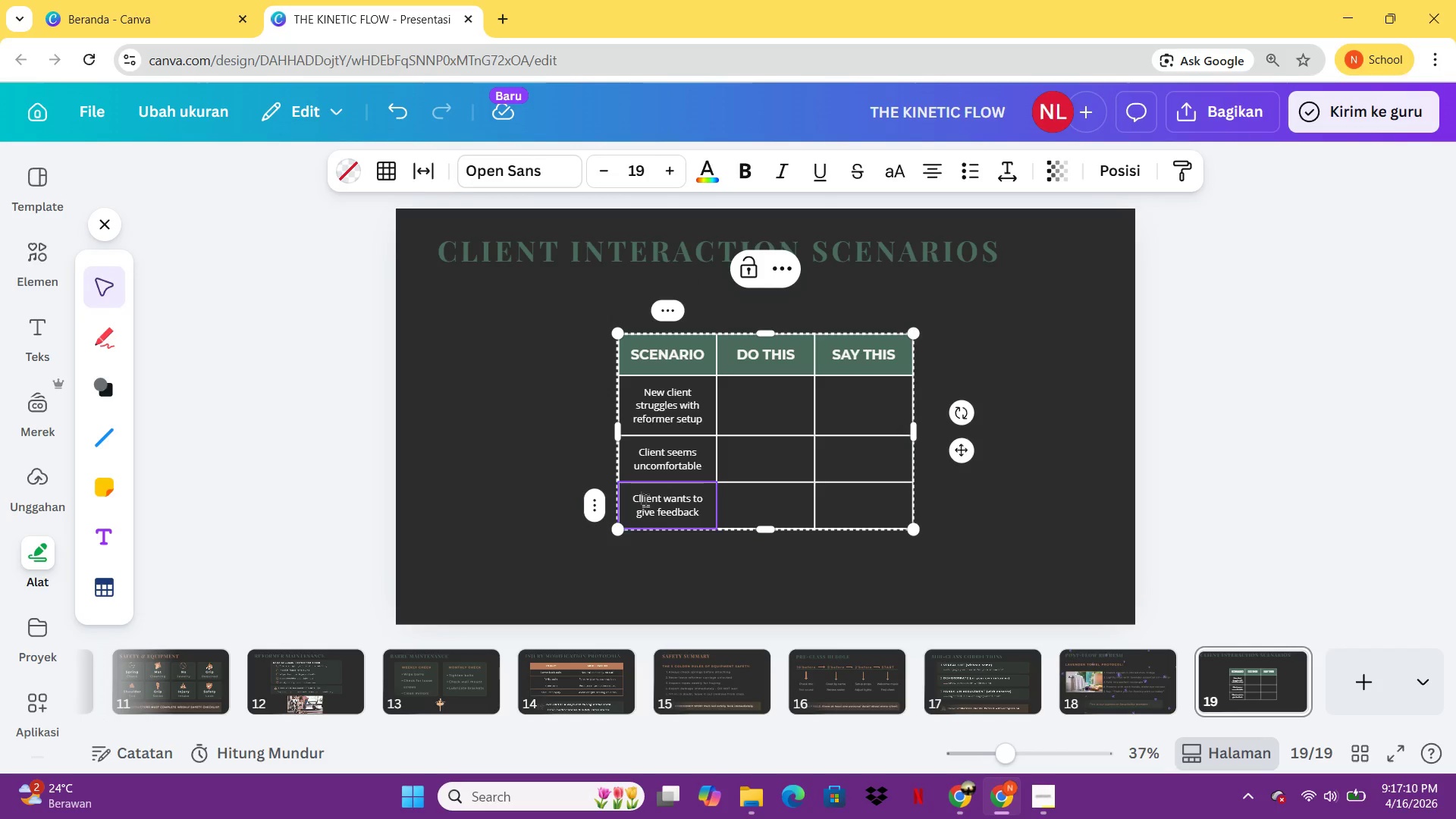 
key(ArrowLeft)
 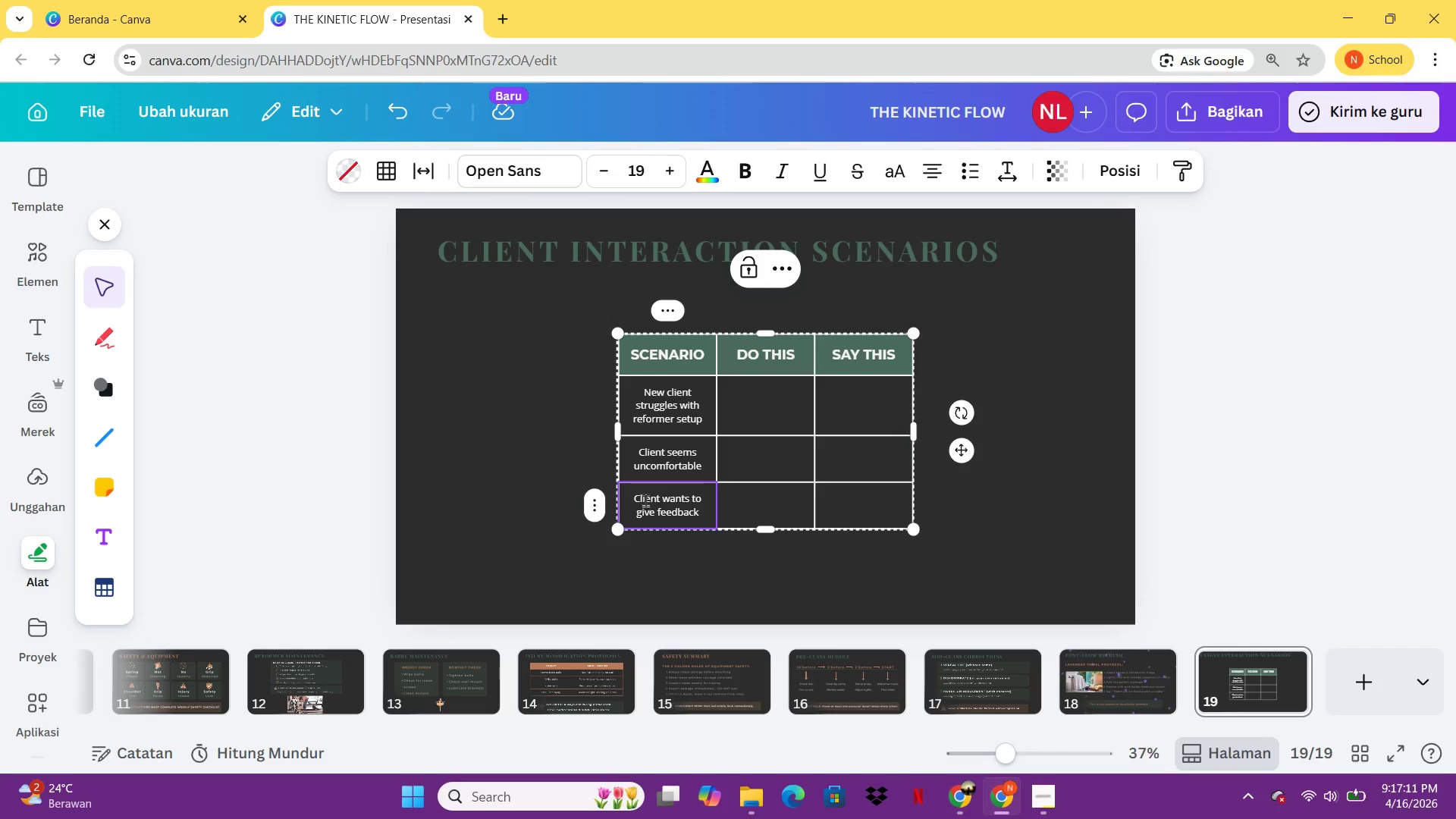 
key(Backspace)
 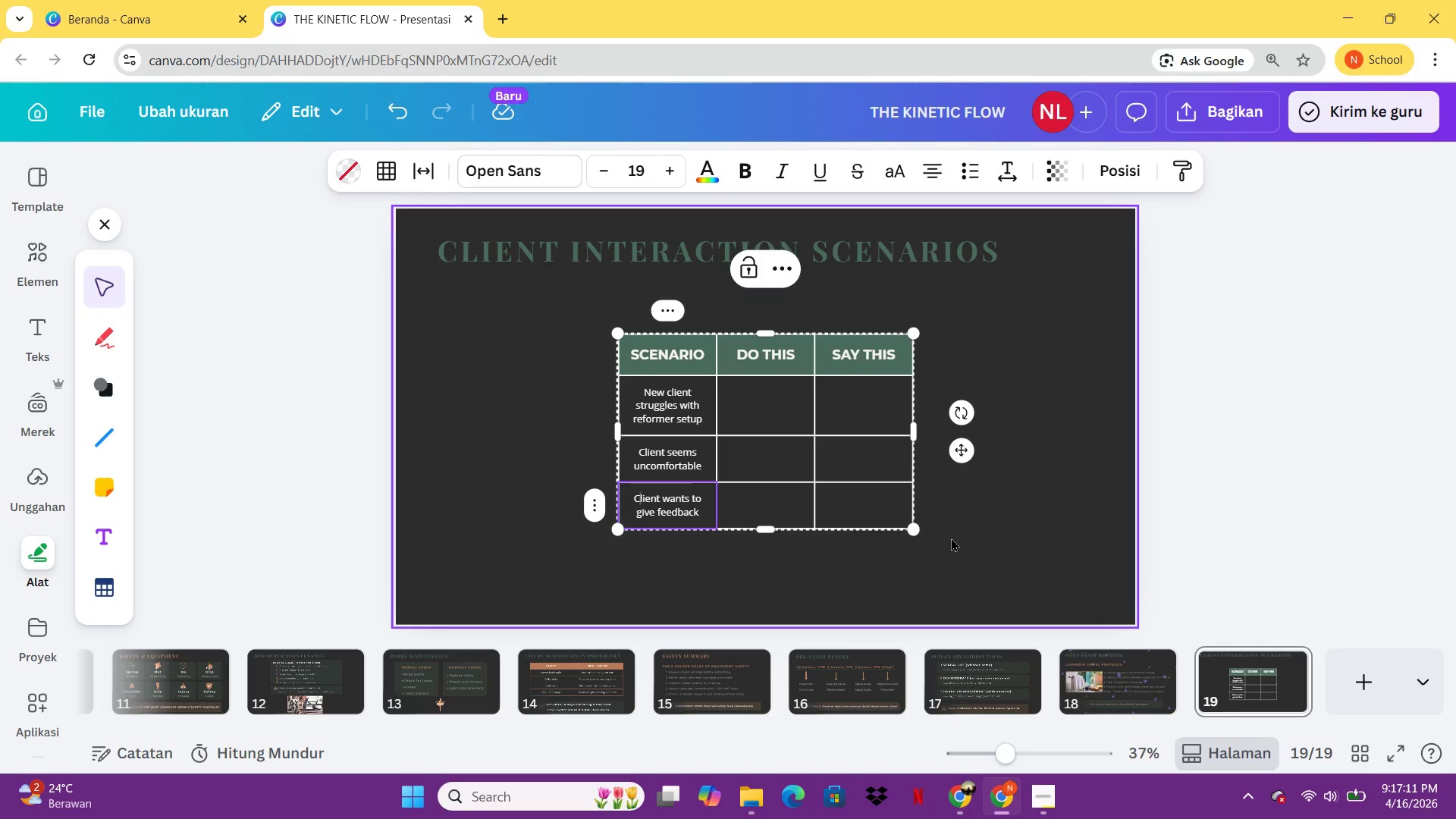 
left_click([951, 538])
 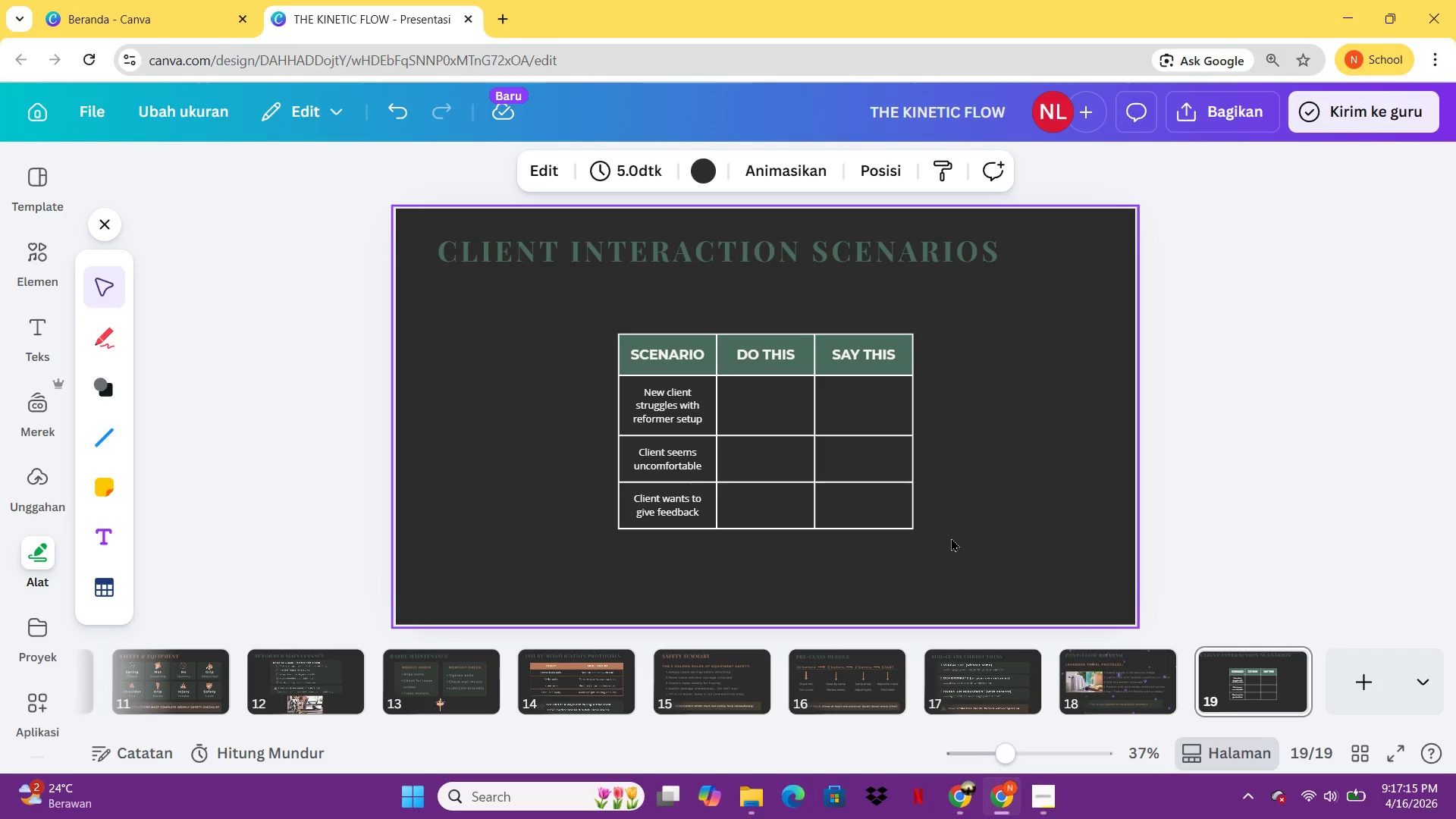 
left_click([770, 413])
 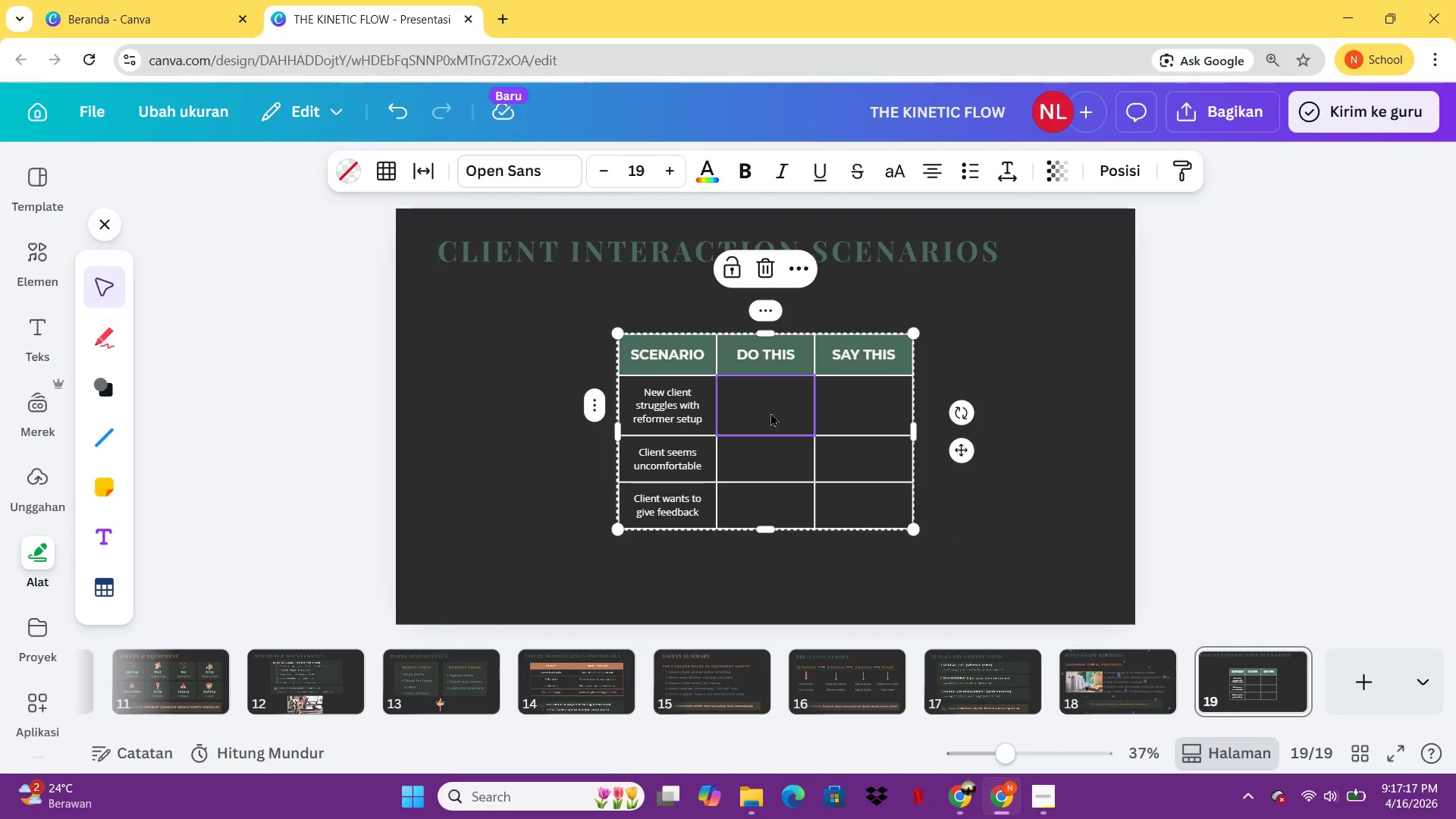 
type(Offer help, demonstrate)
 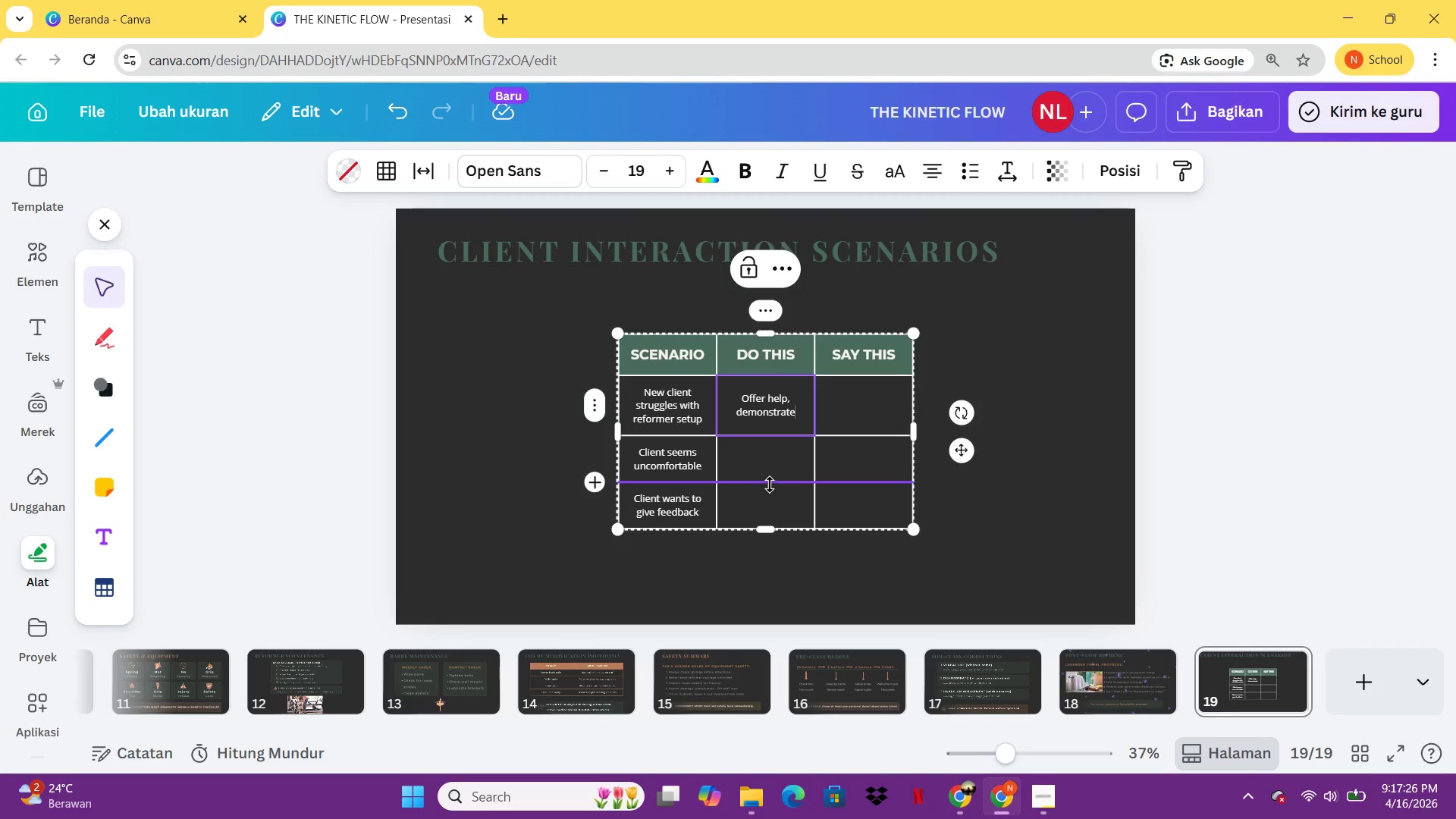 
left_click([776, 466])
 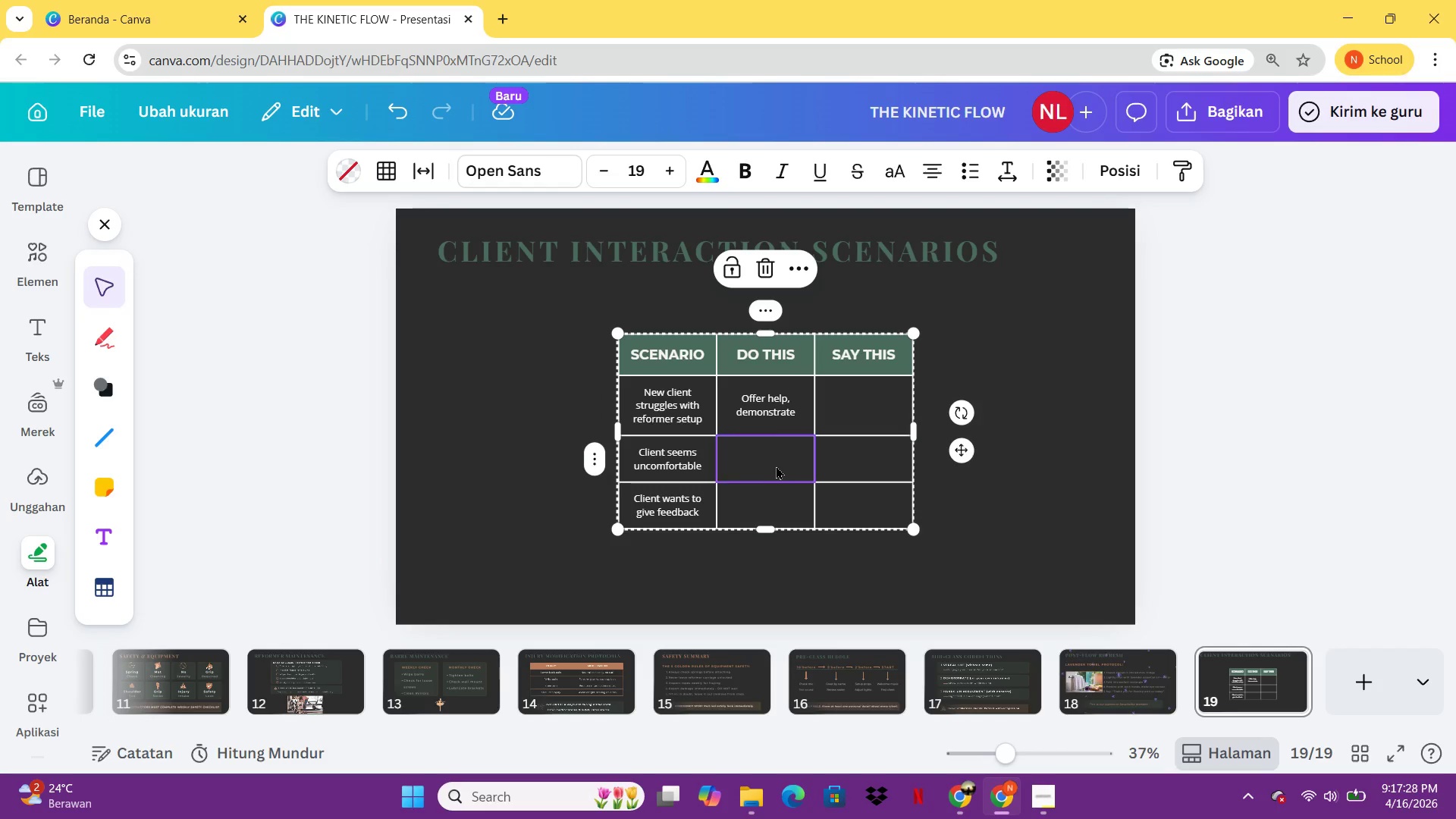 
type(Ask quietly during strech\\)
key(Backspace)
key(Backspace)
key(Backspace)
 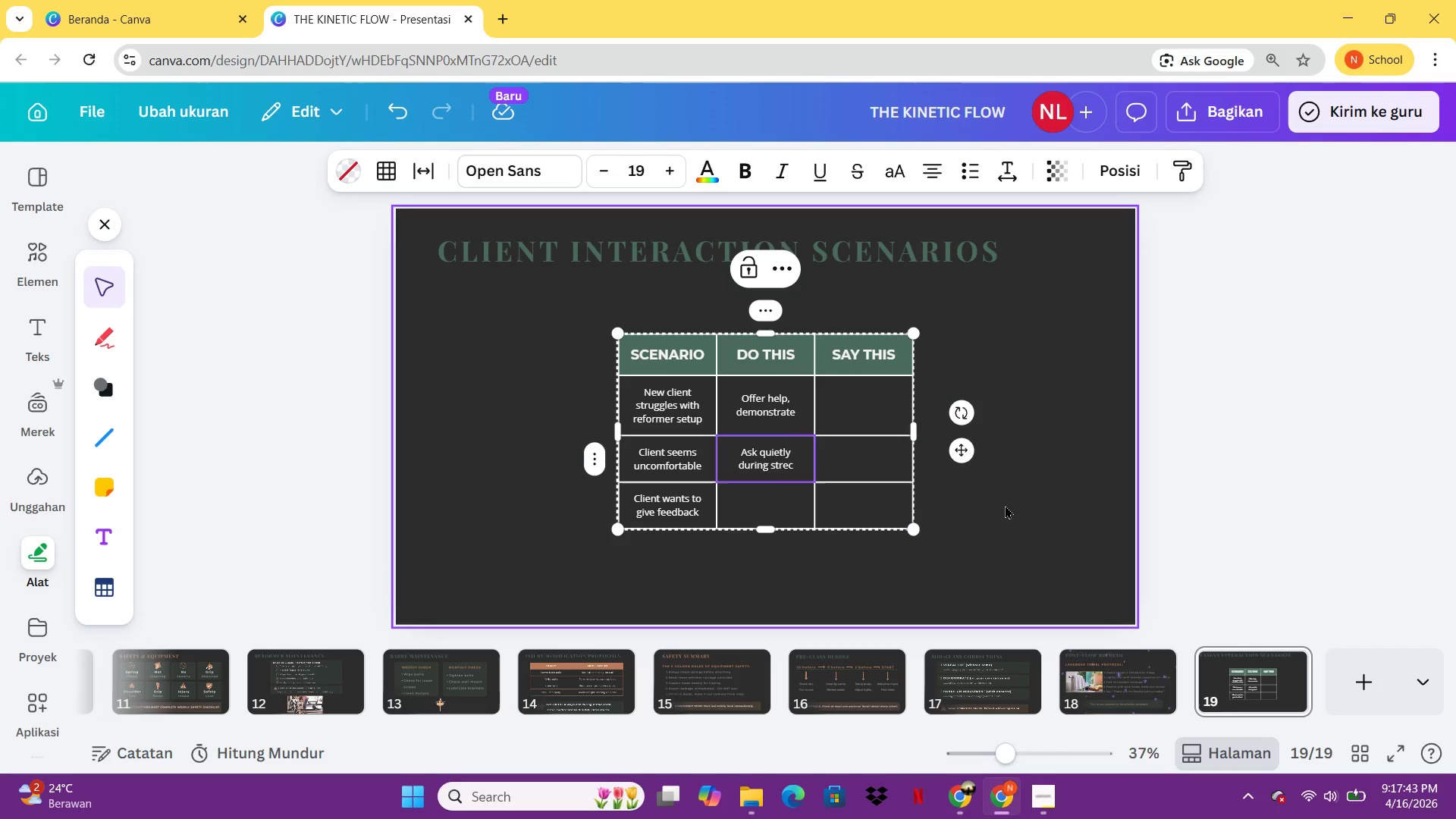 
type(])
key(Backspace)
key(Backspace)
type(tch)
 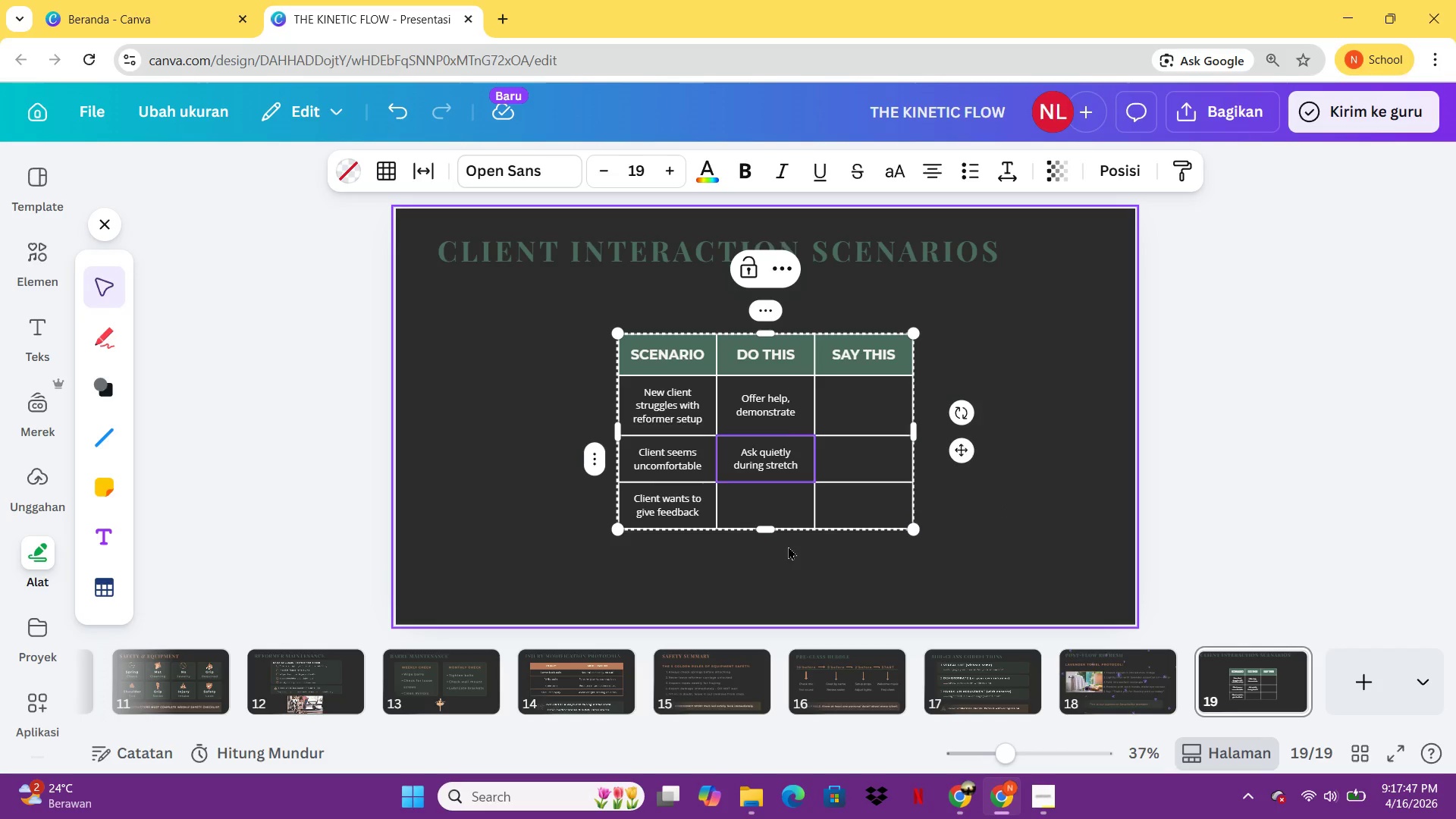 
left_click([779, 513])
 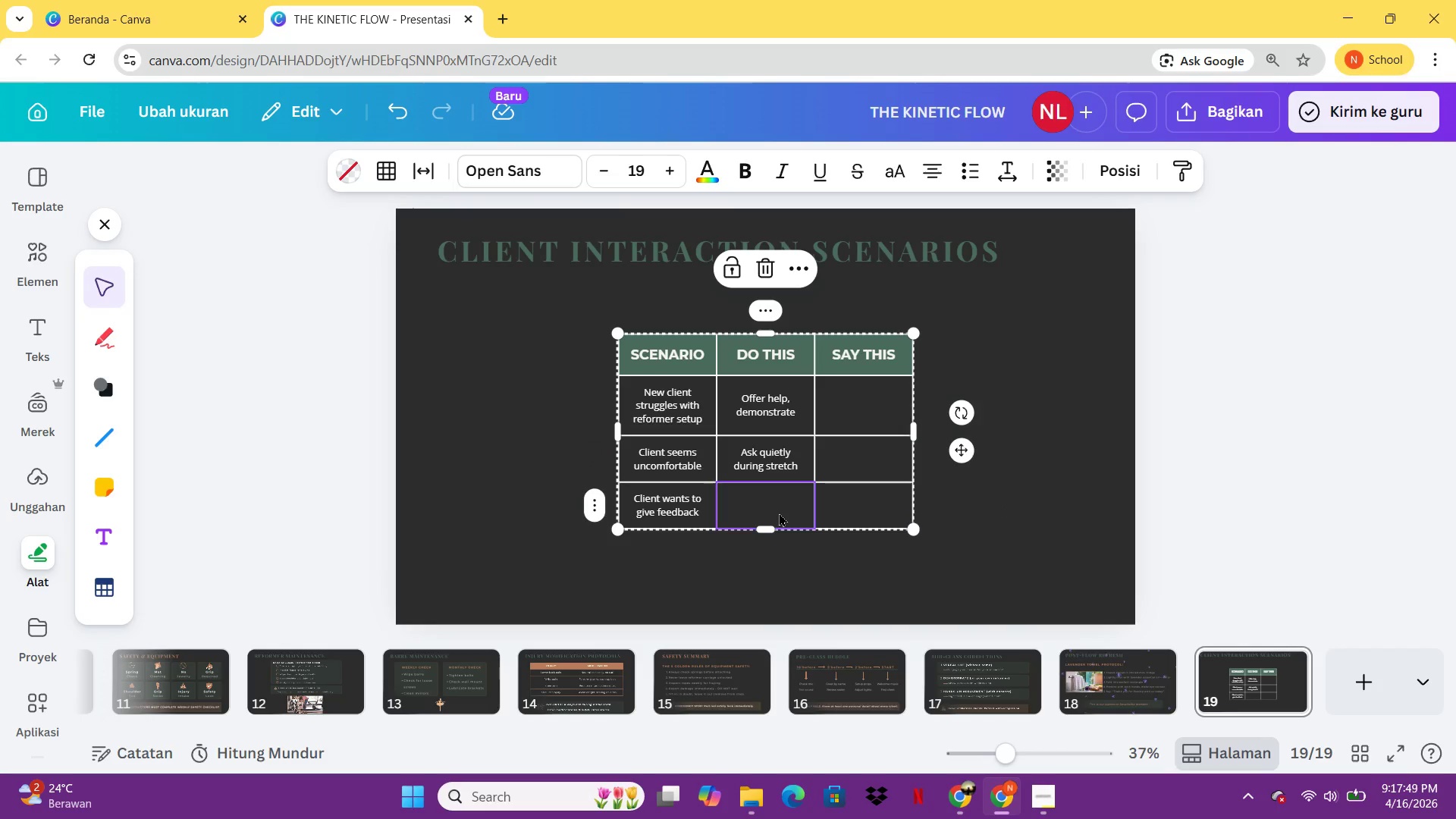 
type(Listen first, thank te)
key(Backspace)
key(Backspace)
type(h)
key(Backspace)
type(them)
 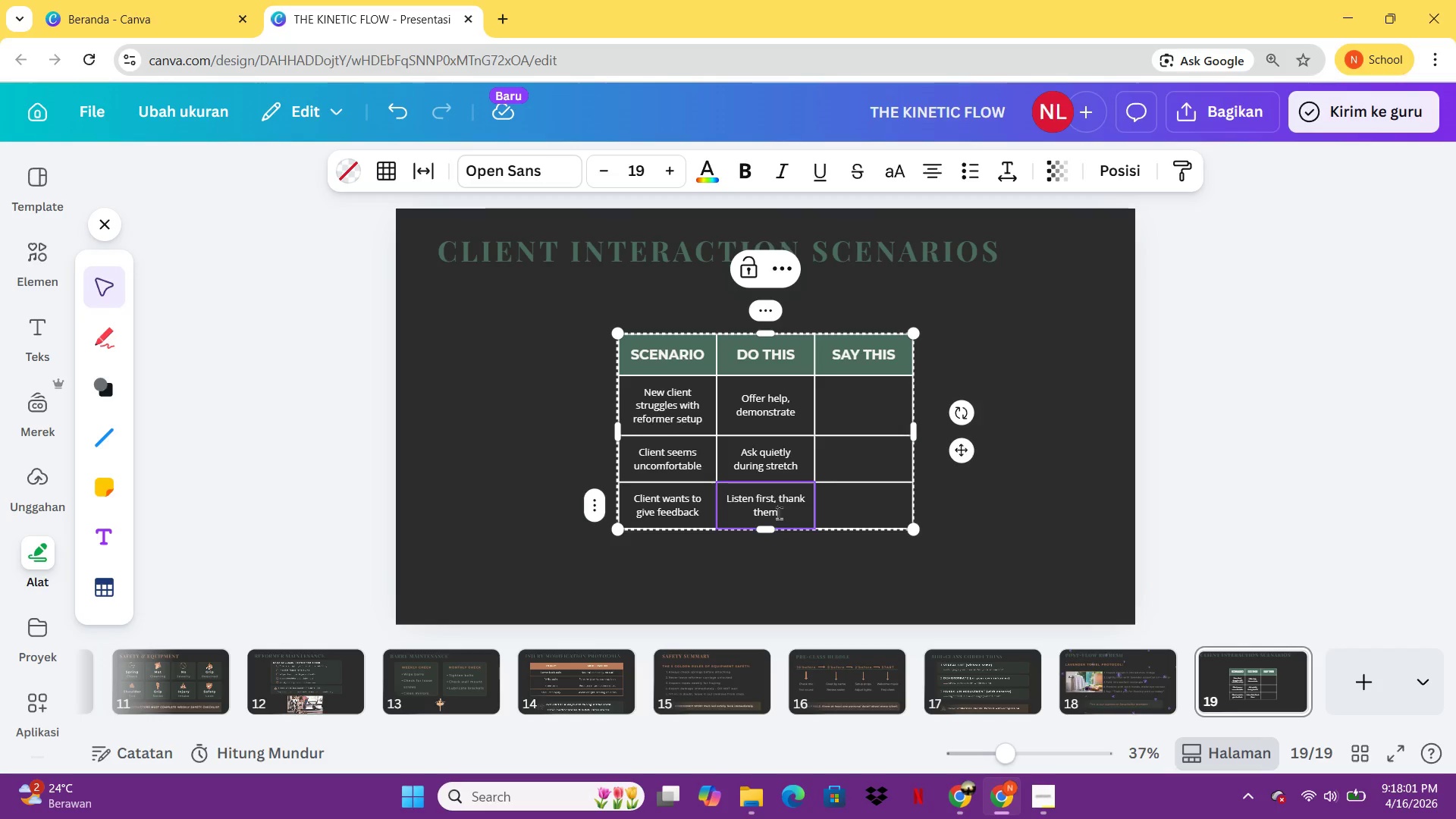 
left_click([849, 414])
 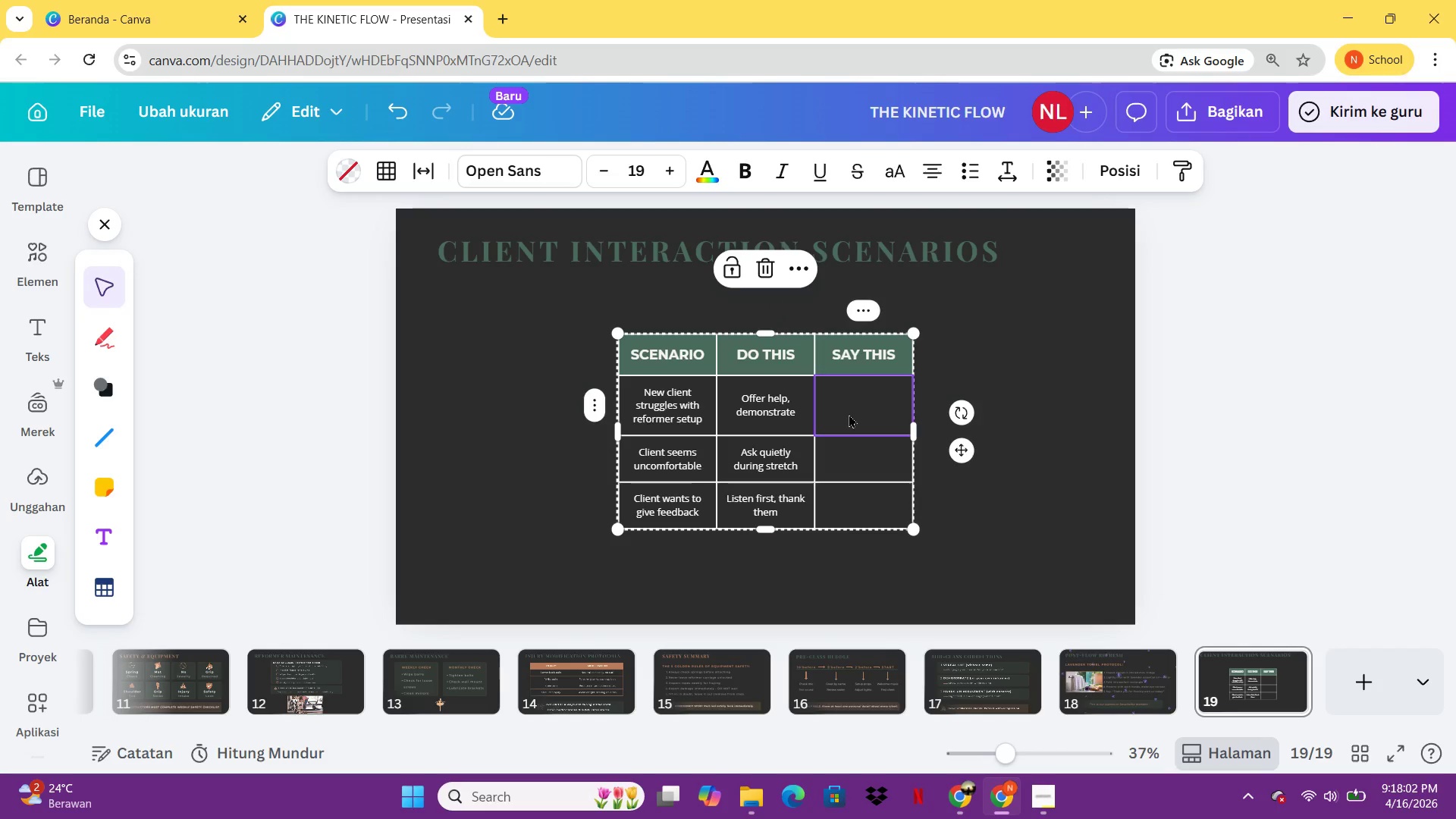 
type("I')
key(Backspace)
type('ll show you a modification")
 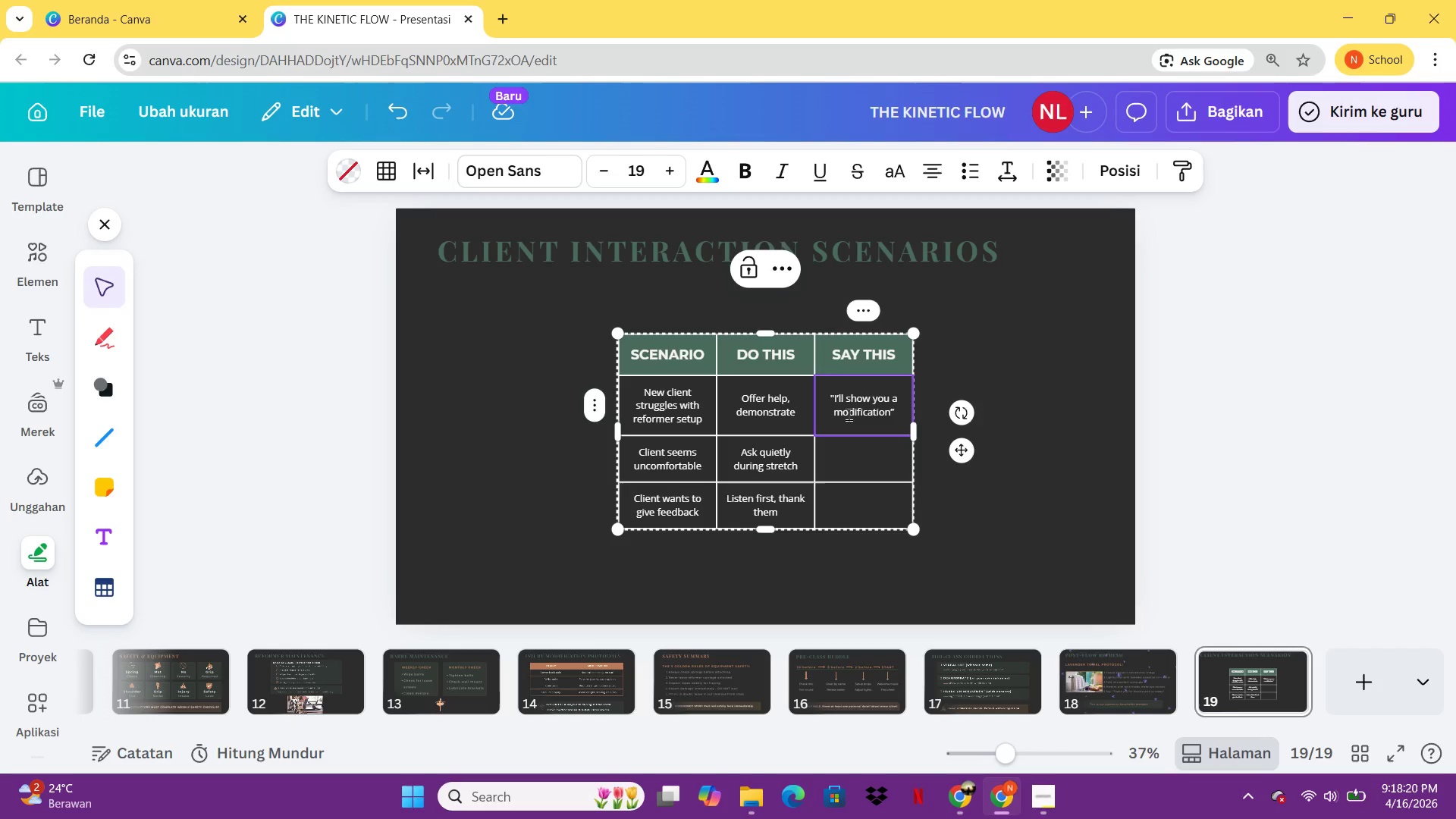 
key(Control+ControlLeft)
 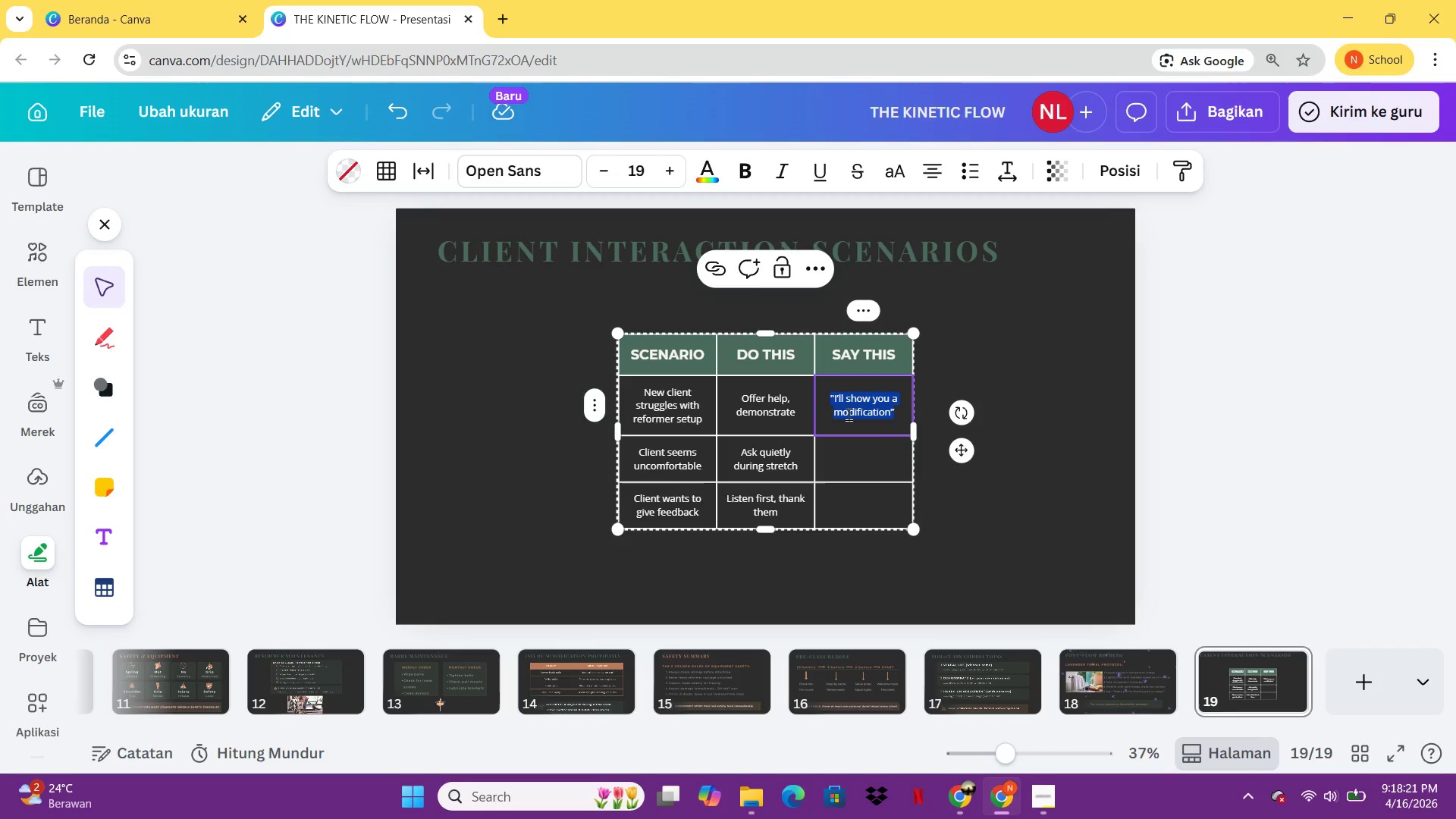 
key(Control+A)
 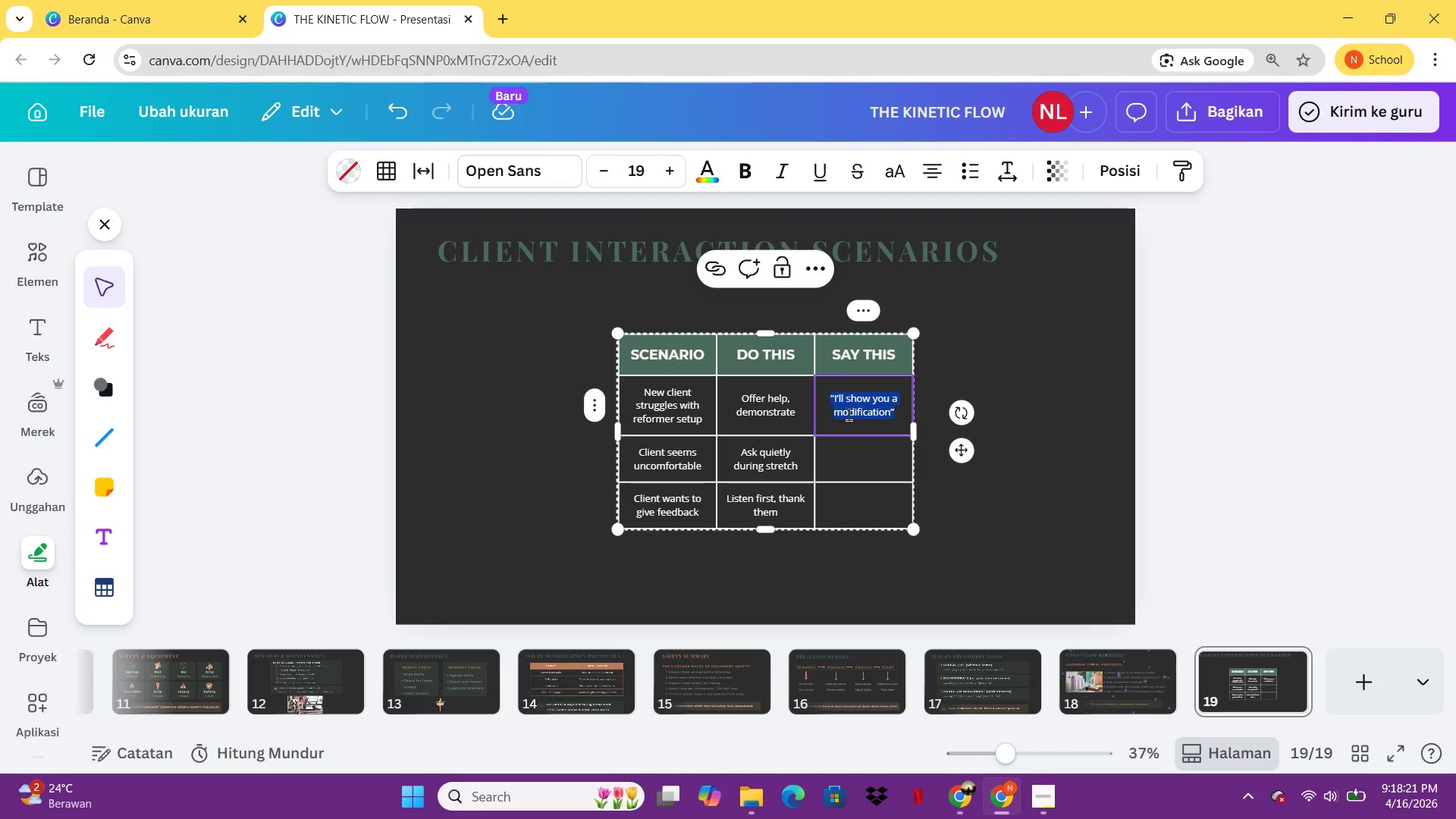 
key(Control+I)
 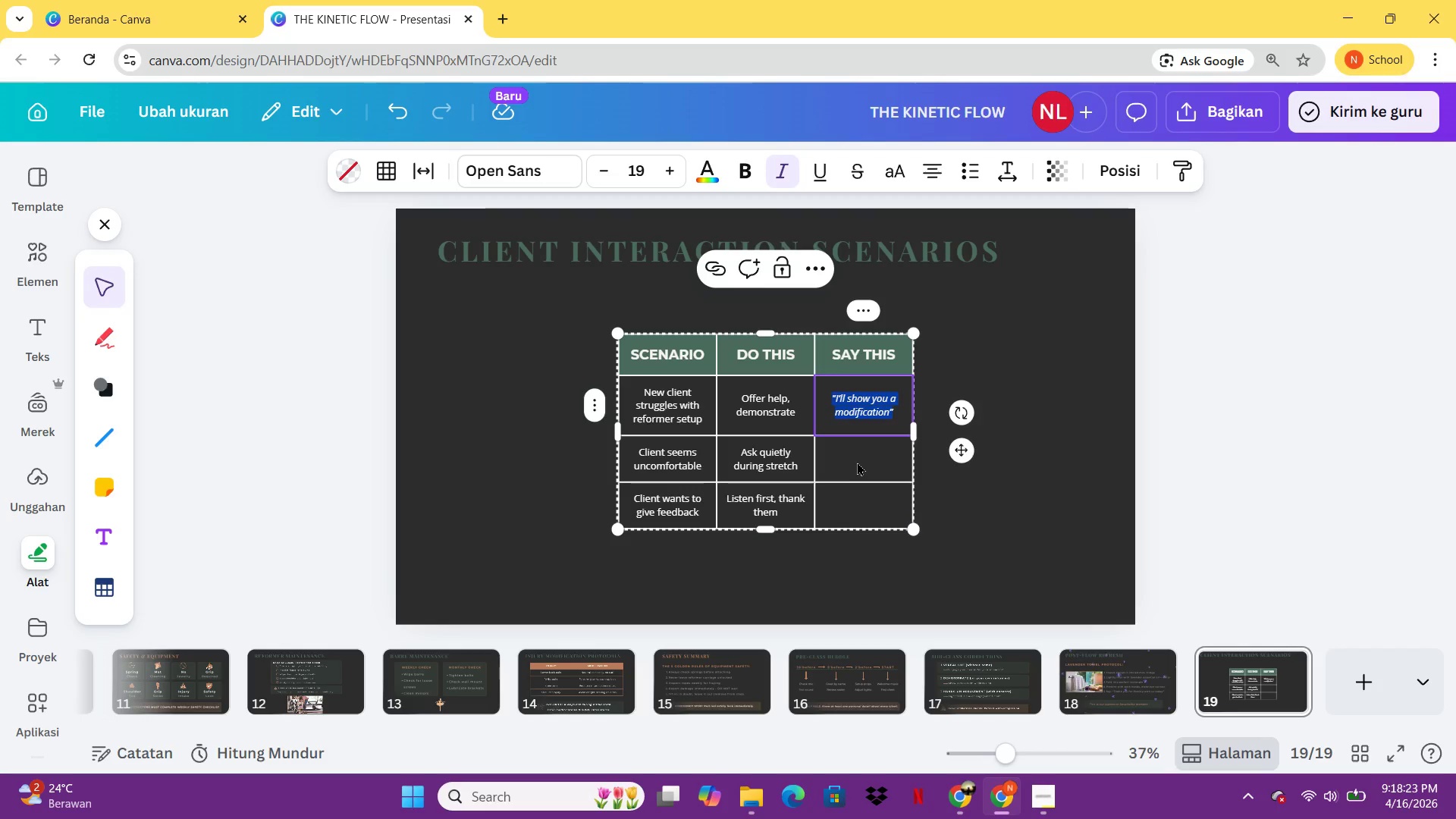 
left_click([857, 462])
 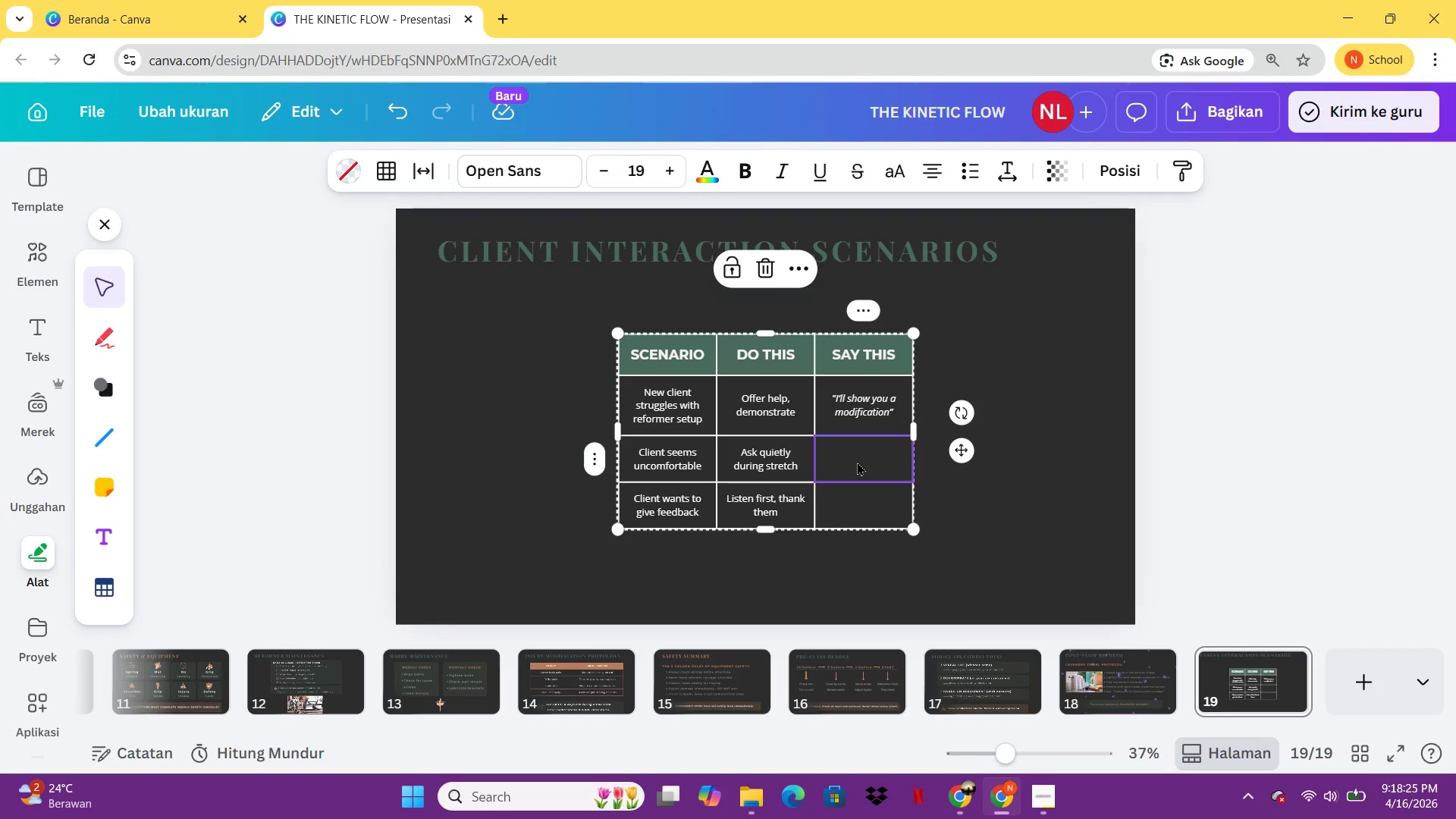 
left_click([857, 462])
 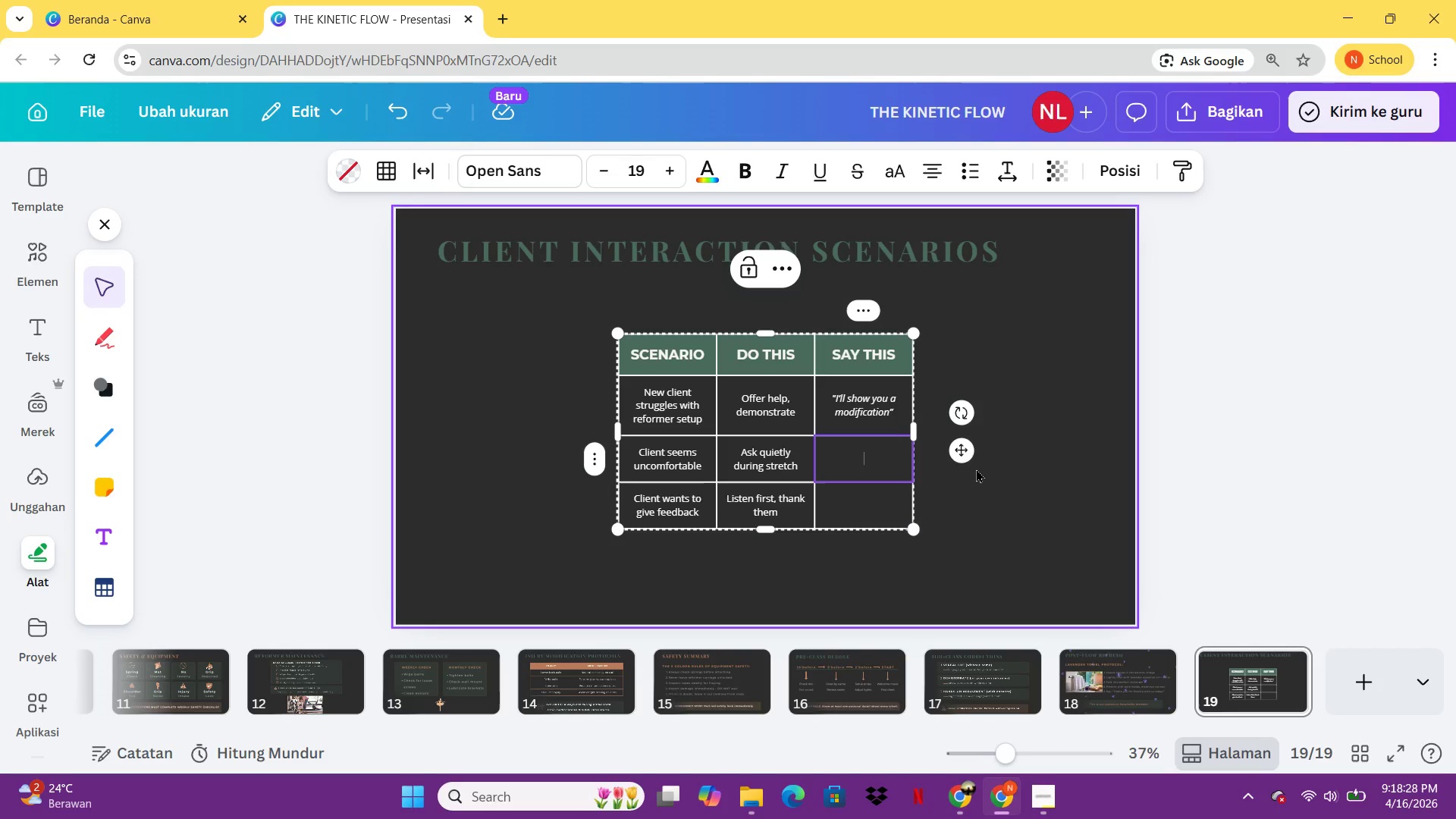 
type("Every )
key(Backspace)
type(thing okay?')
key(Backspace)
type( We can adjust.")
 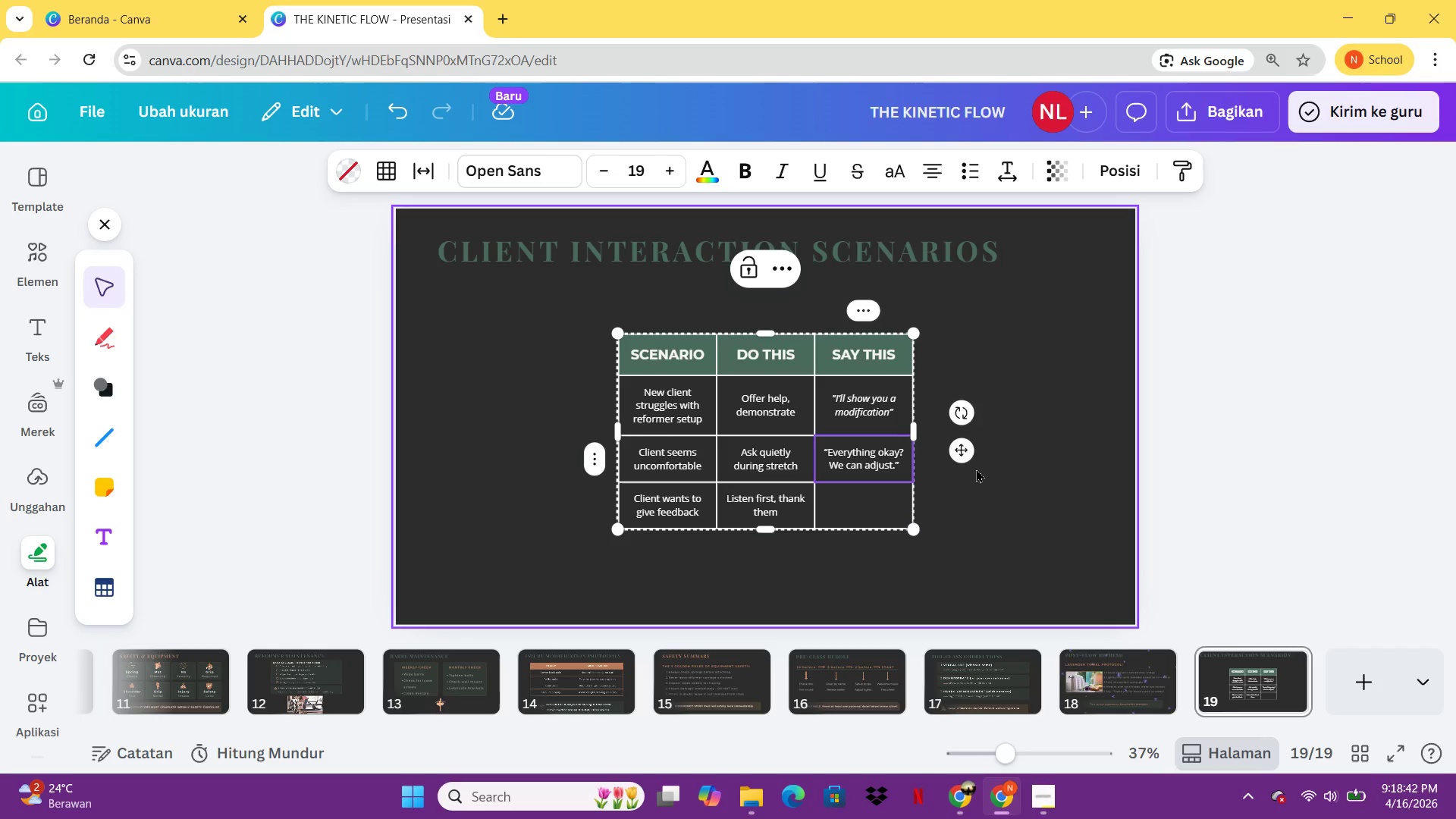 
key(Control+A)
 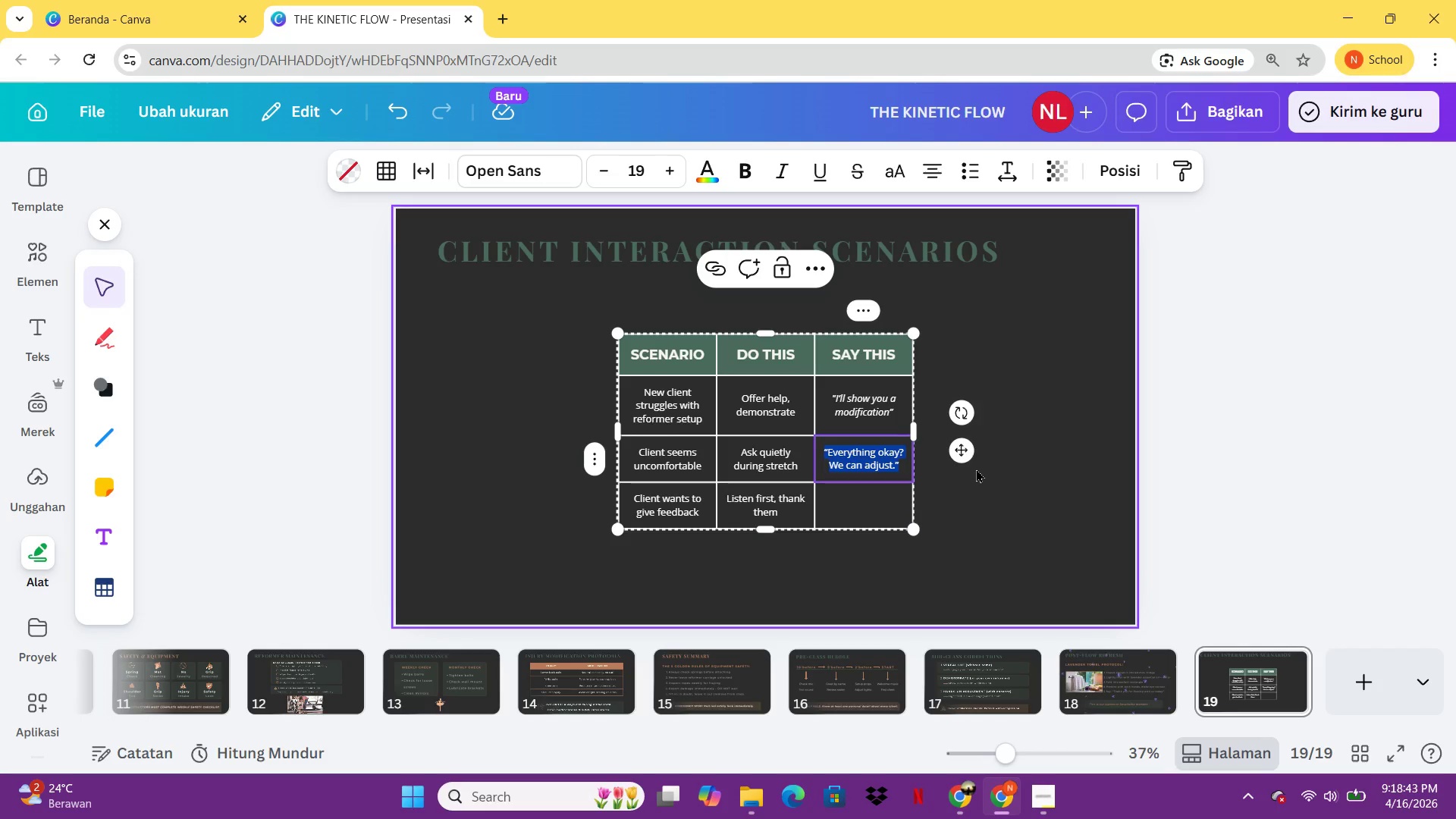 
key(Control+I)
 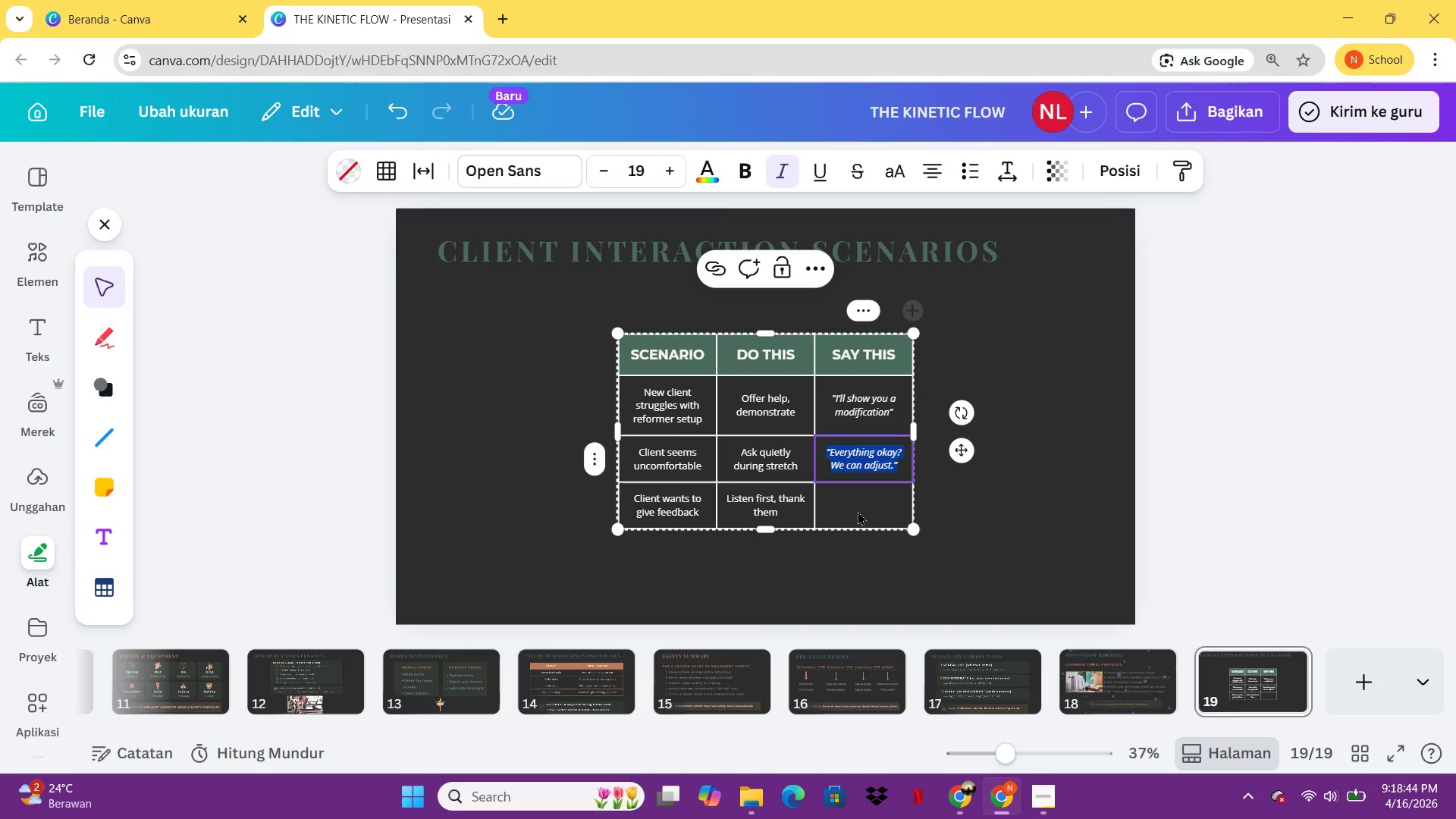 
left_click([858, 511])
 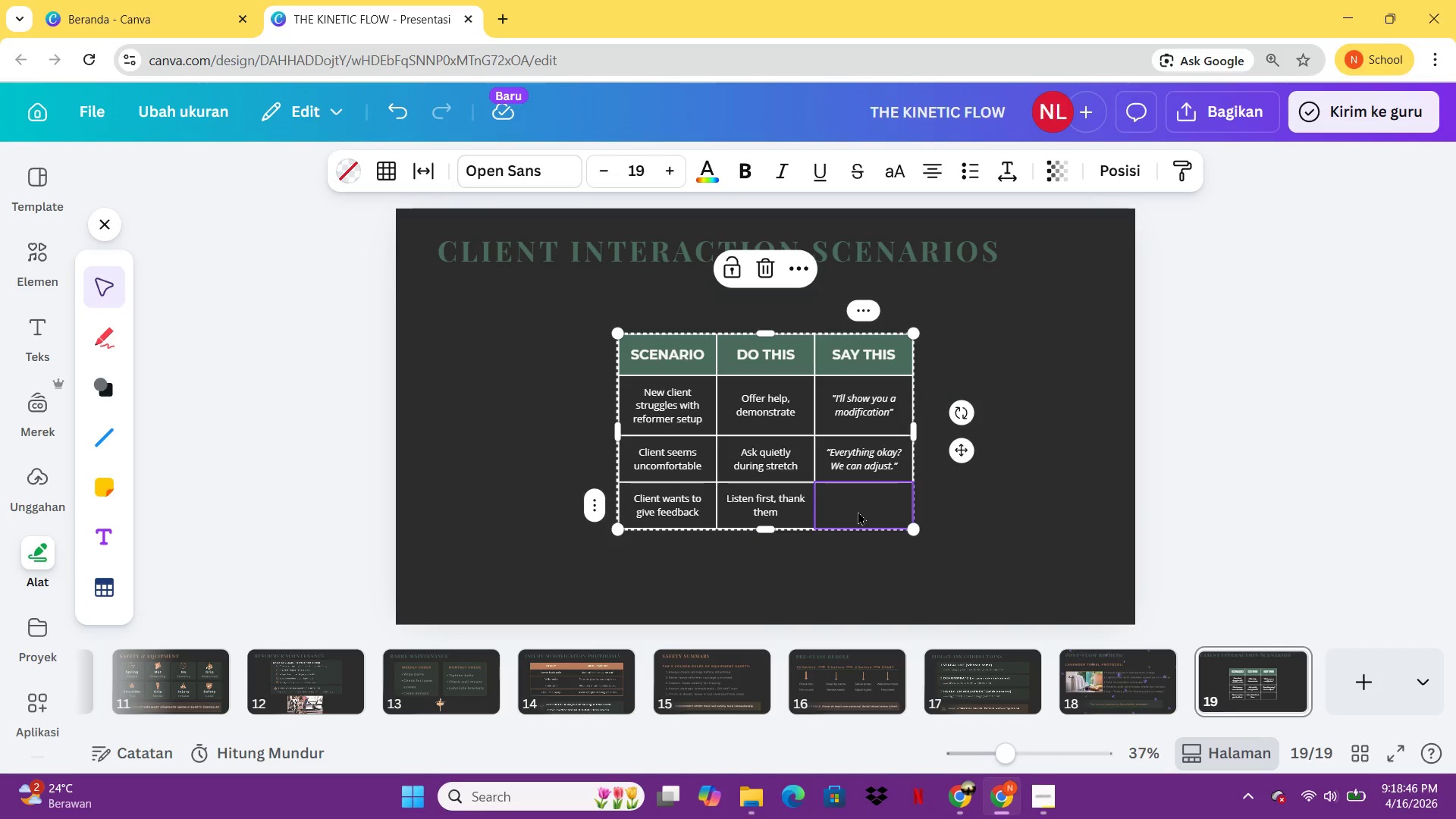 
type(Gr)
key(Backspace)
key(Backspace)
type("Great feedback! I appreciate it")
 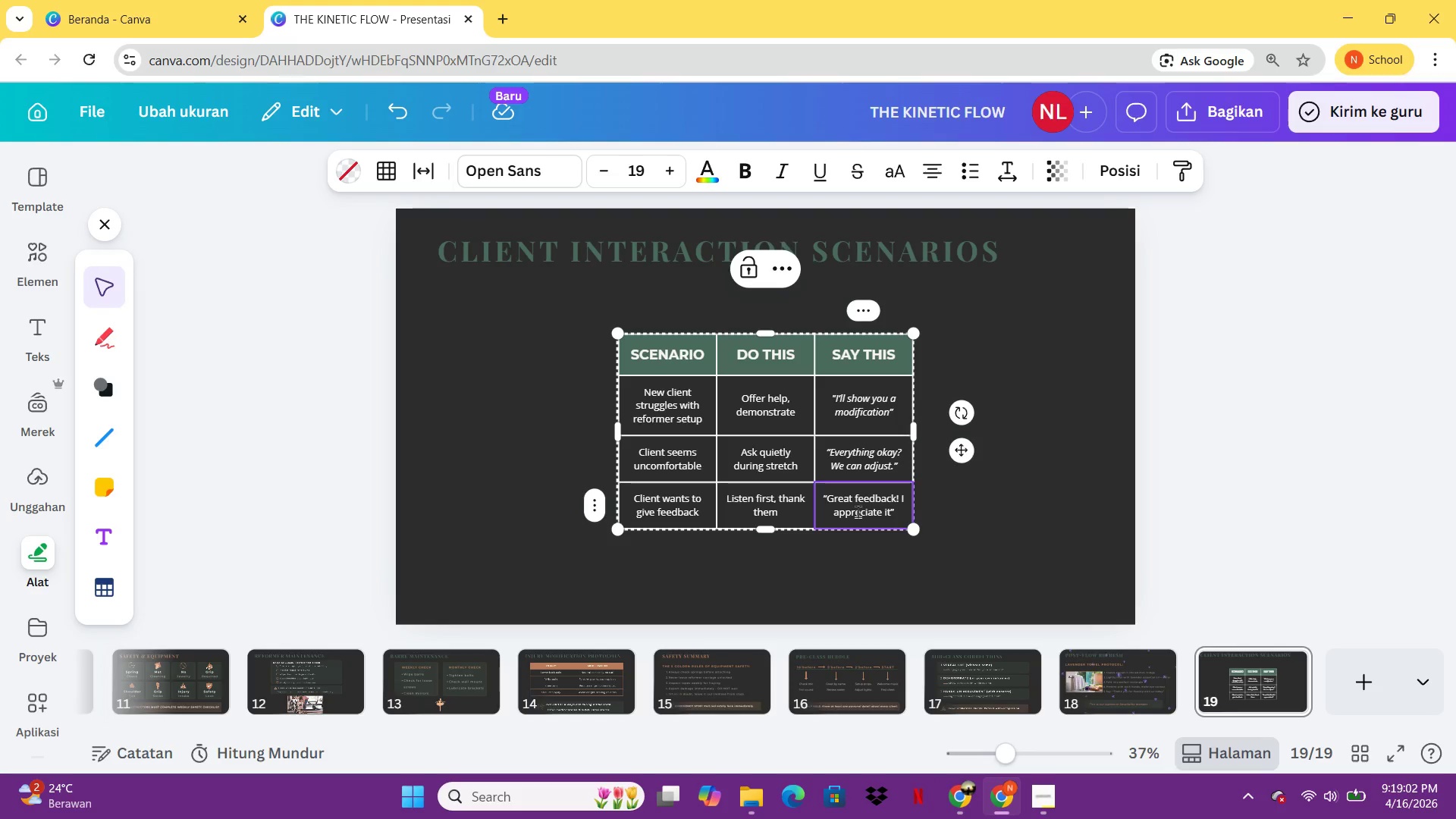 
key(Control+A)
 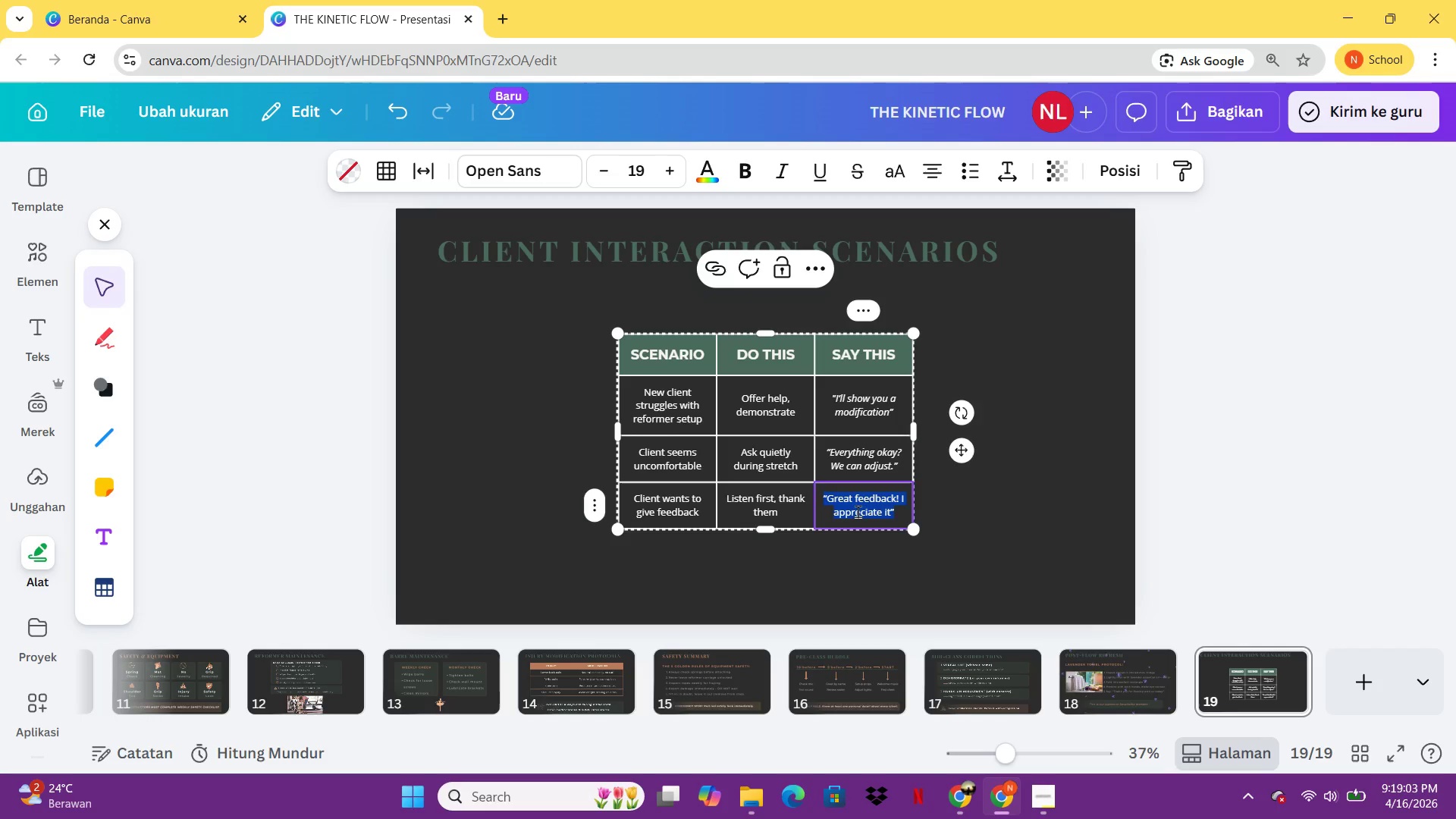 
key(Control+ControlLeft)
 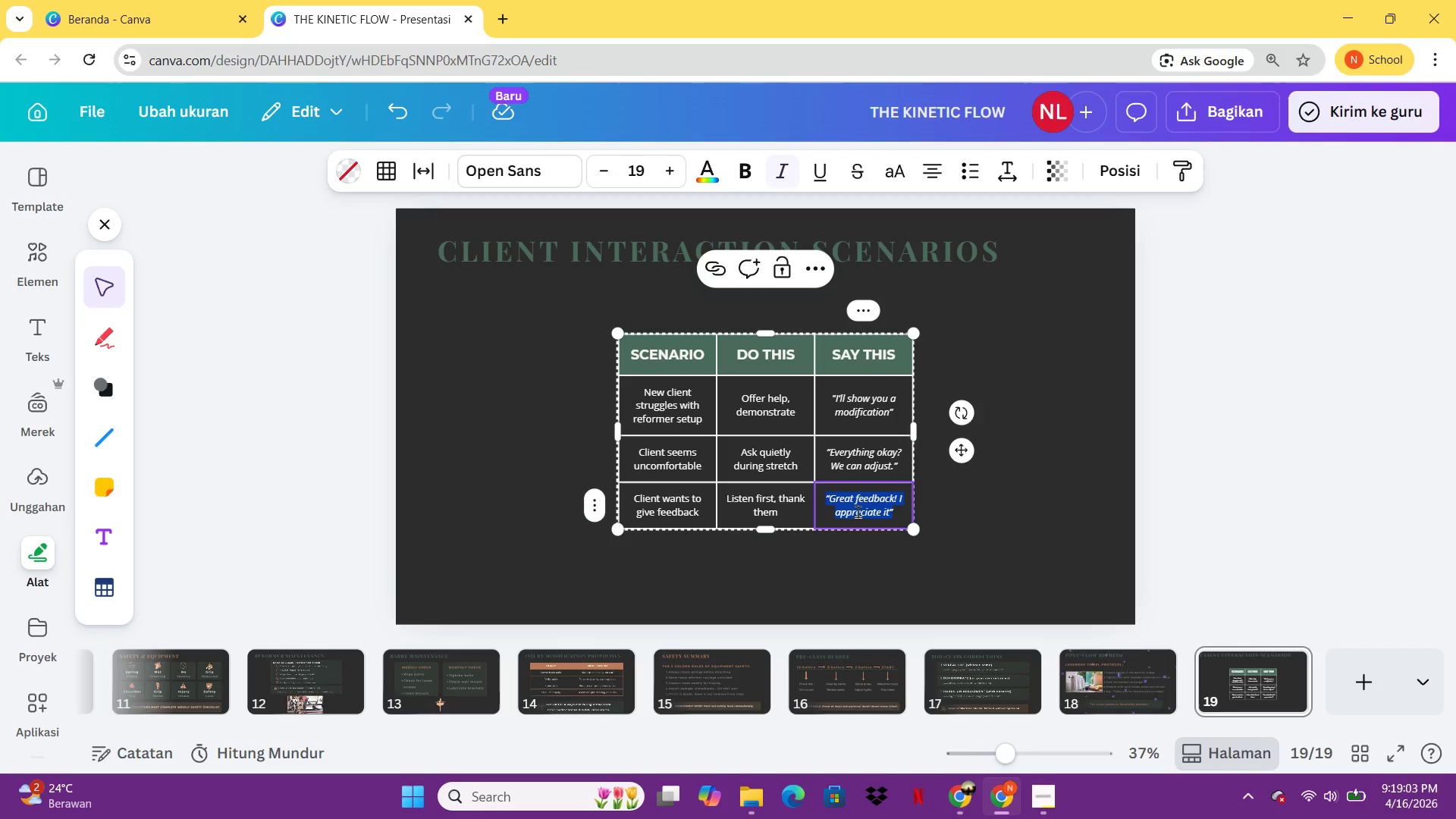 
key(Control+I)
 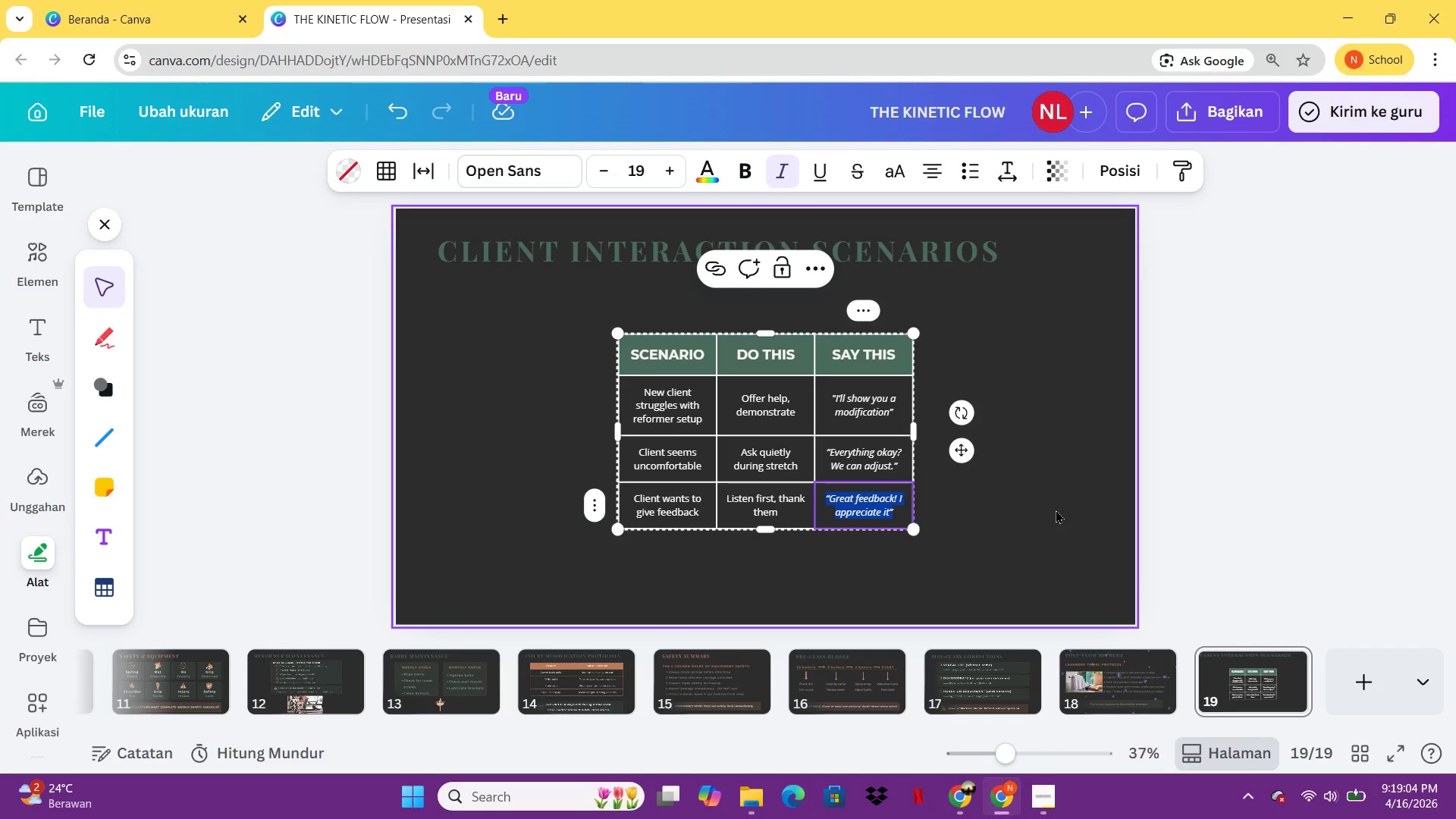 
left_click([1056, 510])
 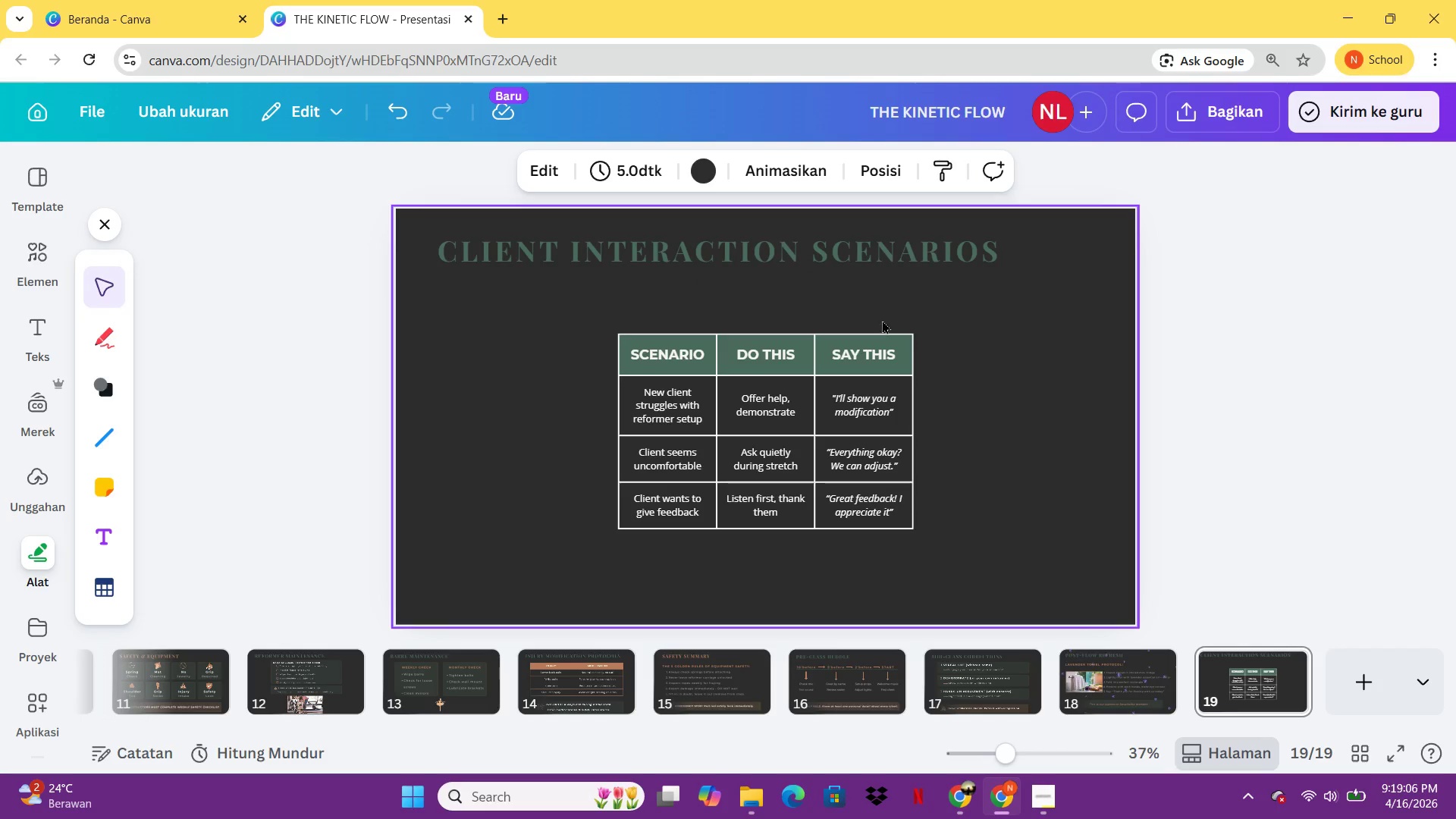 
left_click([913, 352])
 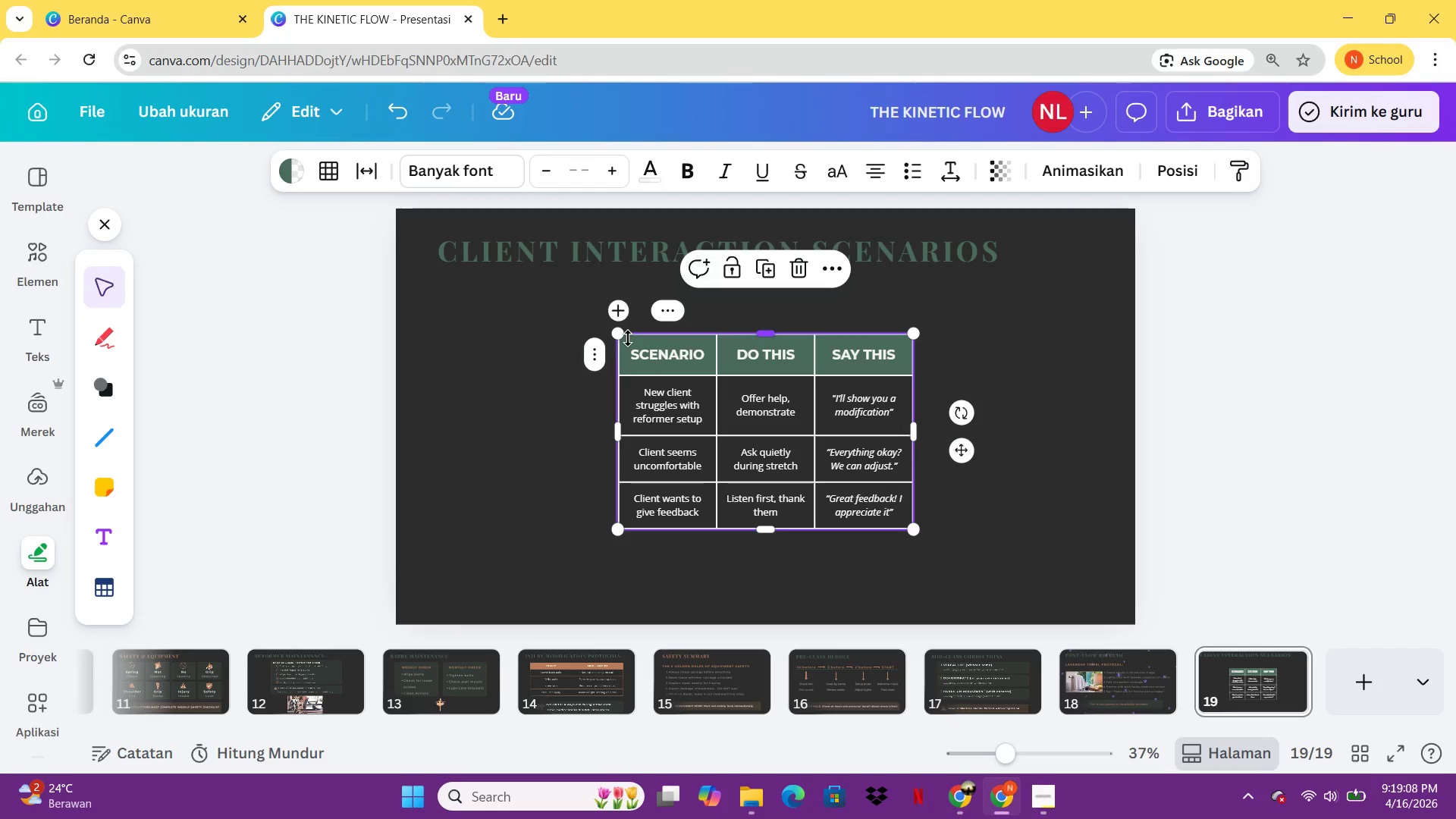 
left_click([628, 338])
 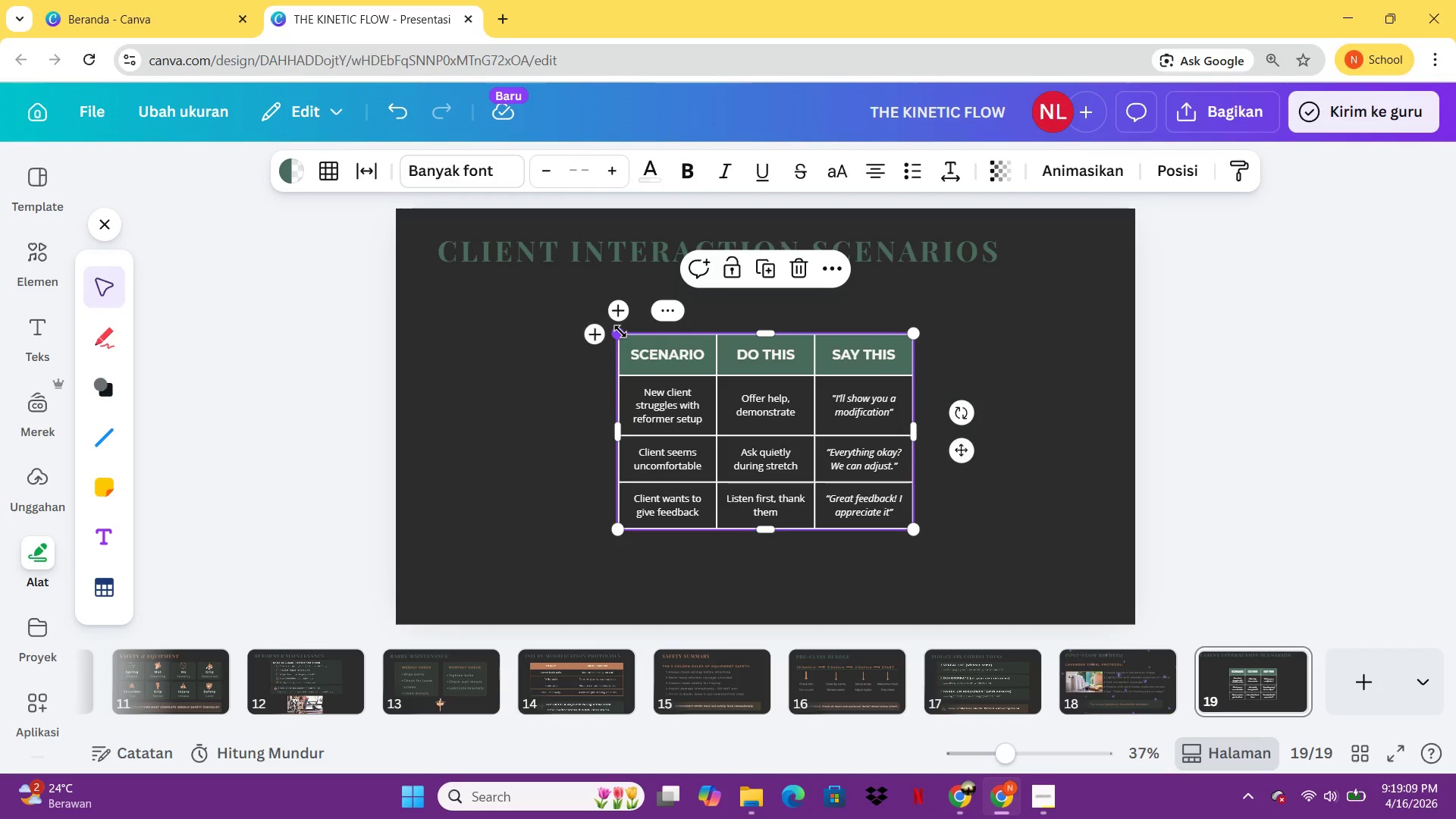 
left_click_drag(start_coordinate=[620, 331], to_coordinate=[511, 284])
 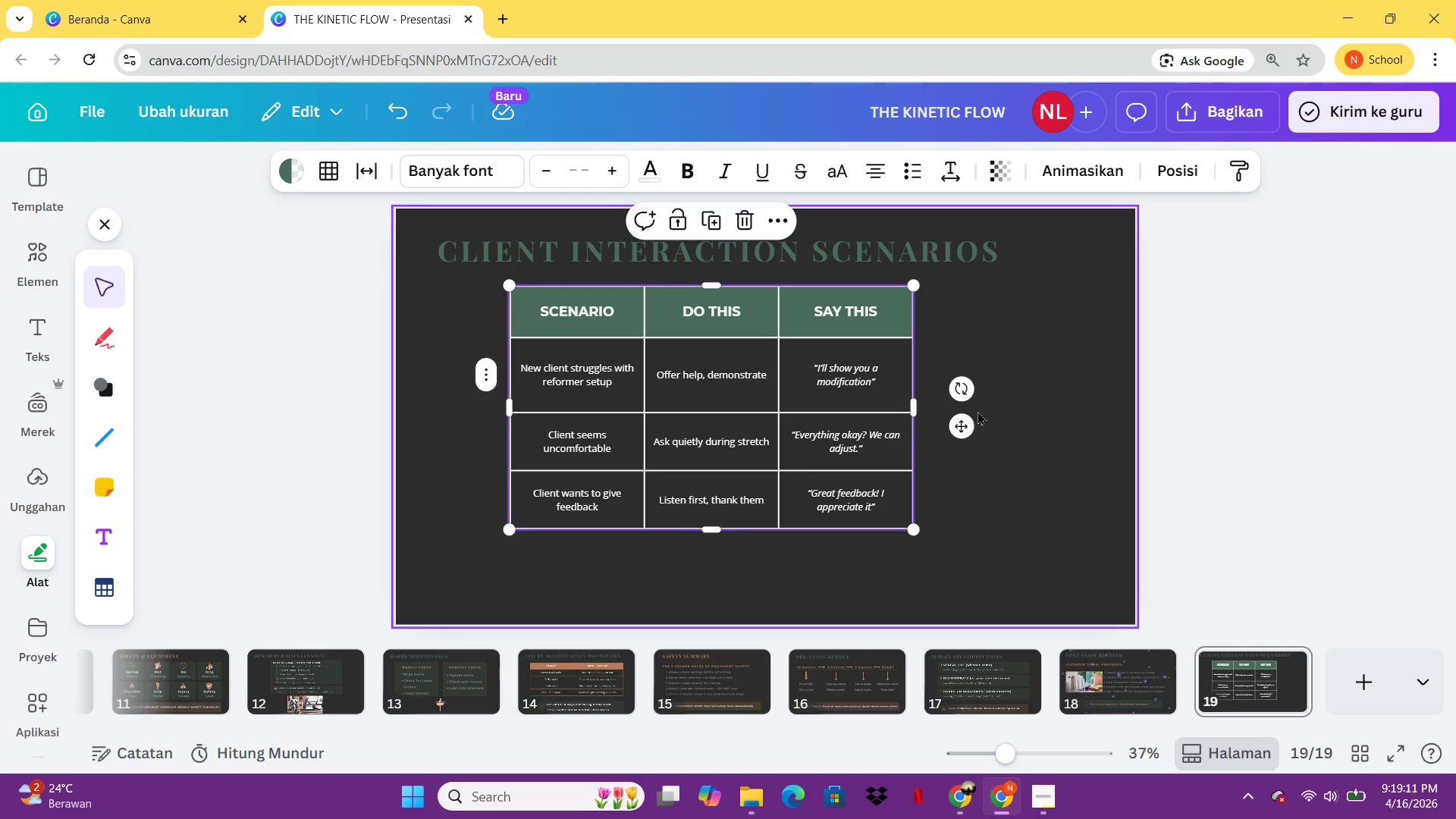 
left_click([958, 431])
 